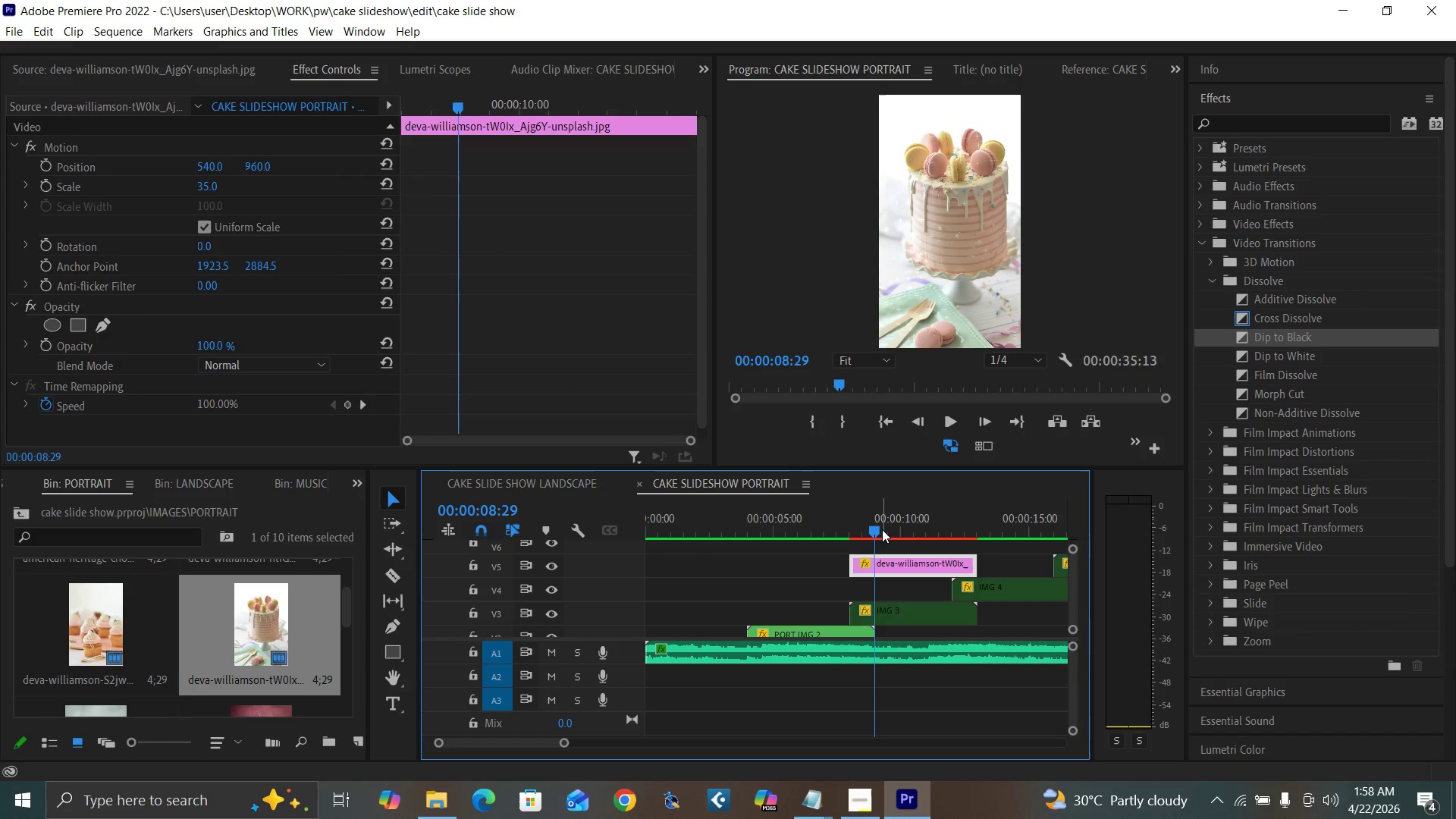 
key(Control+Backquote)
 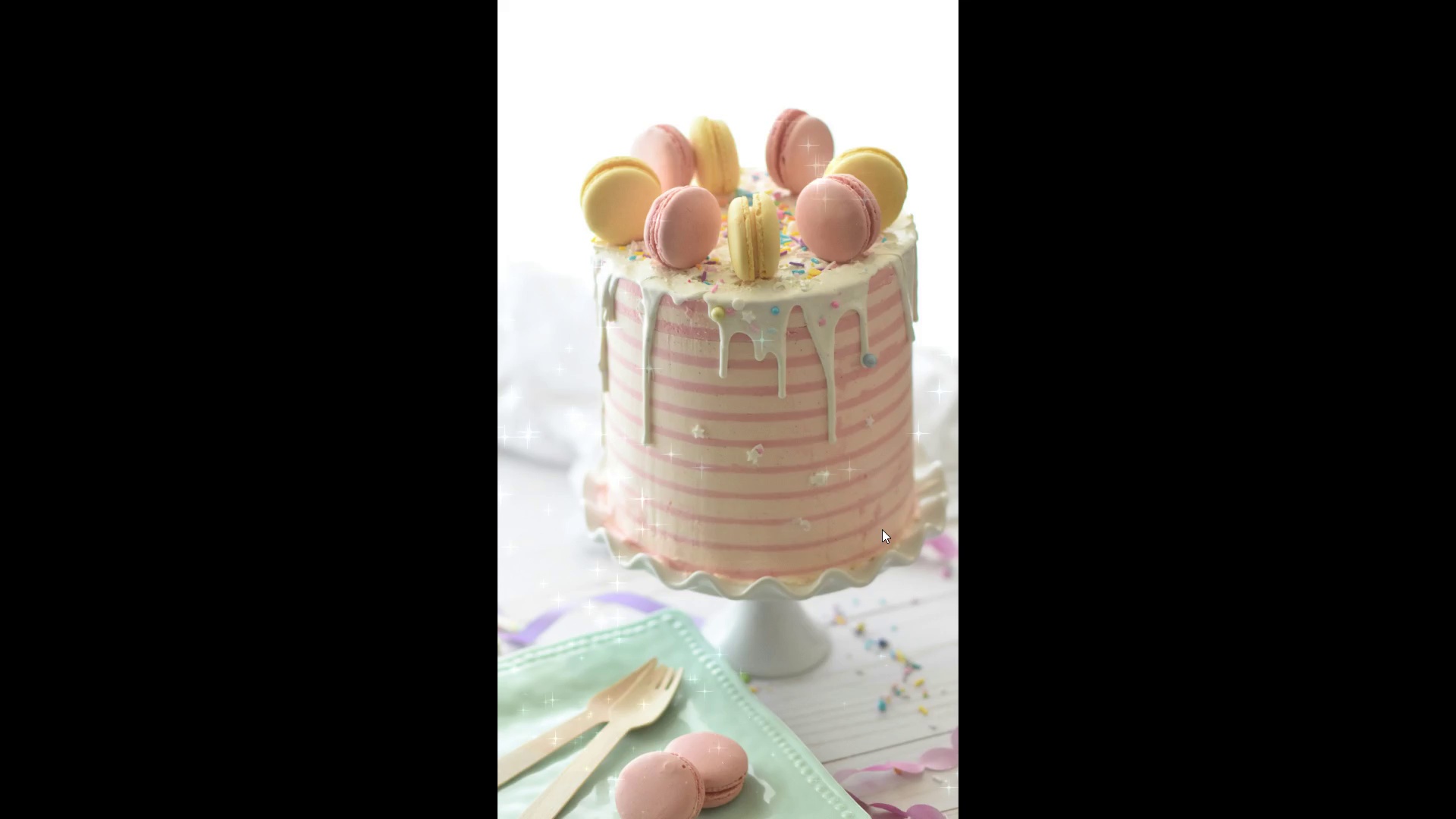 
hold_key(key=ControlLeft, duration=1.5)
 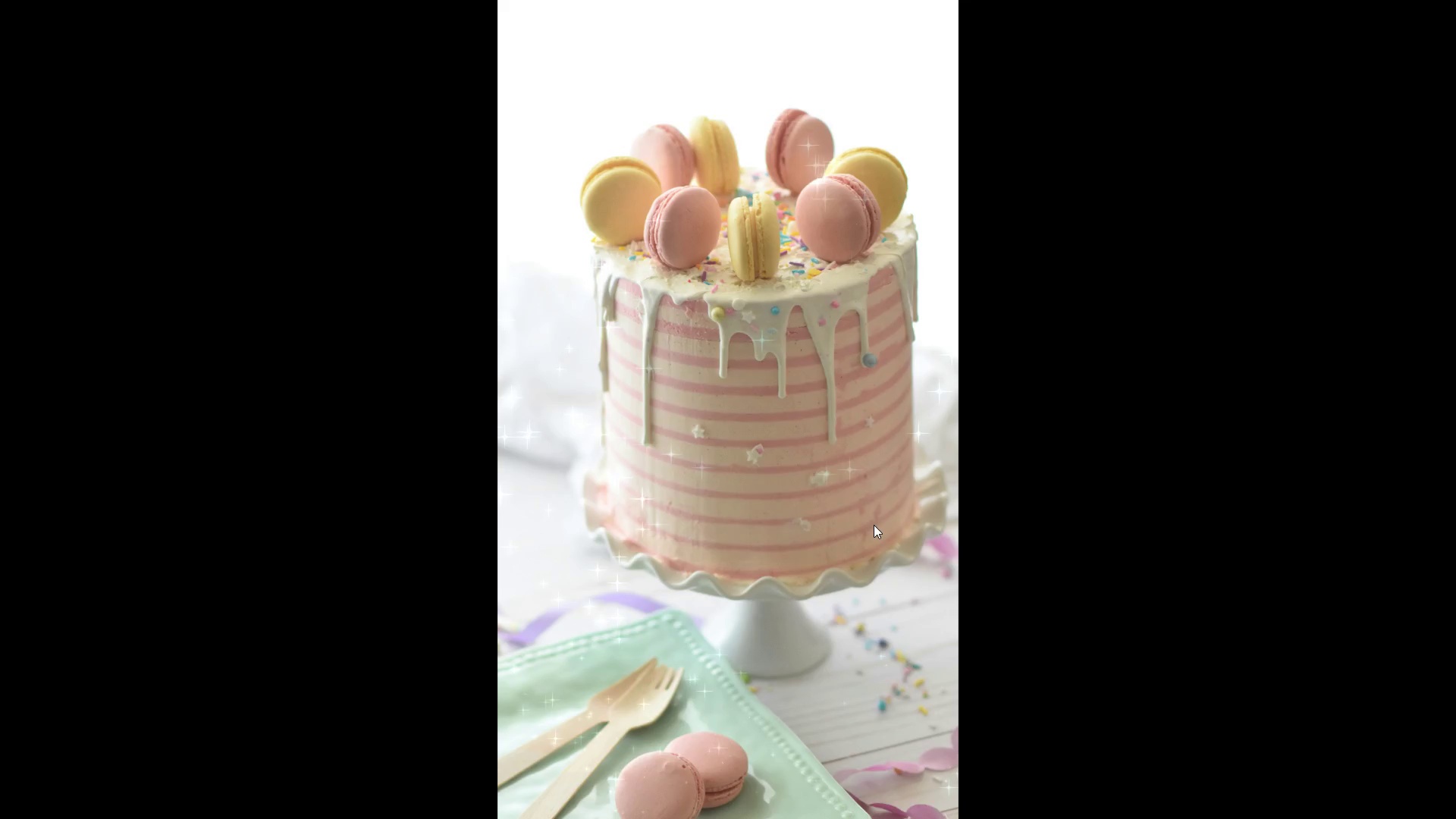 
key(Control+Backquote)
 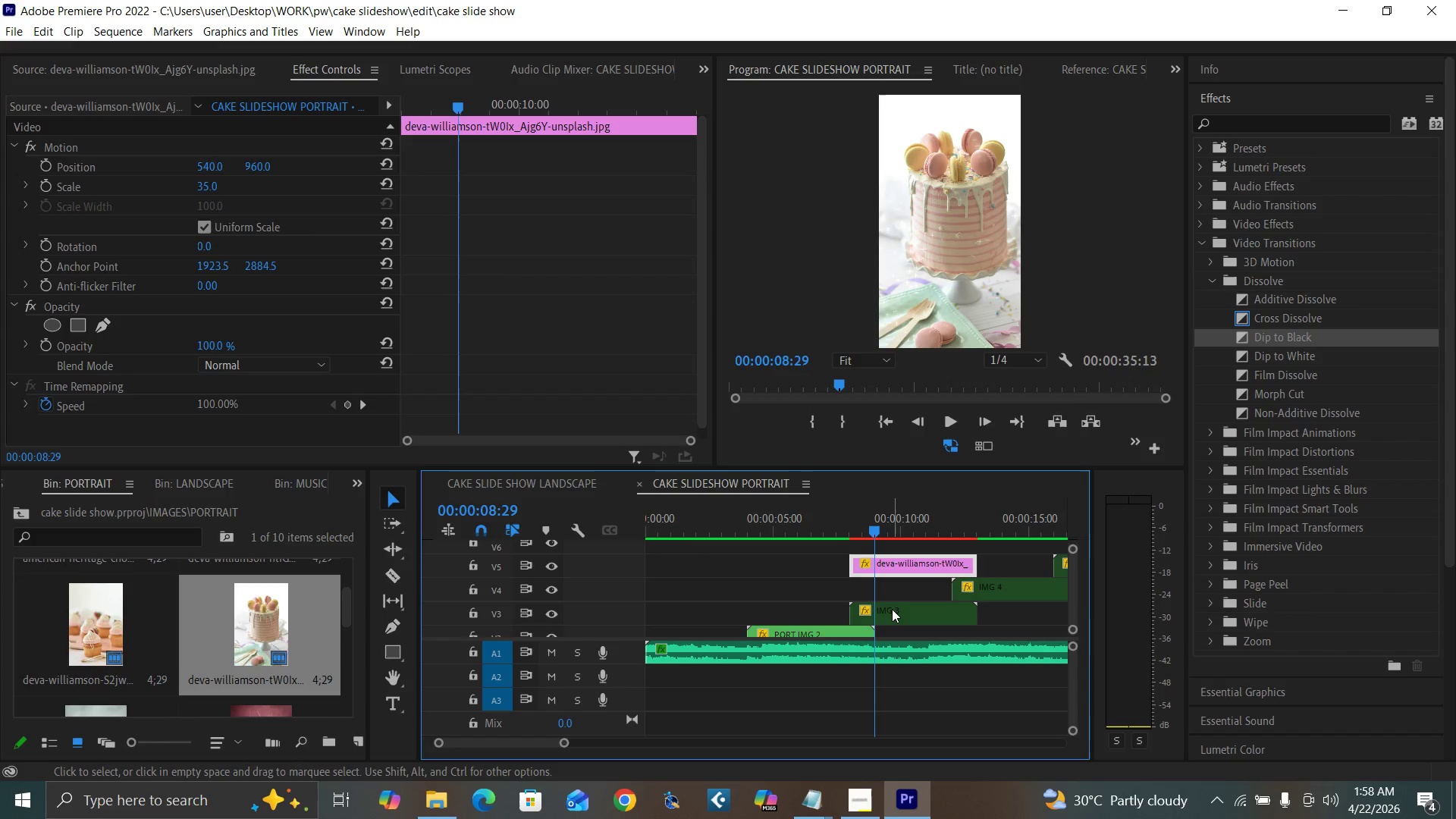 
right_click([899, 561])
 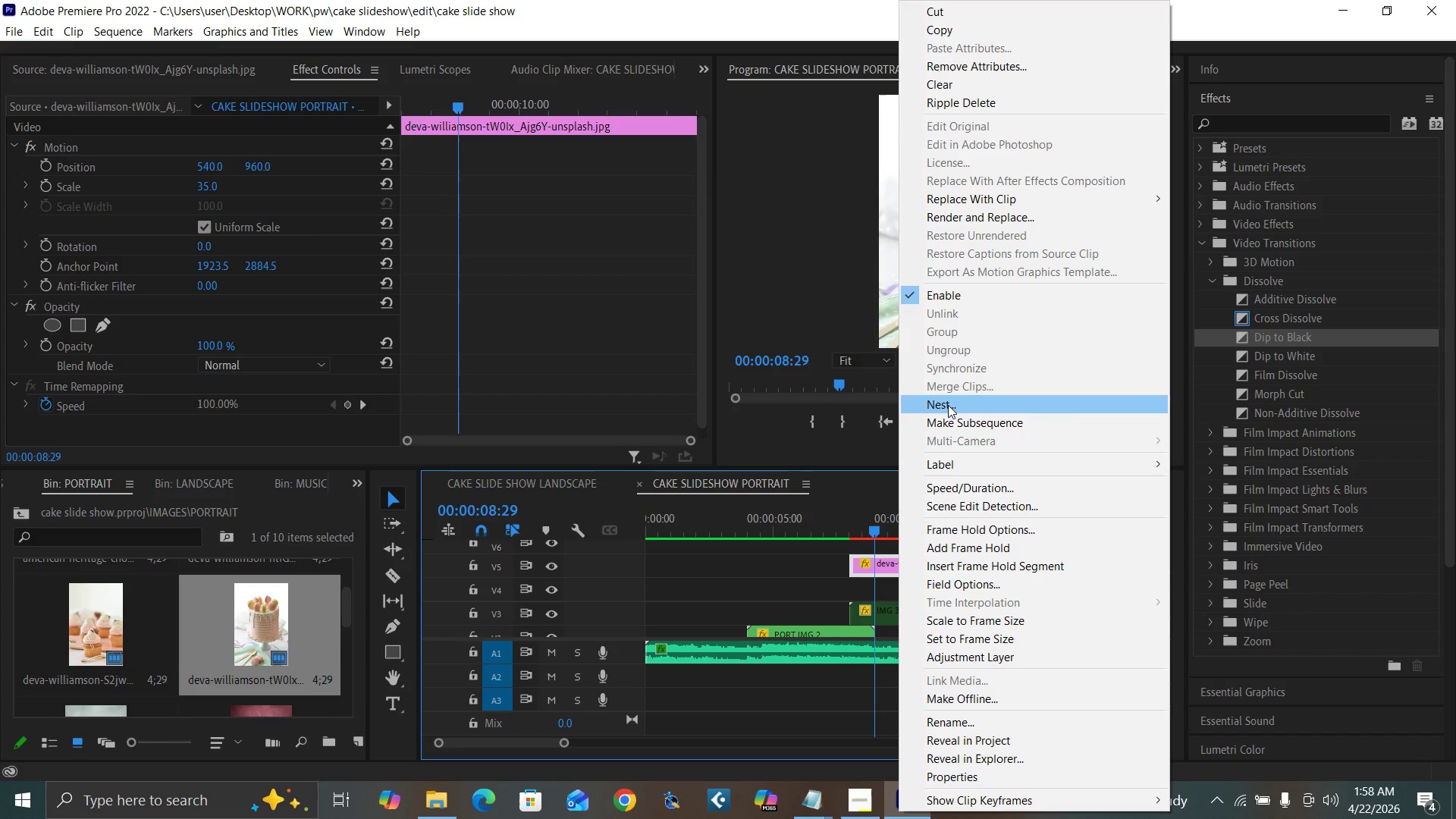 
left_click([948, 405])
 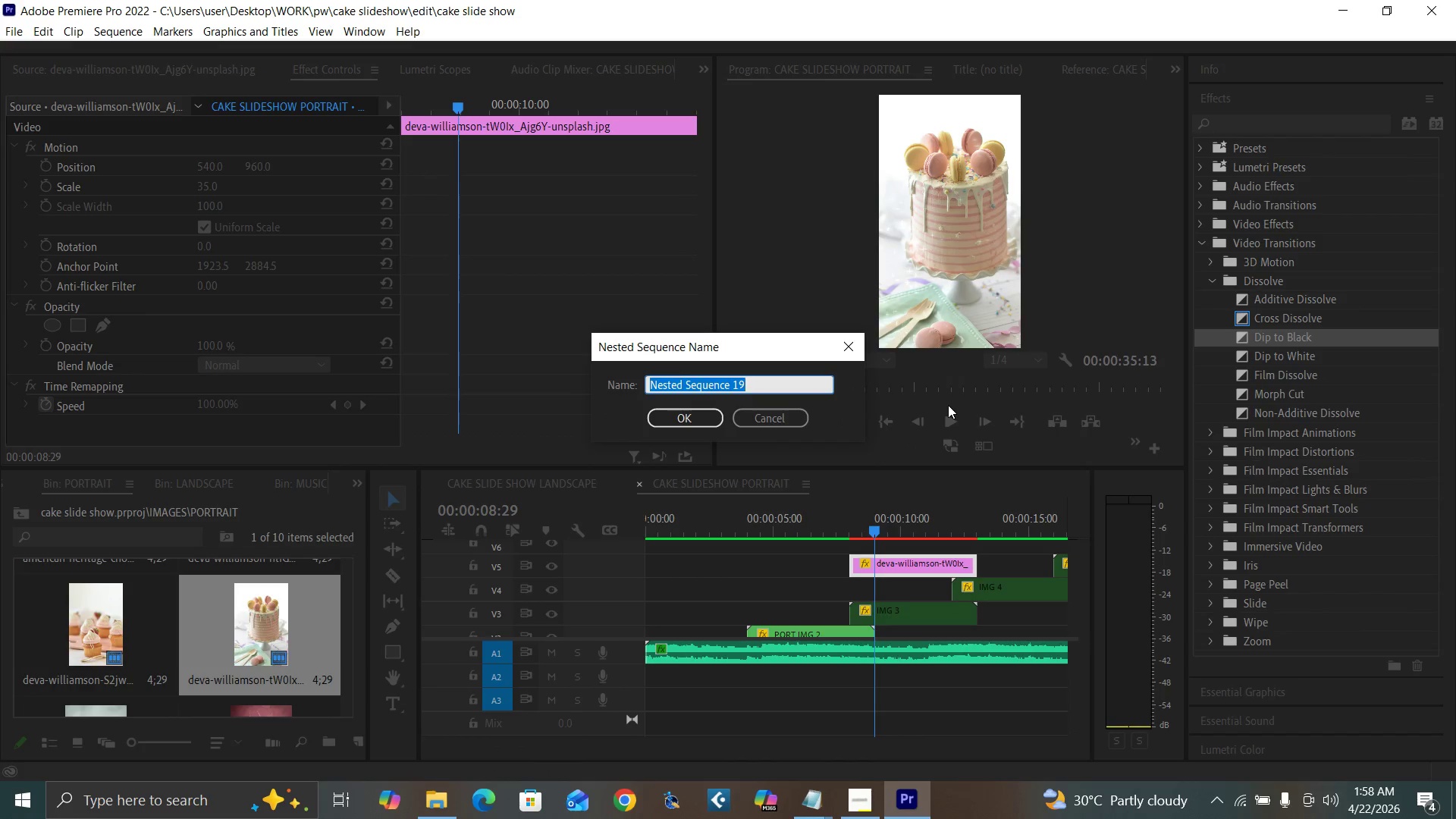 
type(PORT IMG 3)
 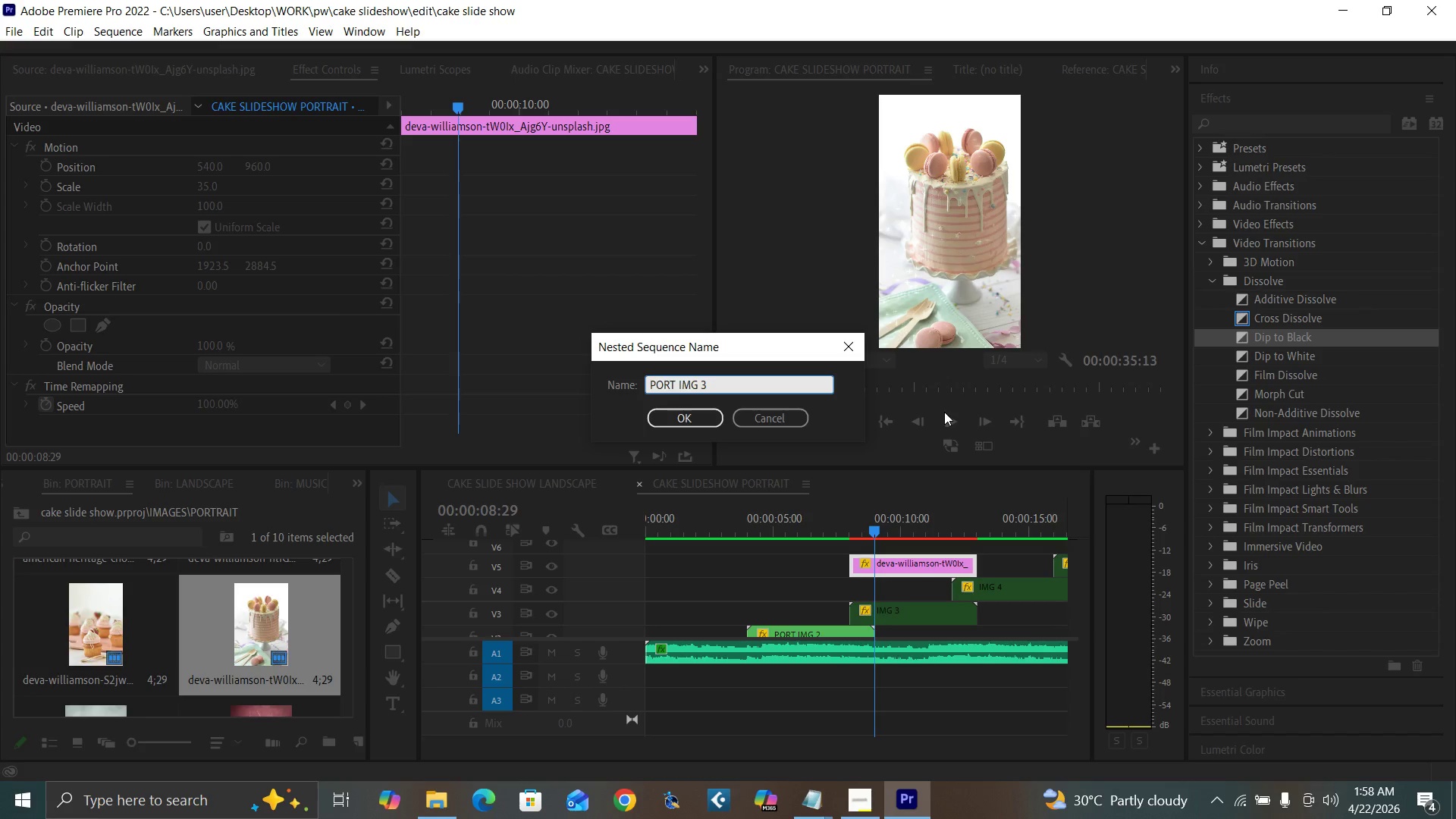 
key(Enter)
 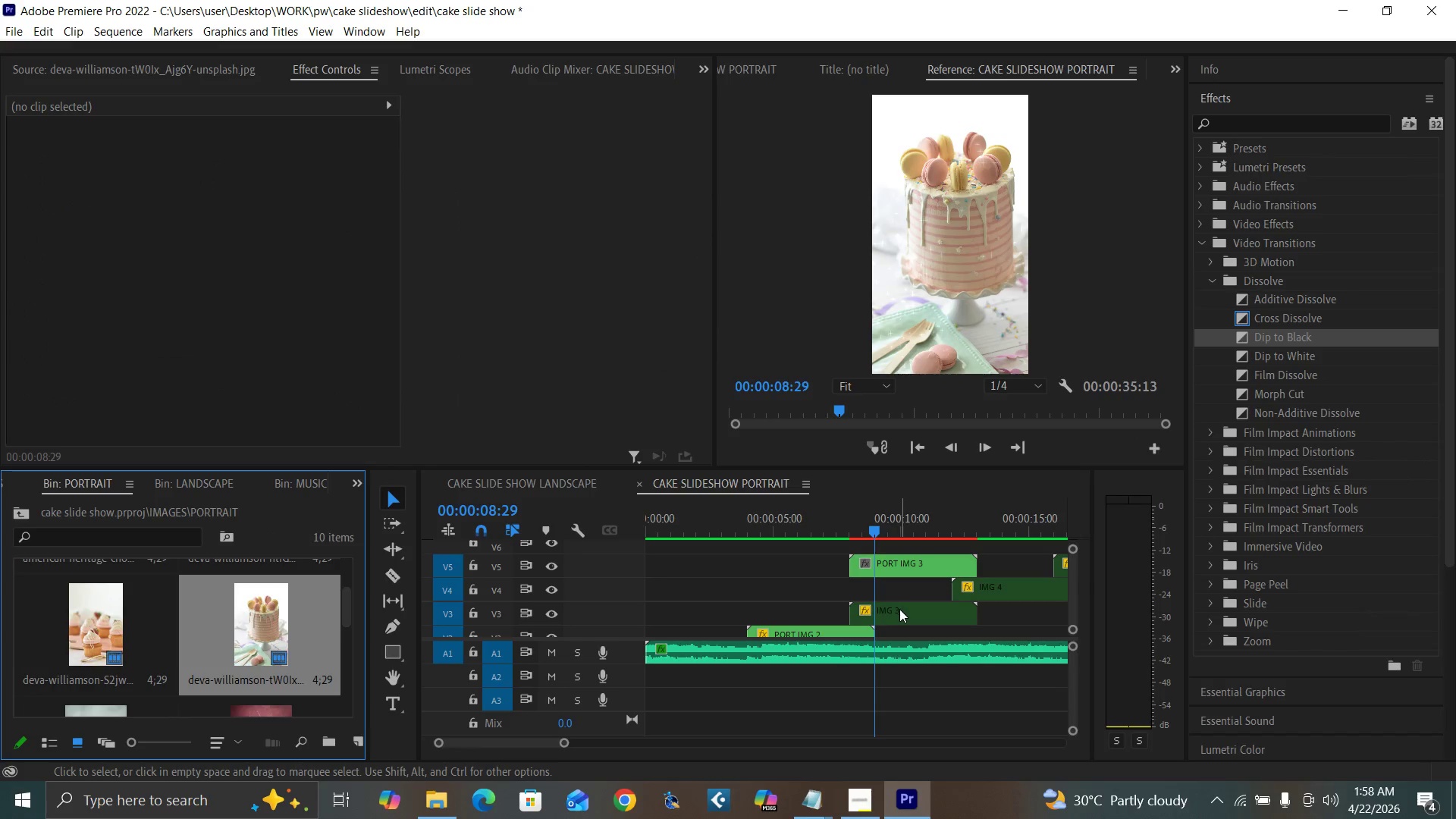 
left_click([899, 609])
 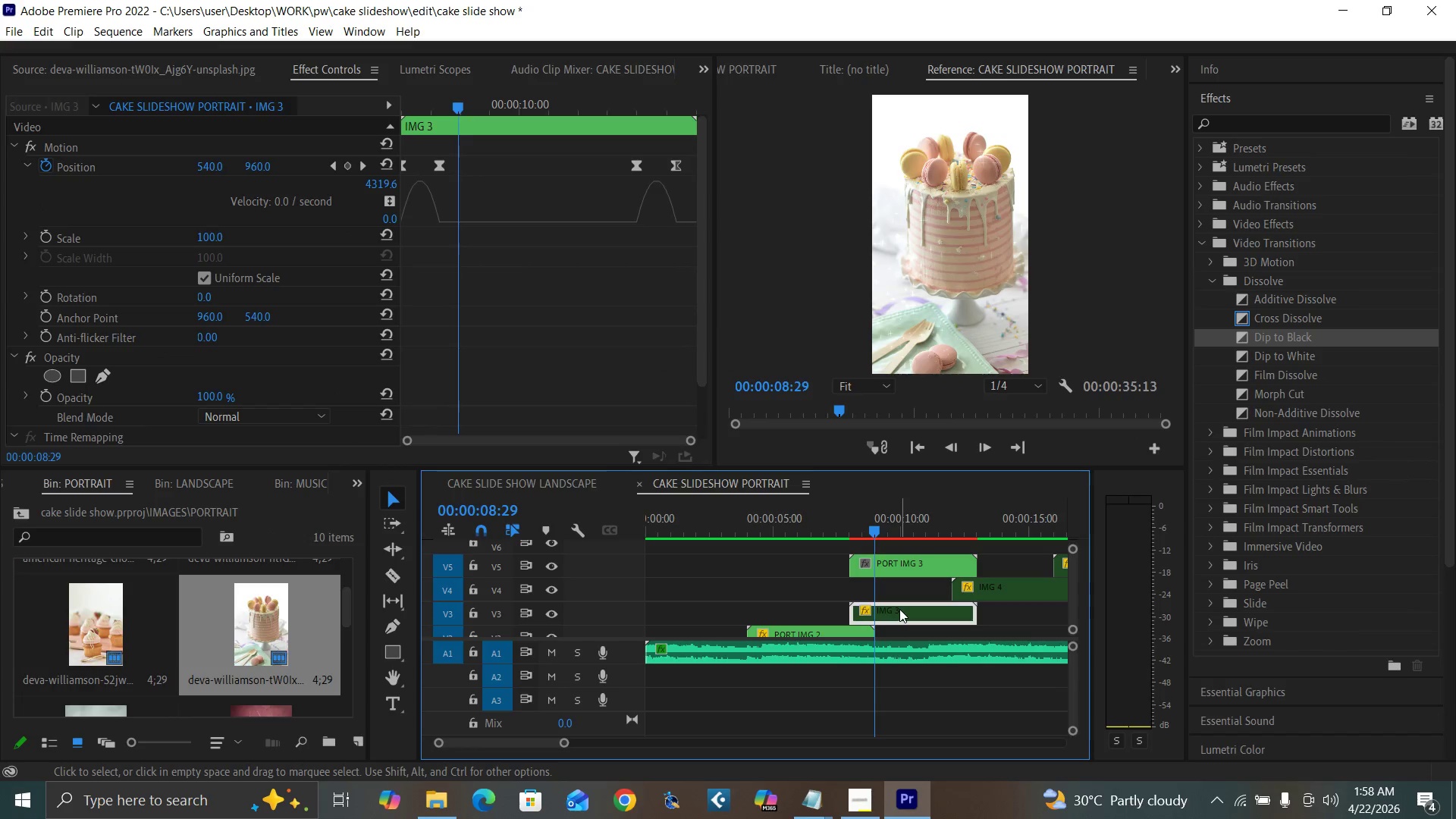 
key(Delete)
 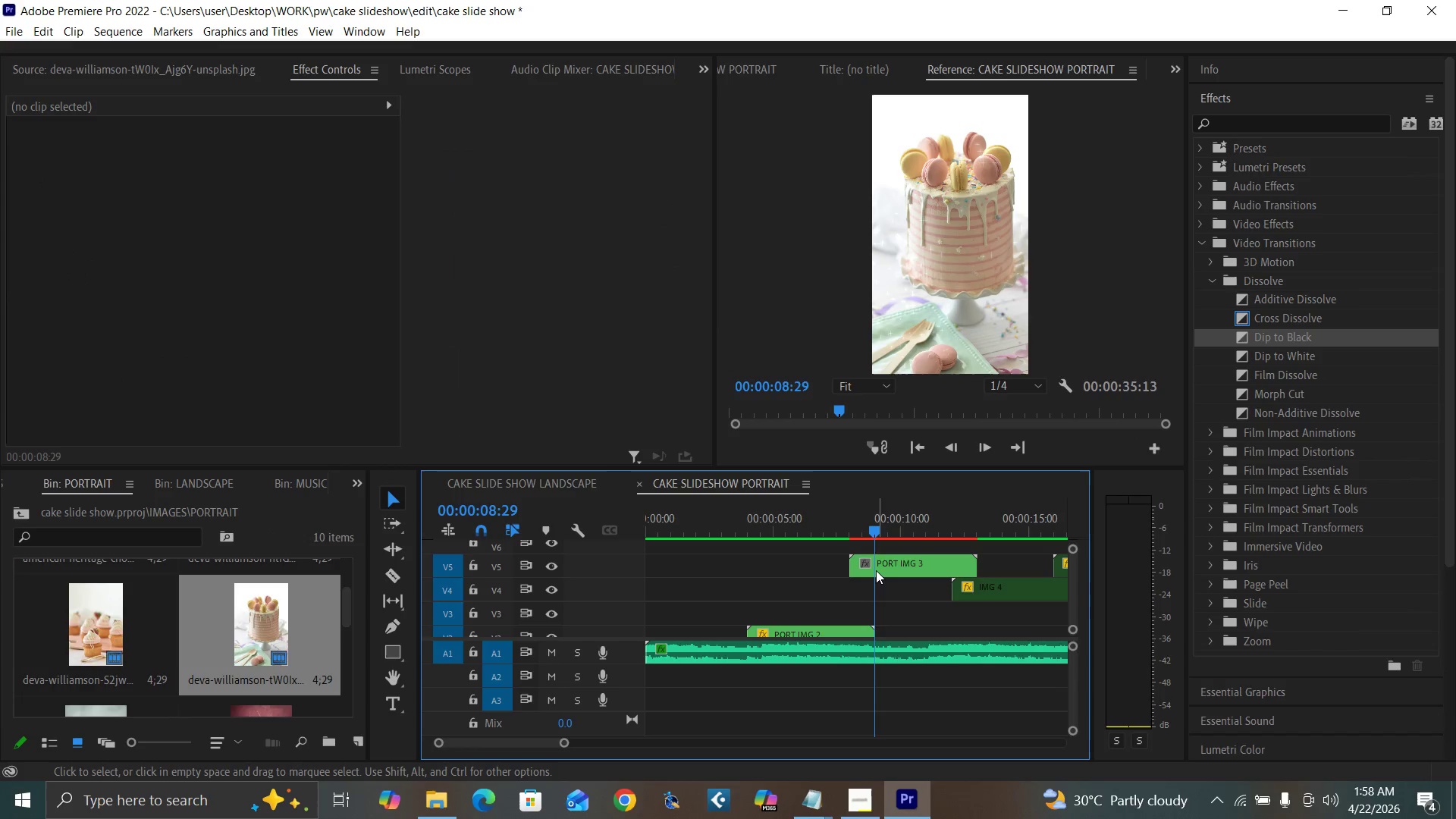 
left_click_drag(start_coordinate=[876, 568], to_coordinate=[878, 607])
 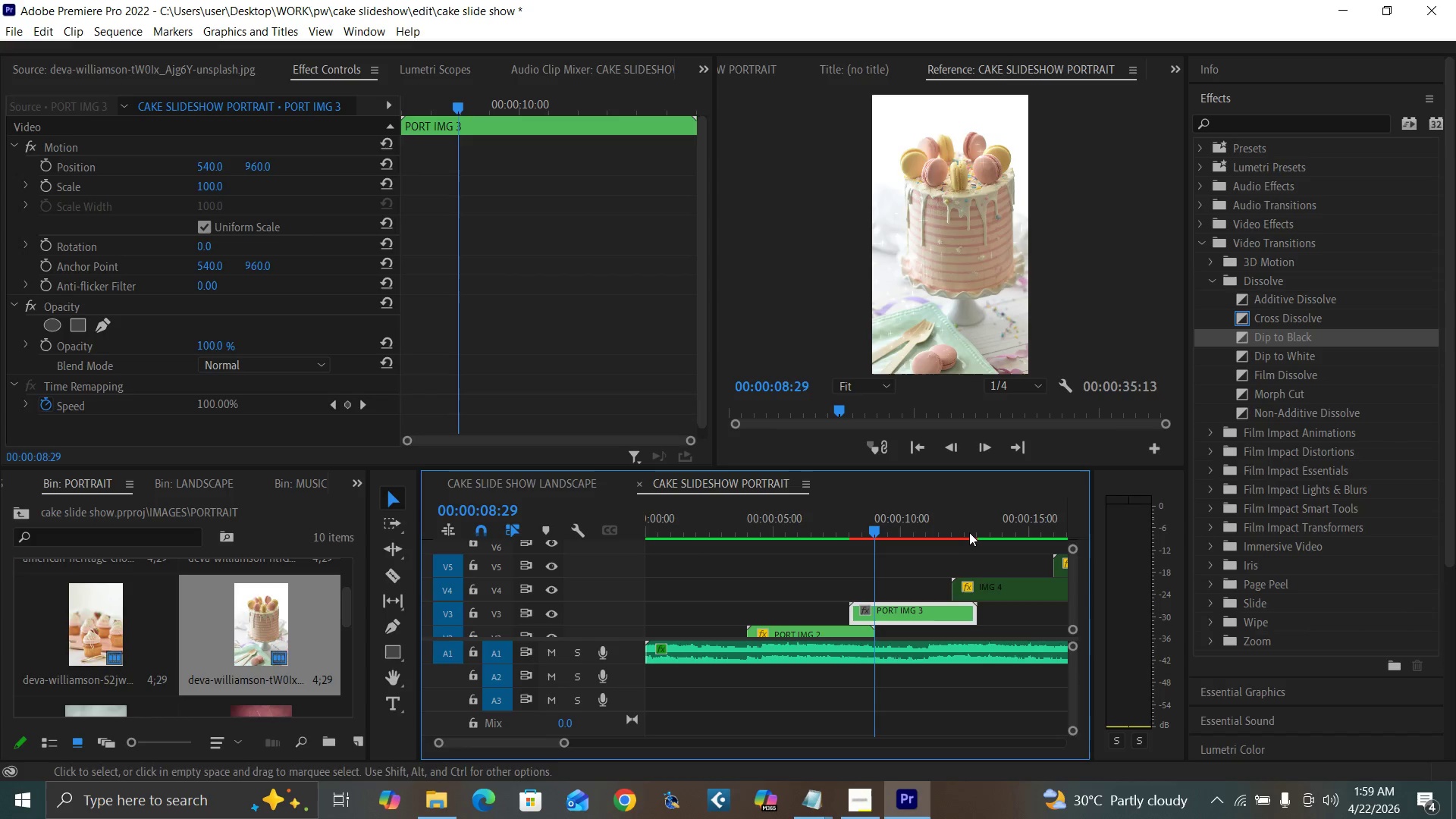 
wait(6.41)
 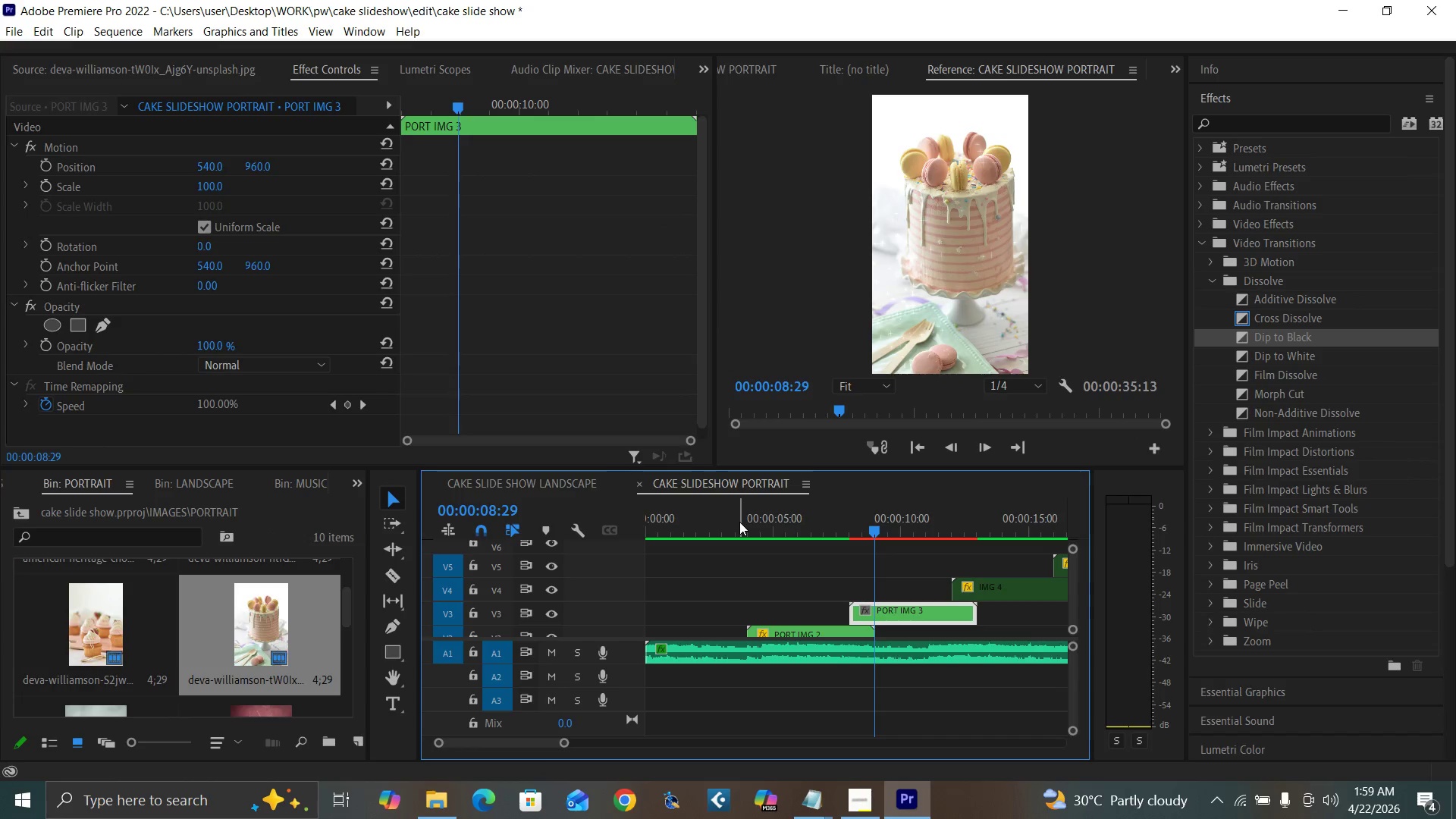 
key(Control+S)
 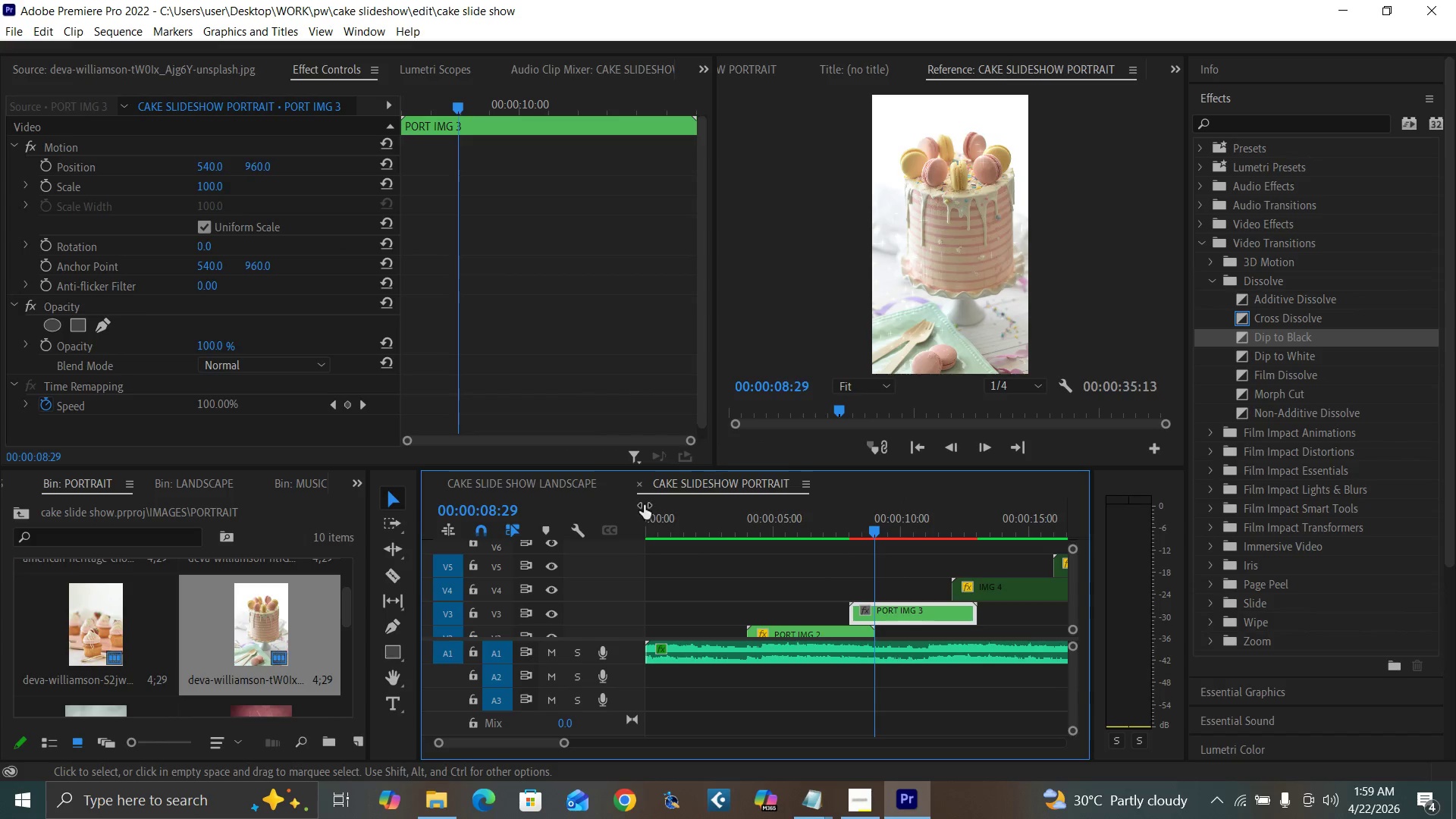 
wait(5.52)
 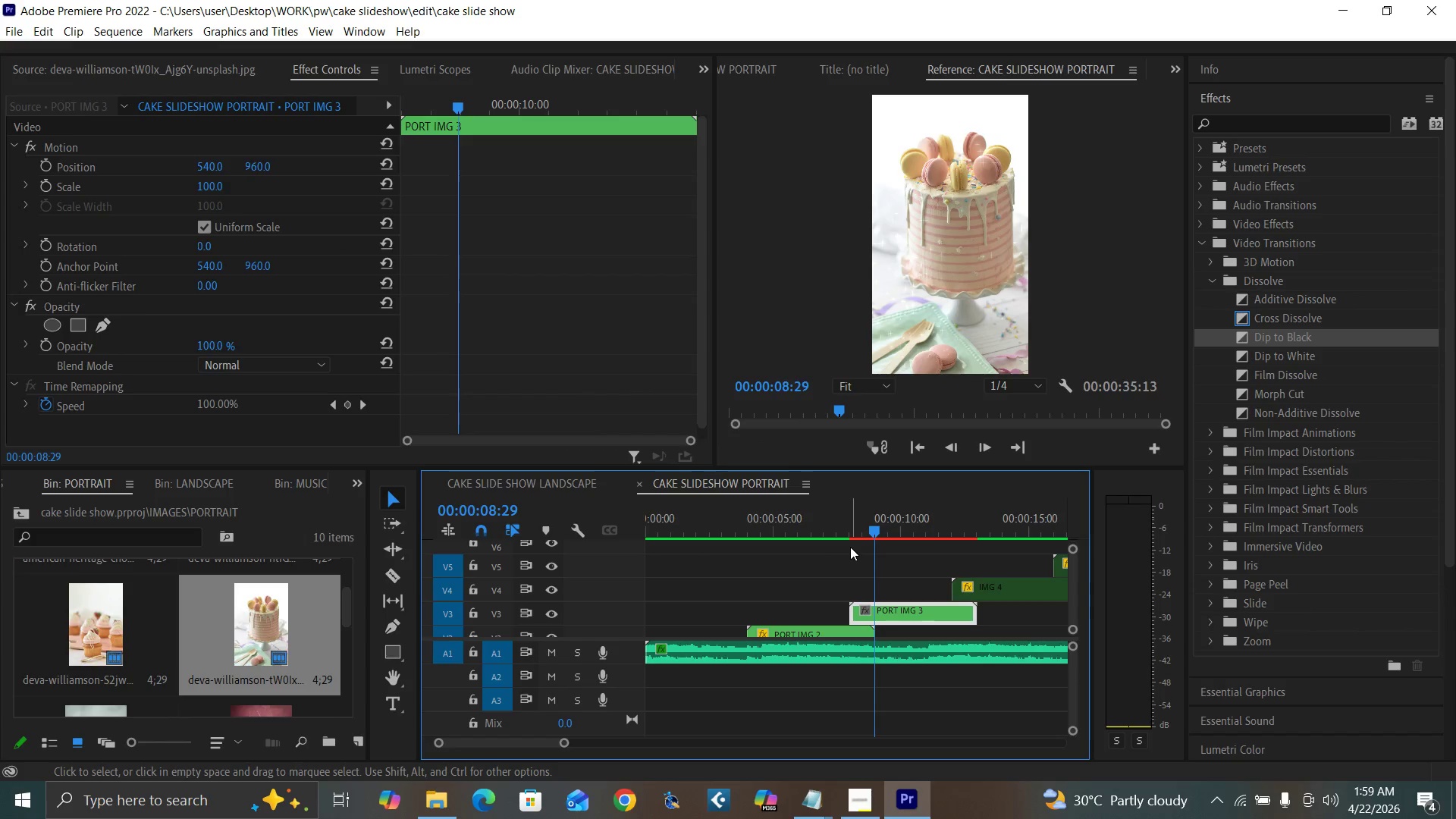 
left_click_drag(start_coordinate=[702, 310], to_coordinate=[709, 331])
 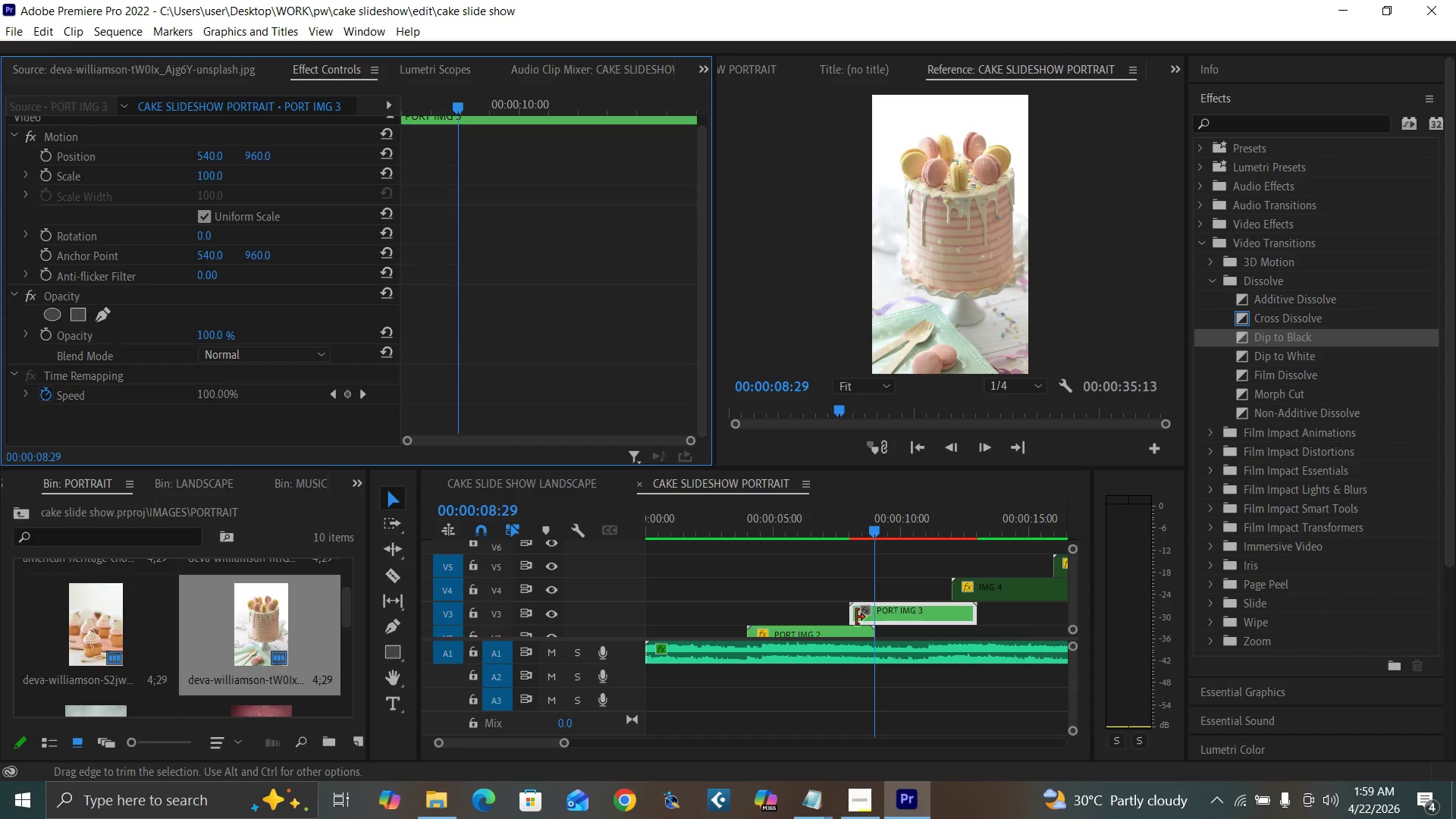 
hold_key(key=ControlLeft, duration=0.67)
 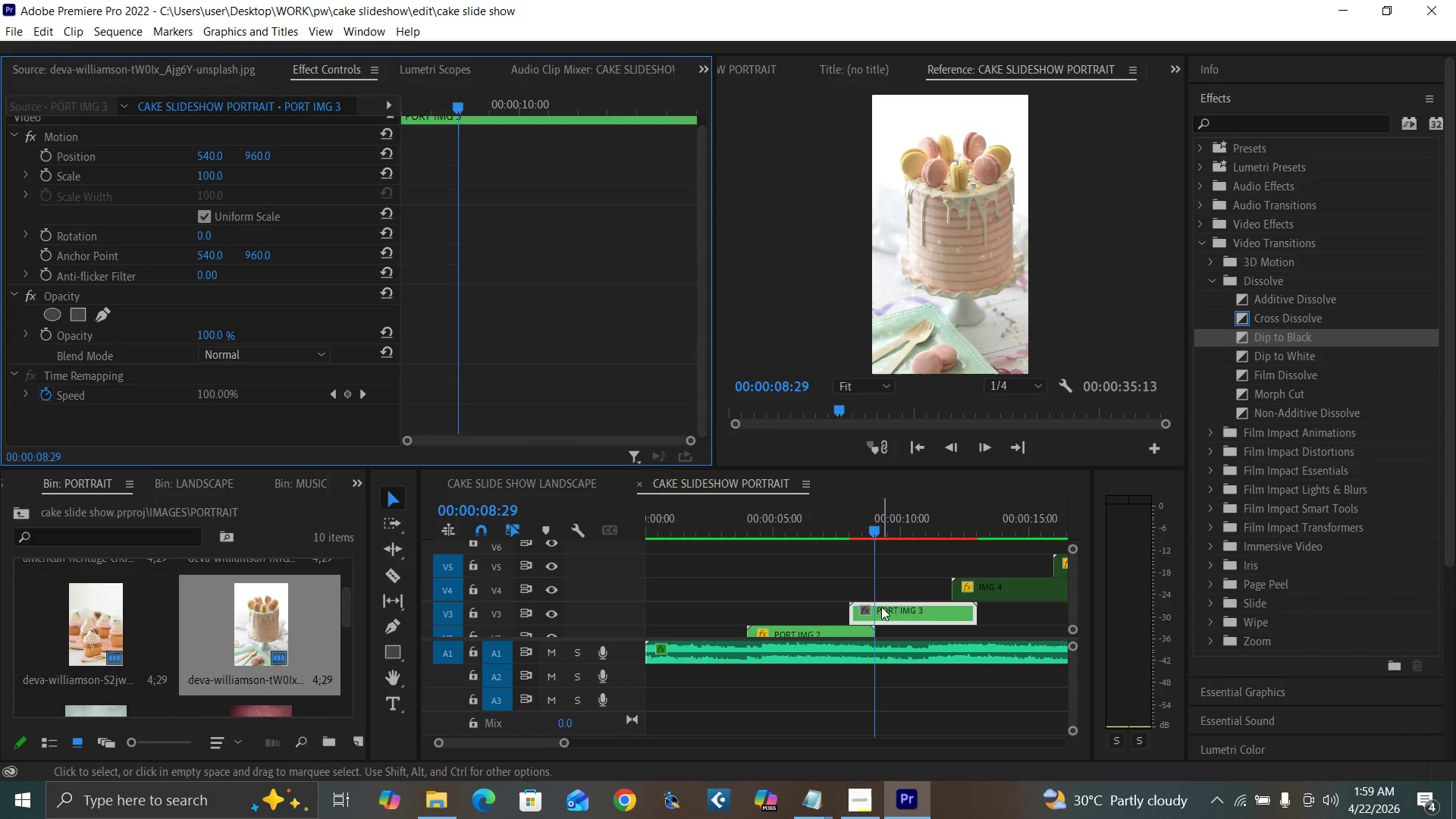 
key(Control+S)
 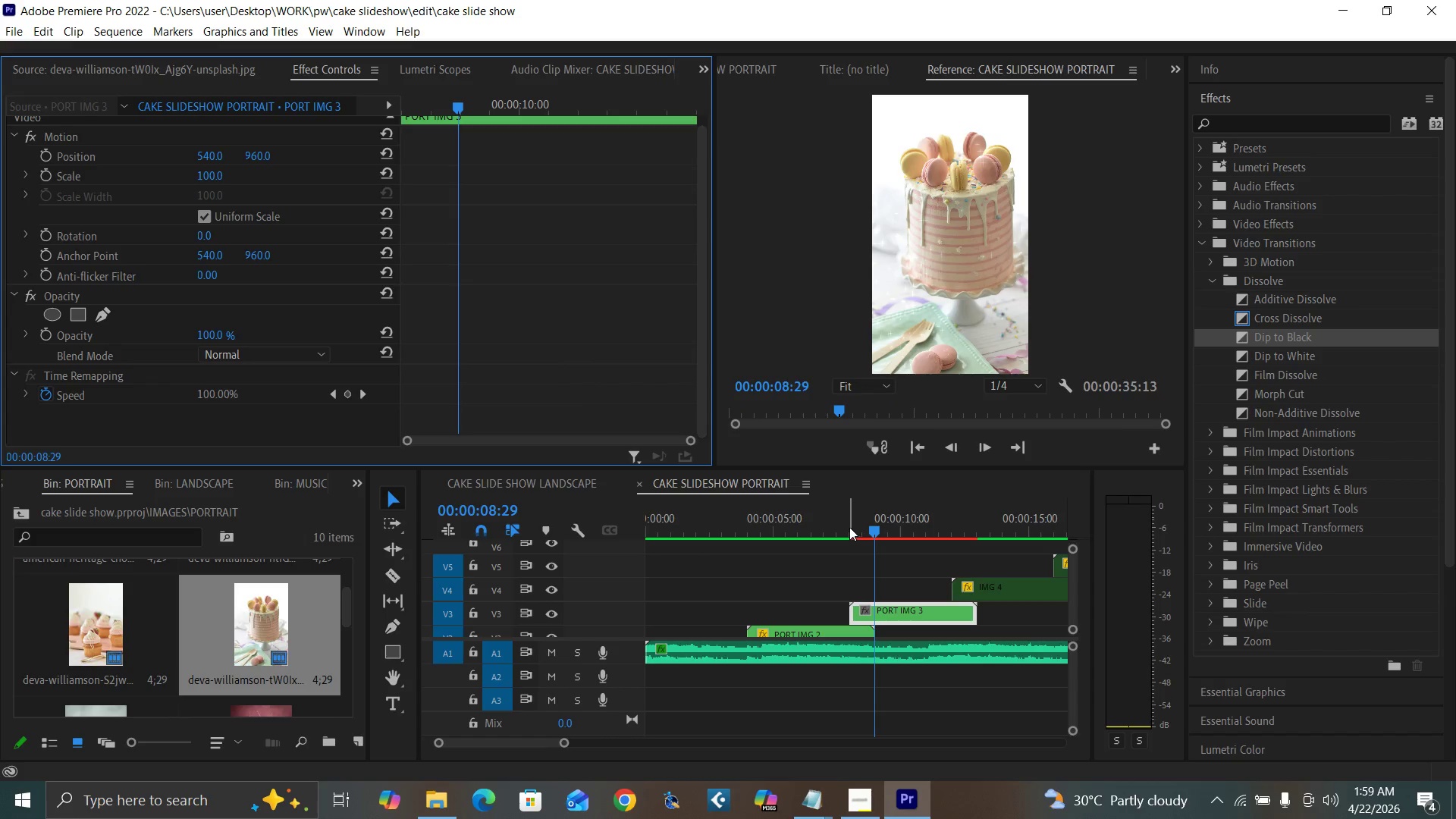 
left_click([833, 630])
 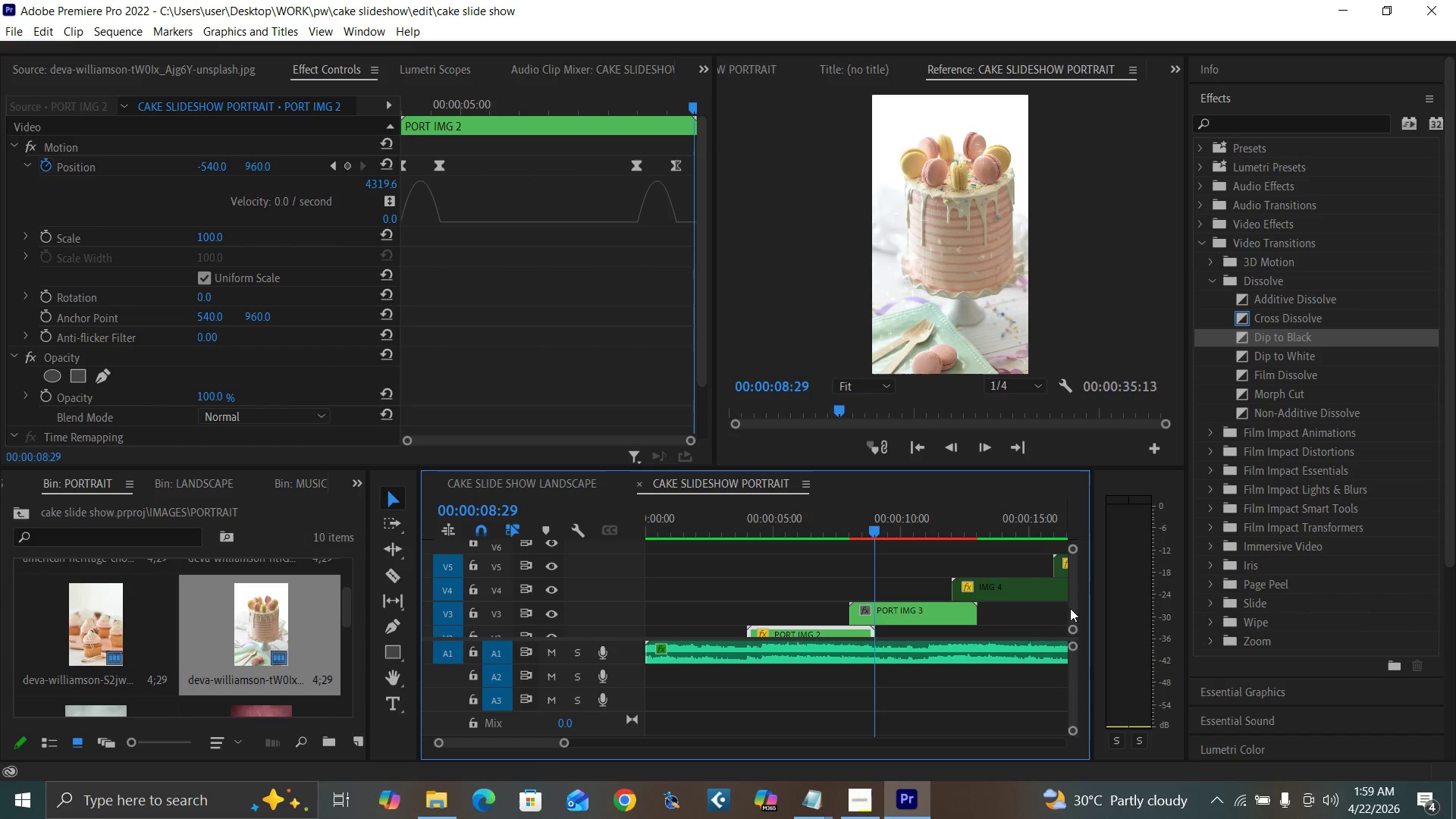 
left_click_drag(start_coordinate=[1071, 608], to_coordinate=[1075, 615])
 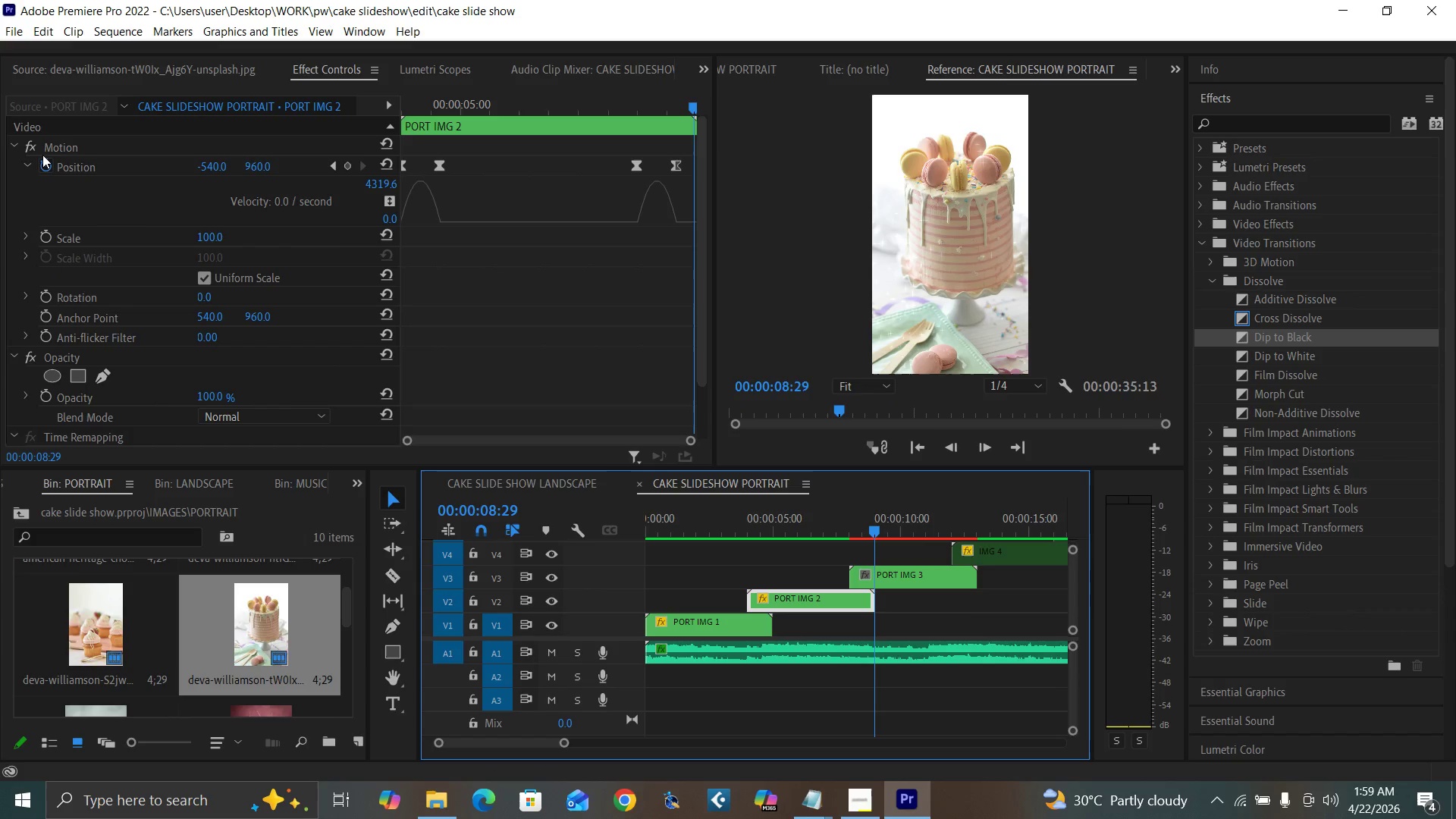 
left_click([46, 146])
 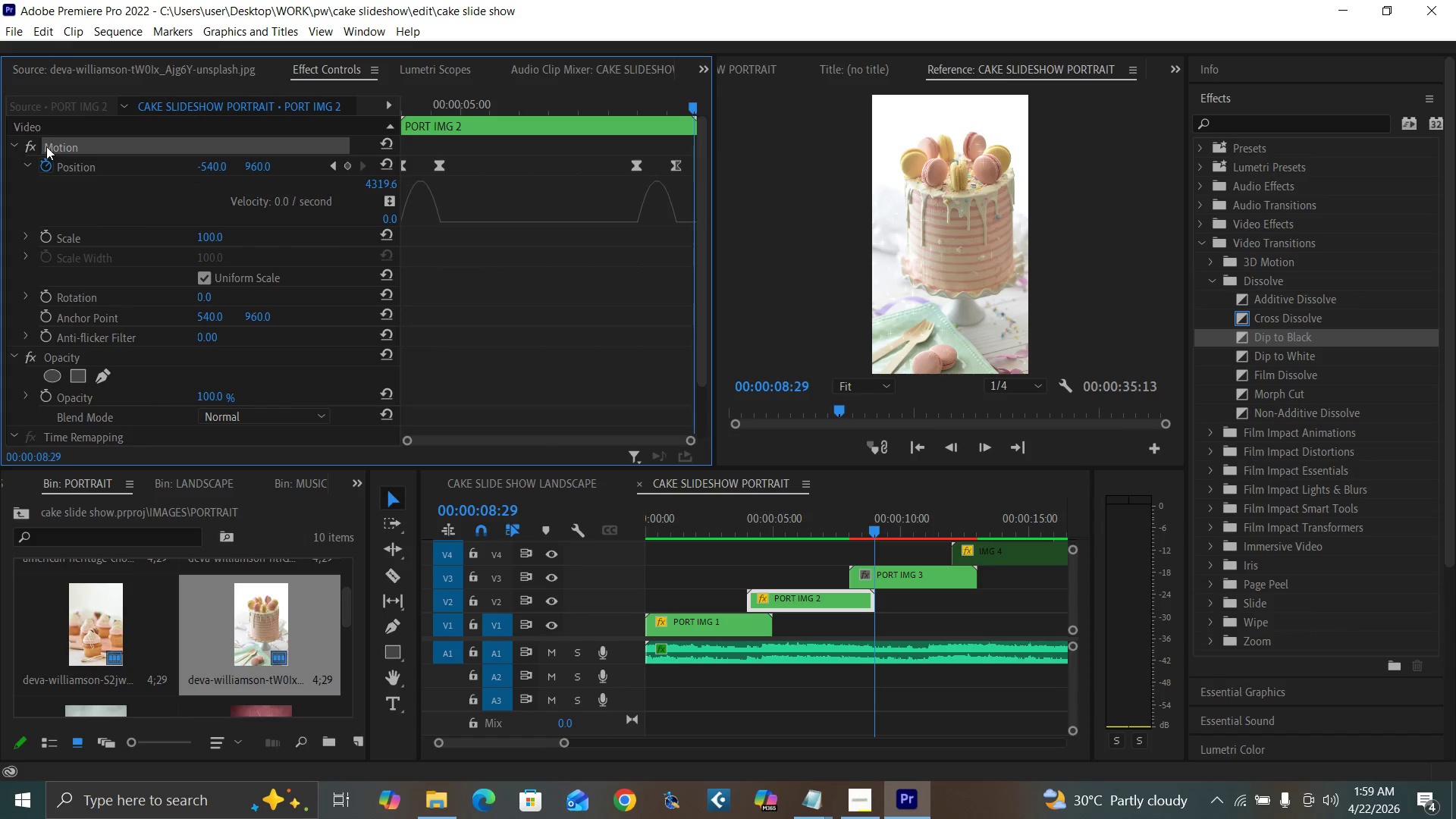 
key(Control+C)
 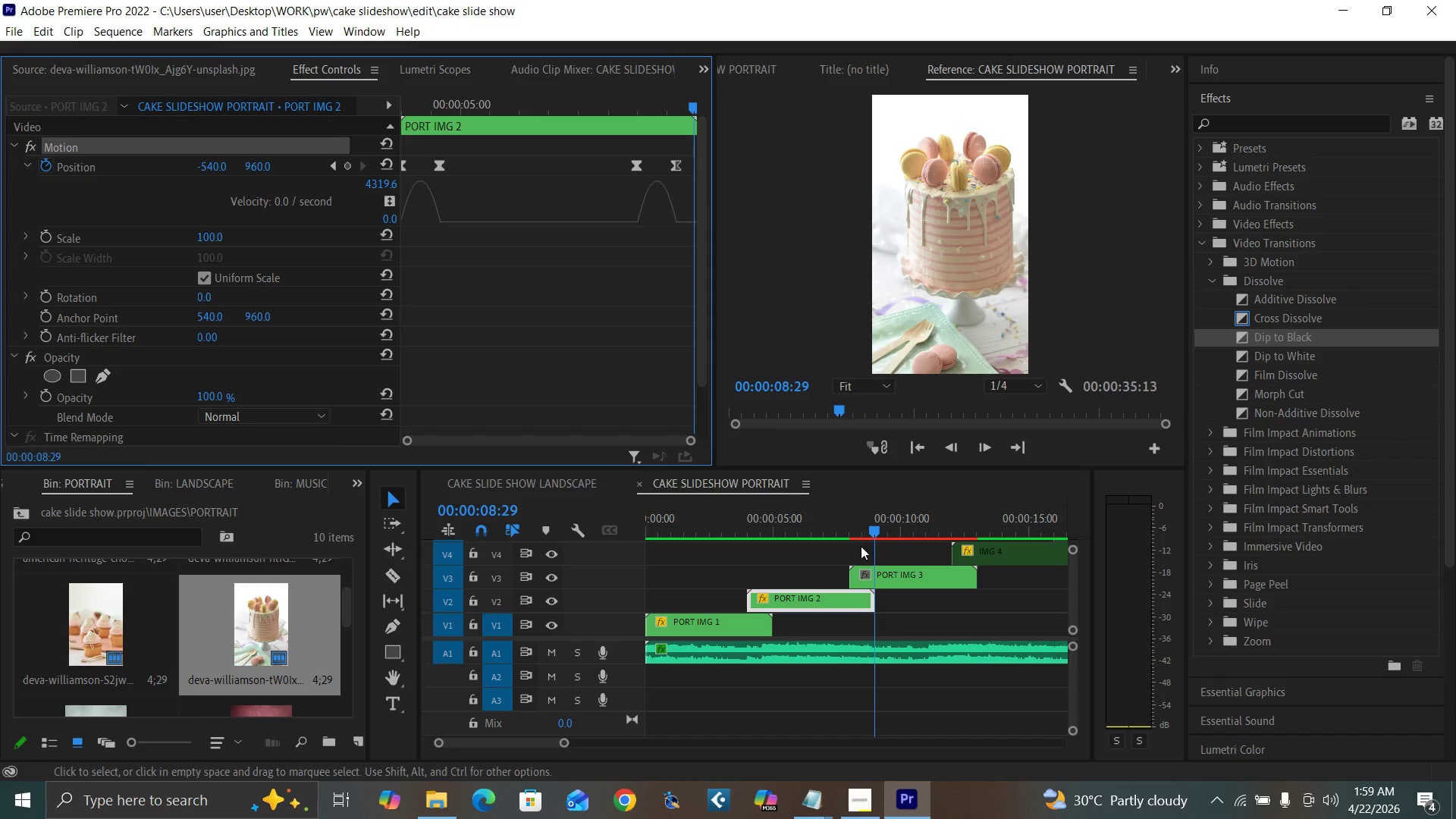 
left_click([878, 583])
 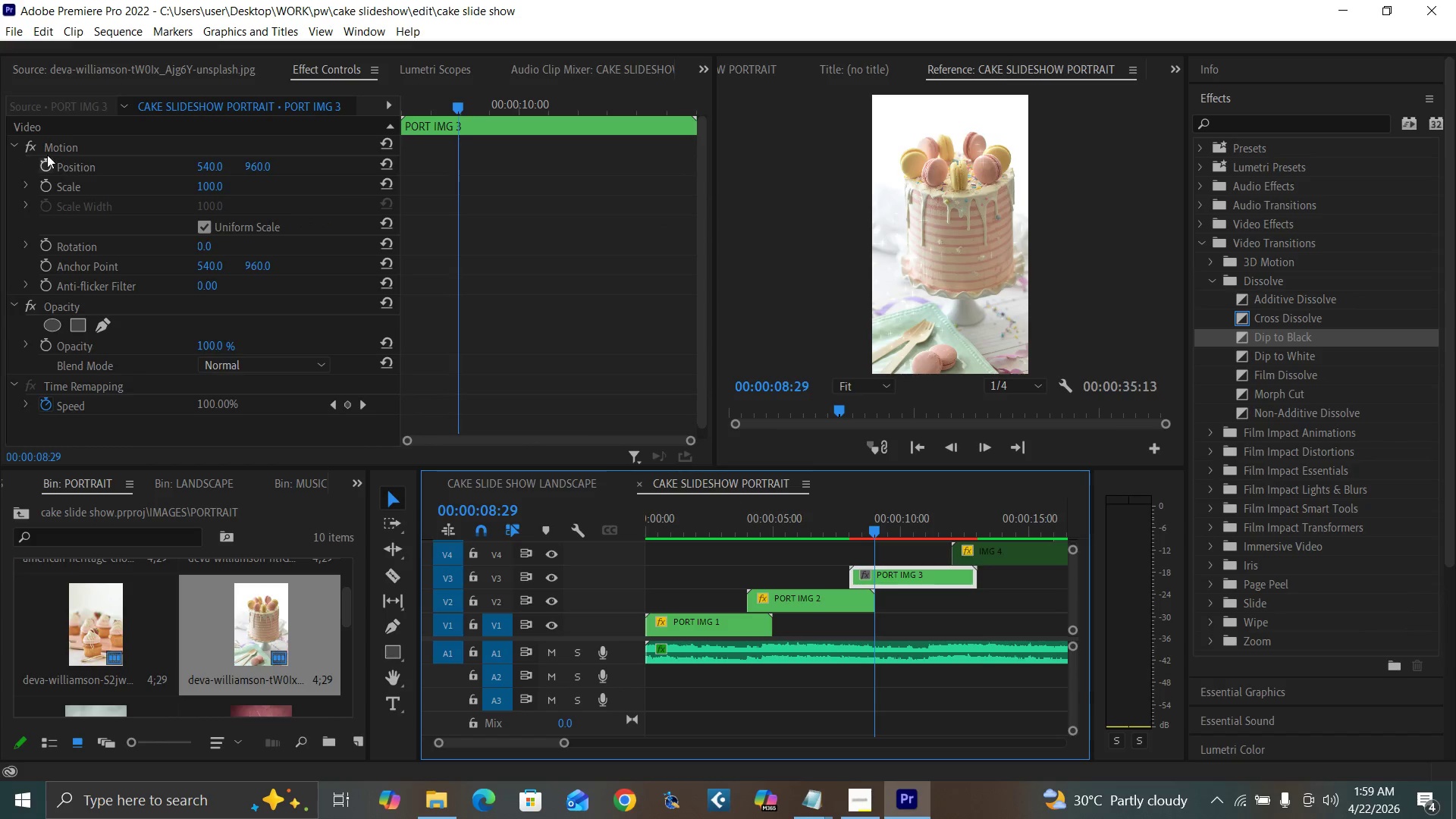 
left_click([23, 143])
 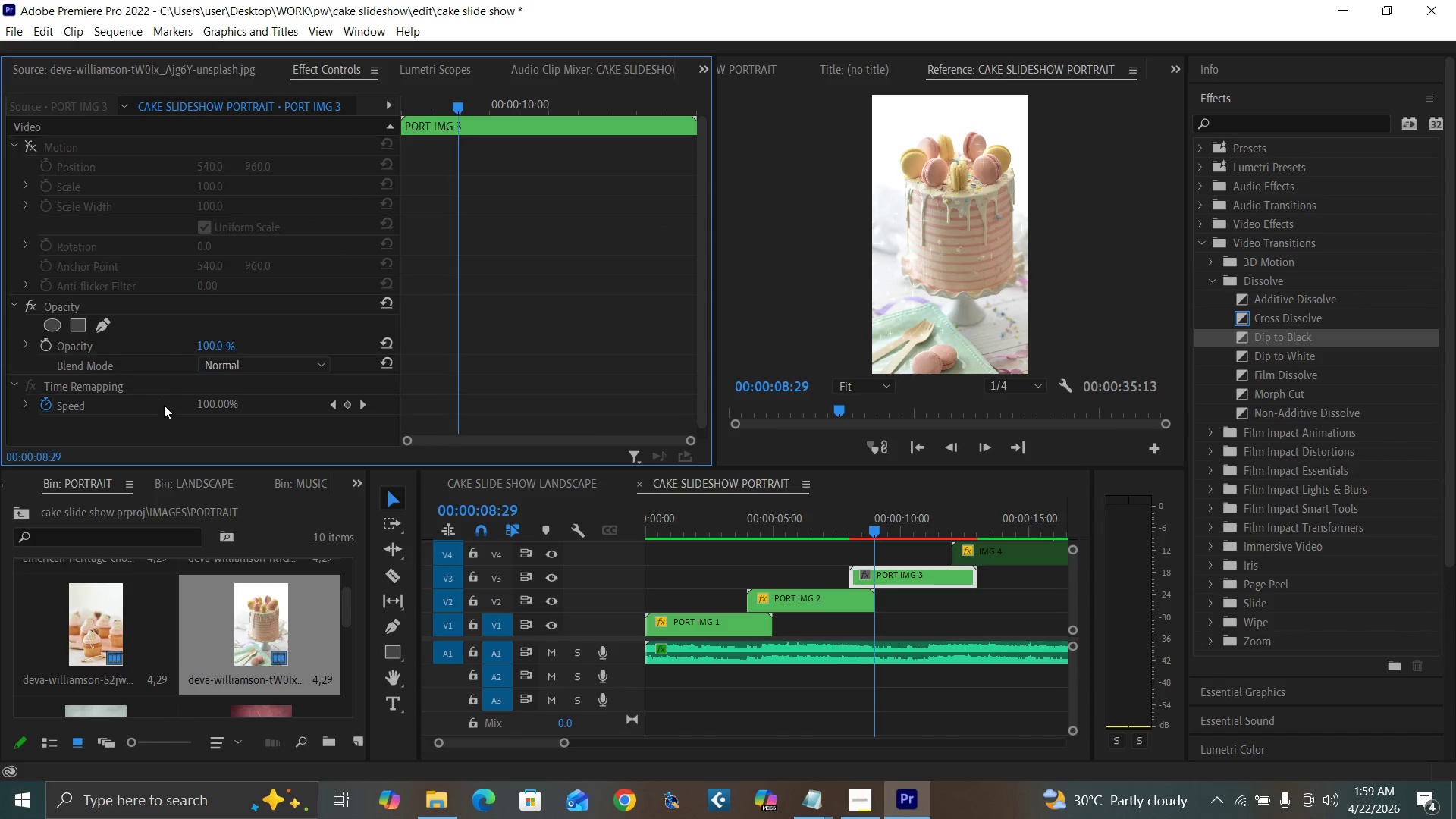 
left_click([166, 430])
 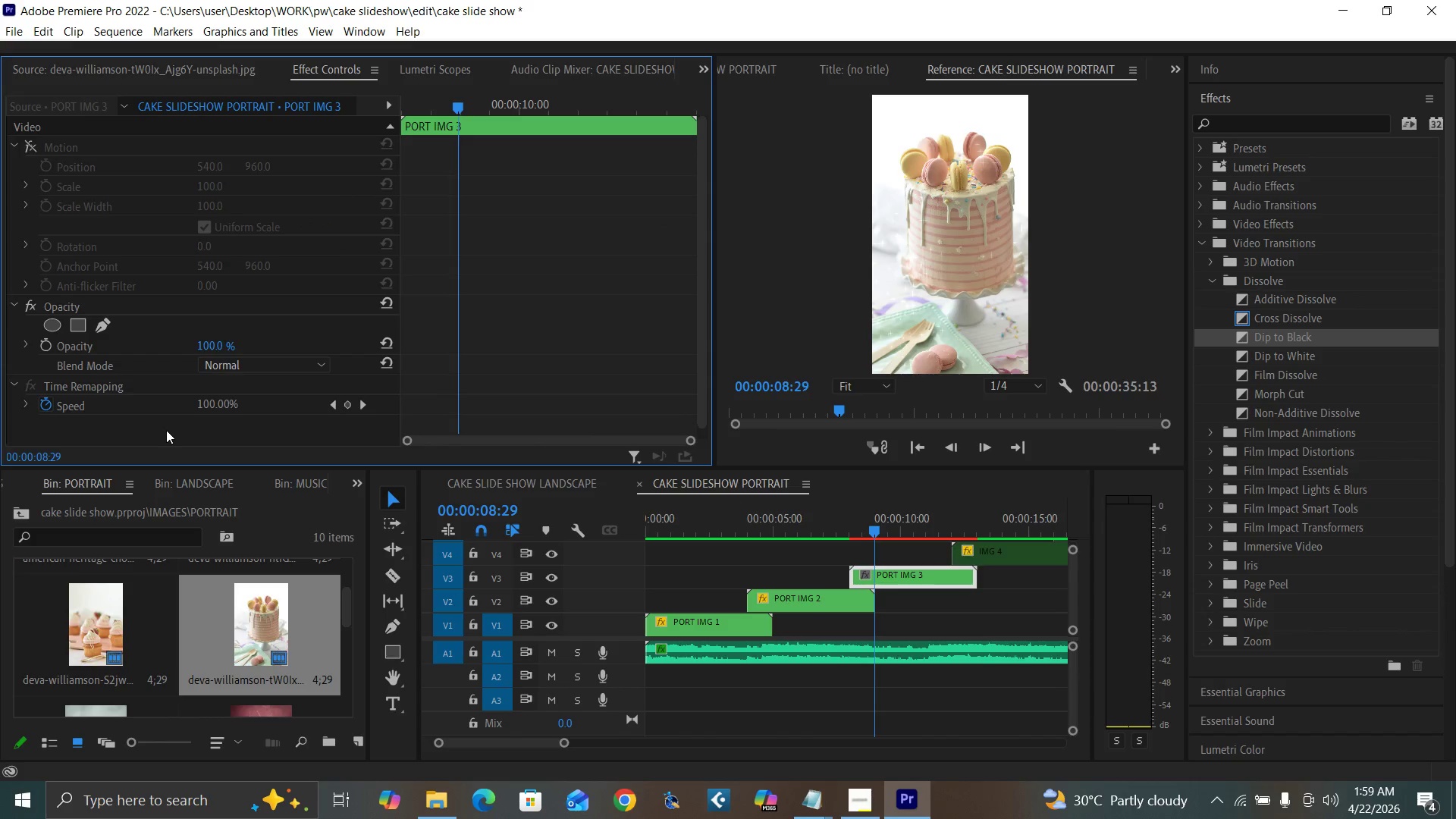 
key(Control+V)
 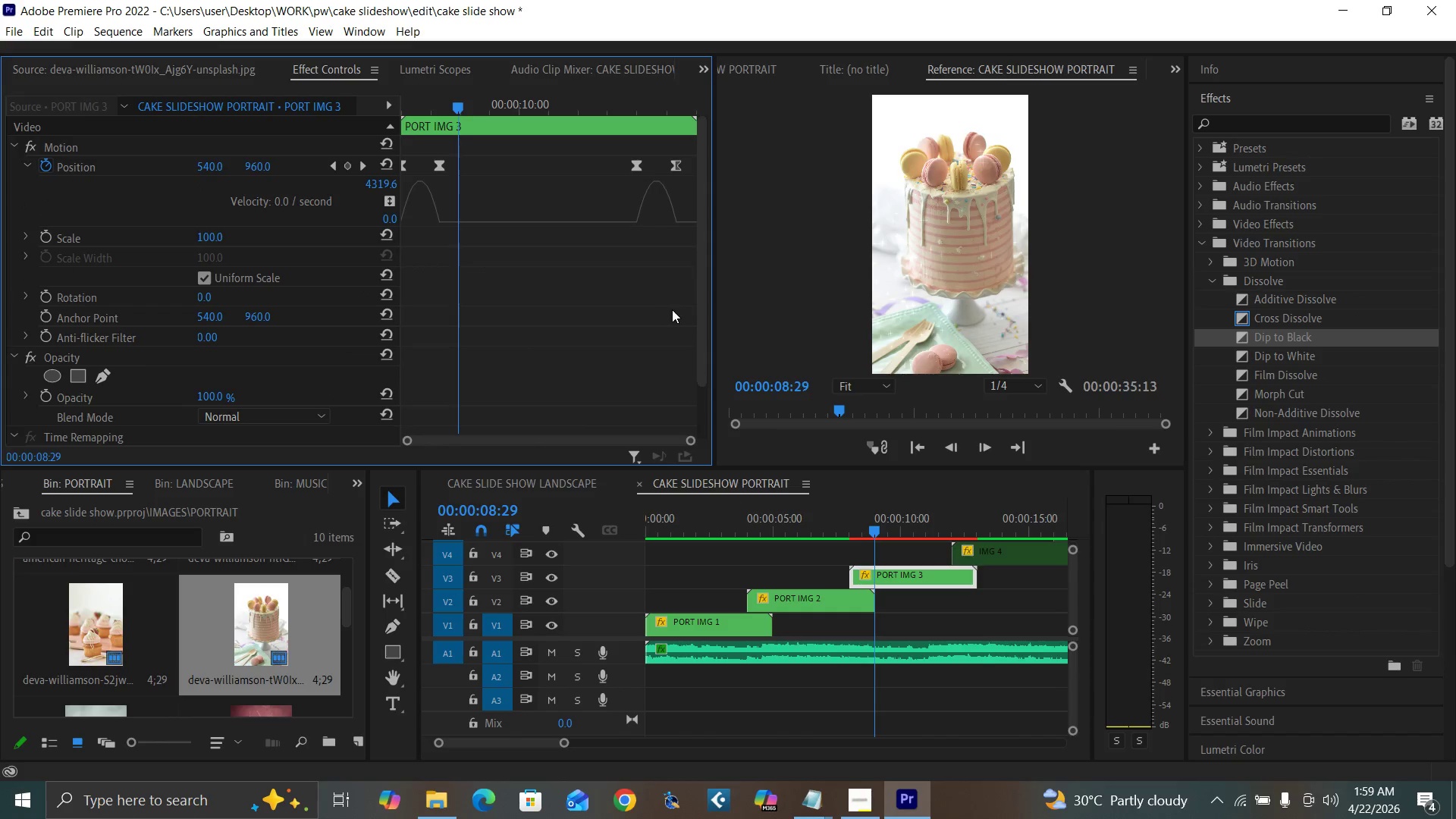 
left_click_drag(start_coordinate=[703, 336], to_coordinate=[710, 396])
 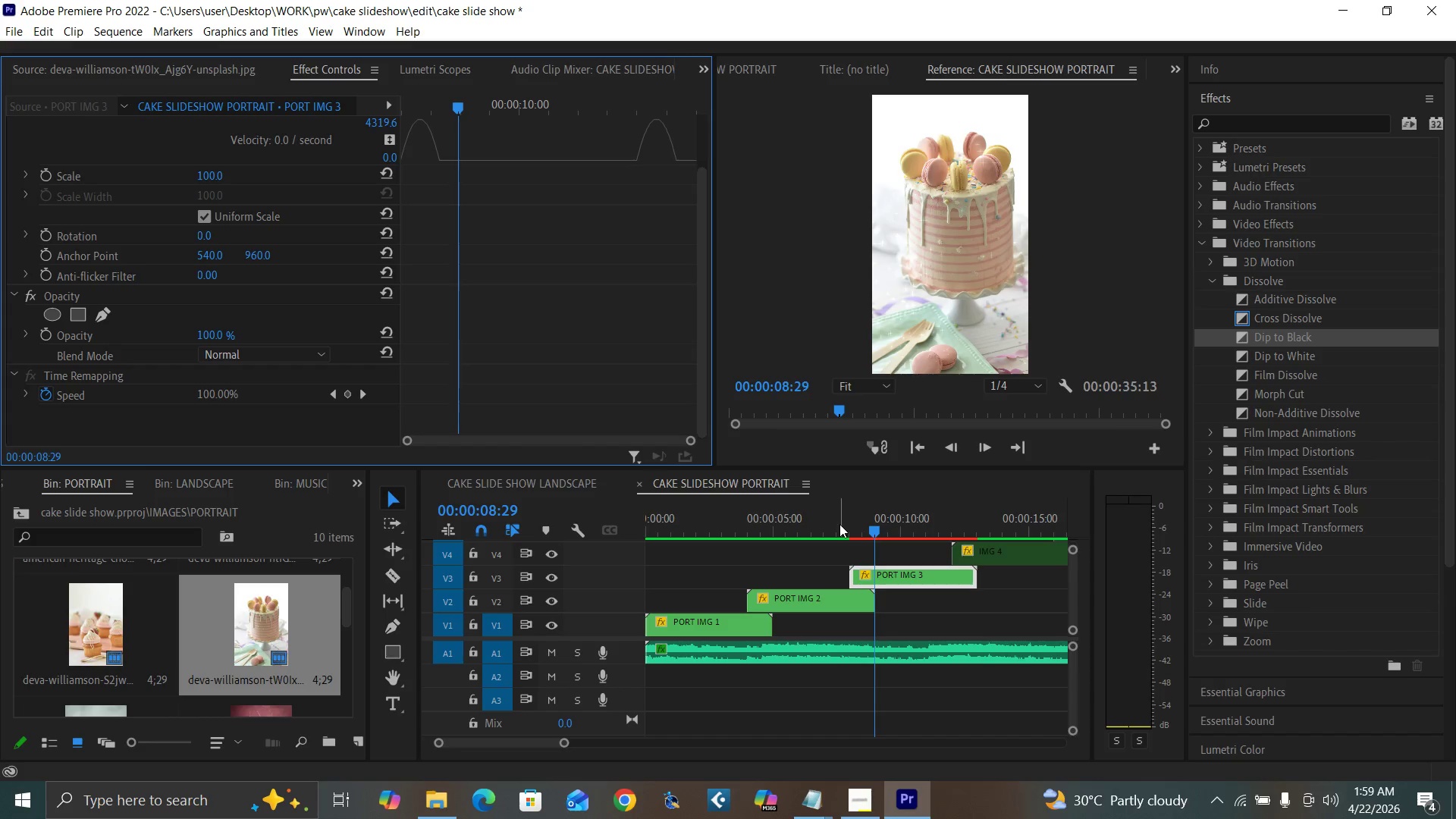 
left_click([823, 522])
 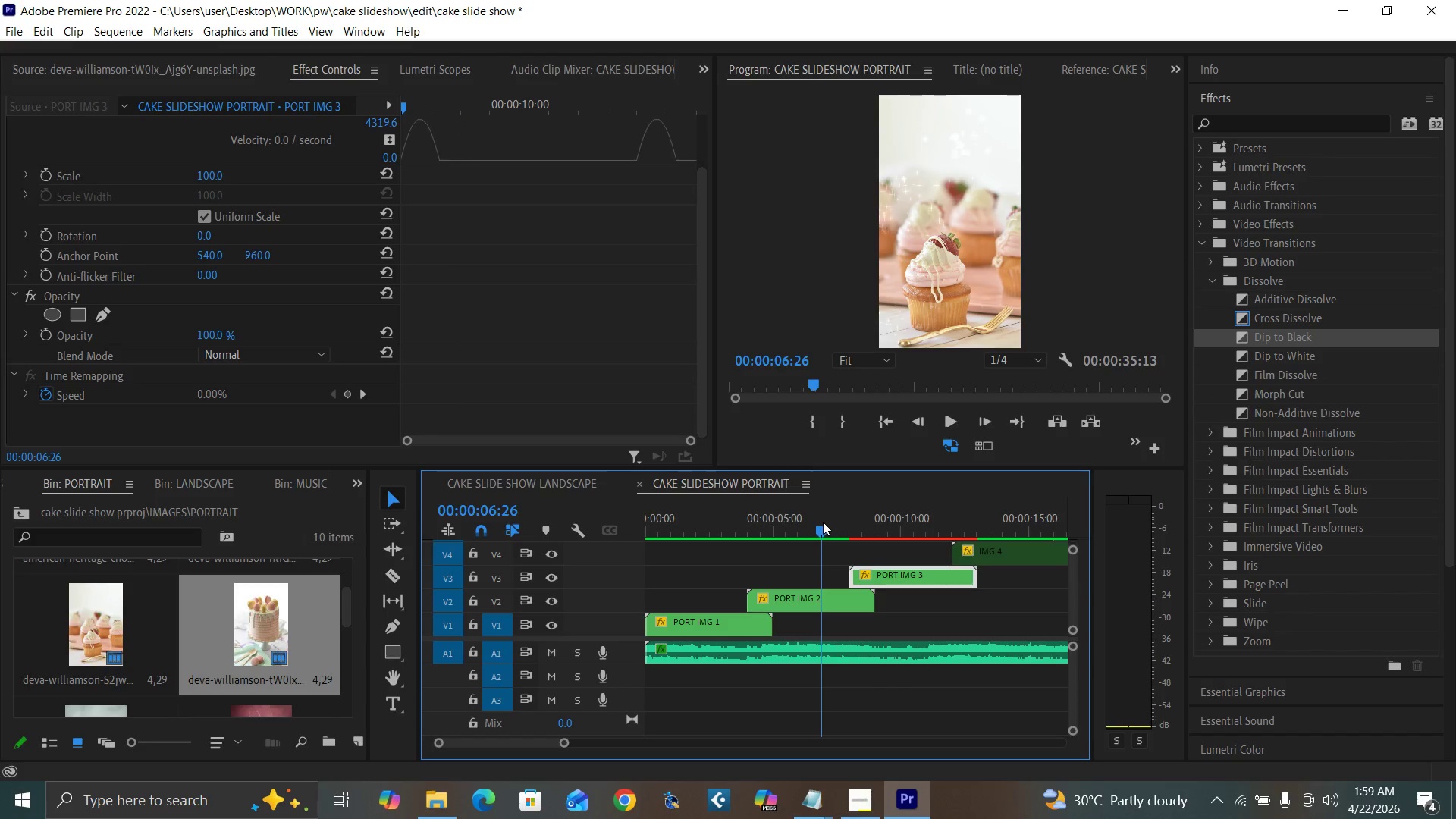 
key(Space)
 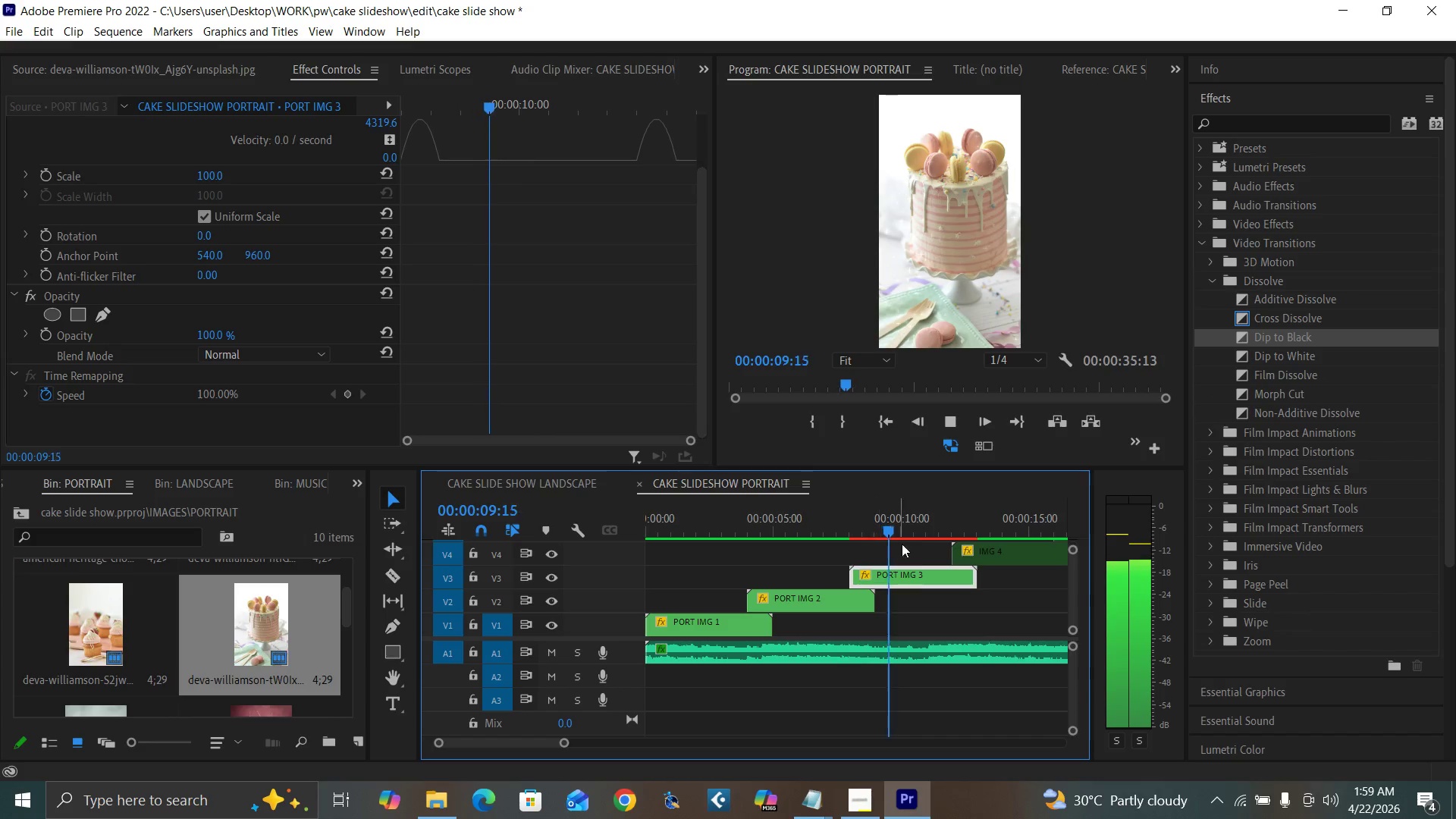 
key(Space)
 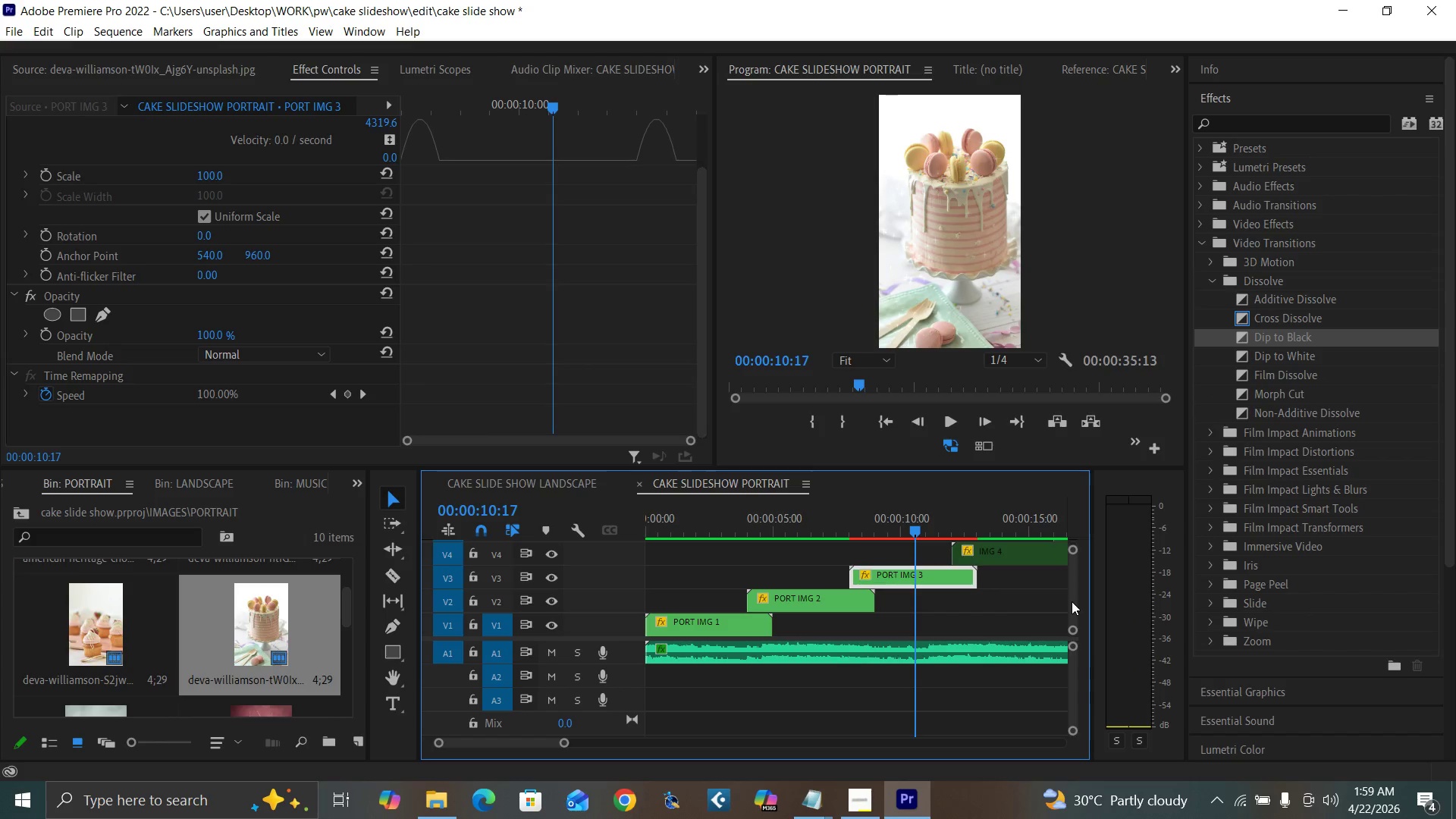 
left_click_drag(start_coordinate=[1072, 601], to_coordinate=[1075, 604])
 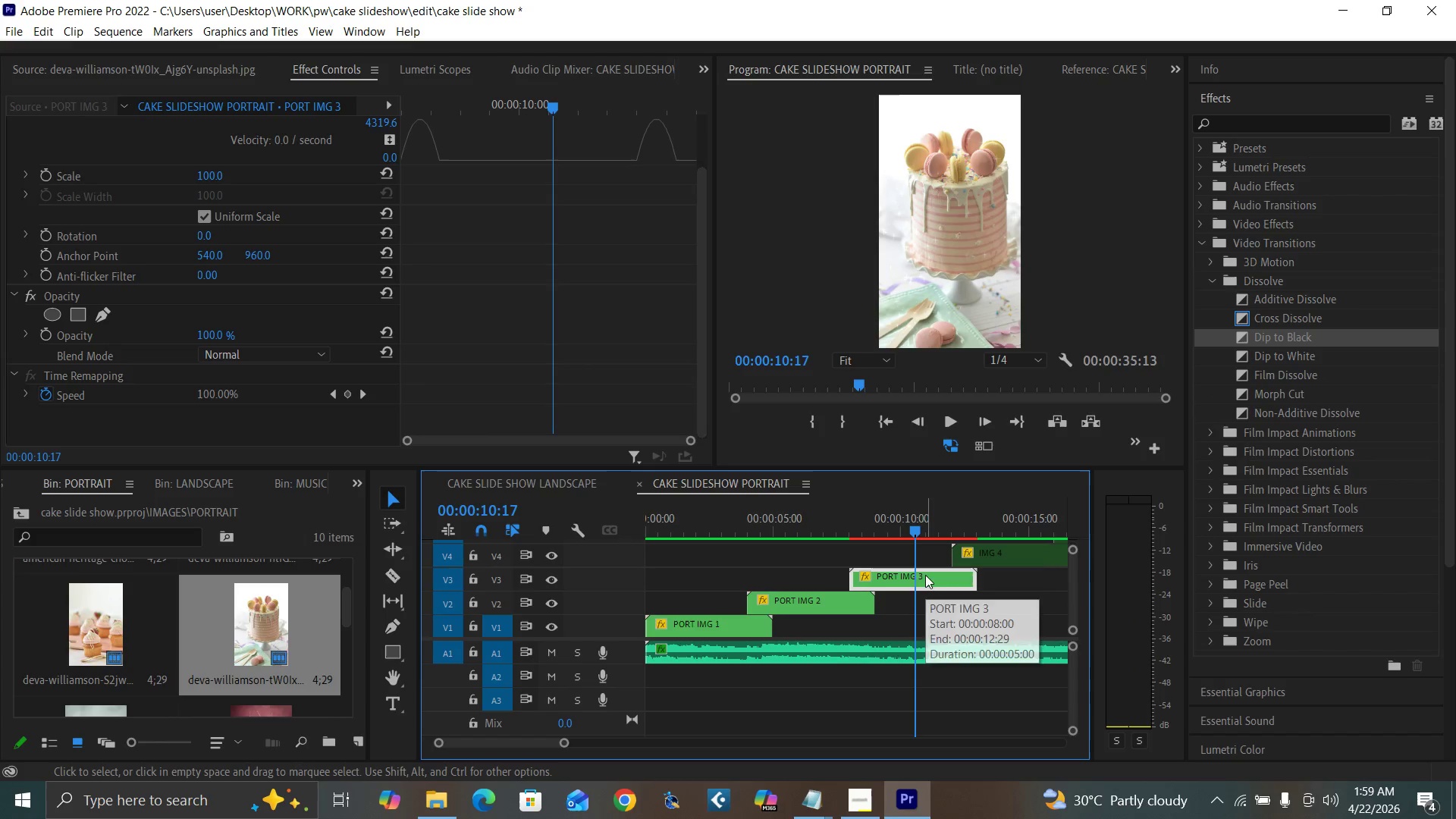 
left_click([829, 533])
 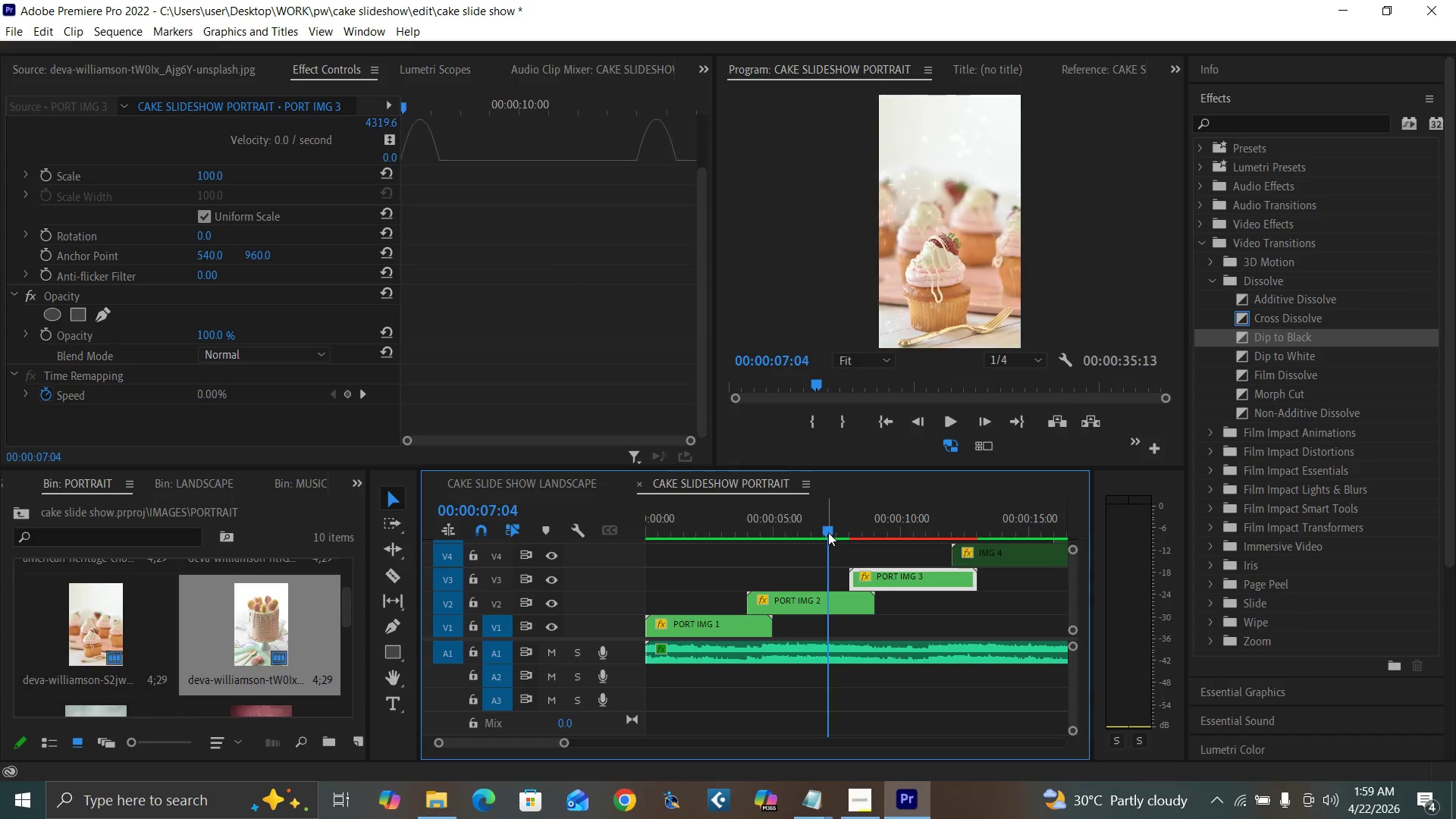 
key(Space)
 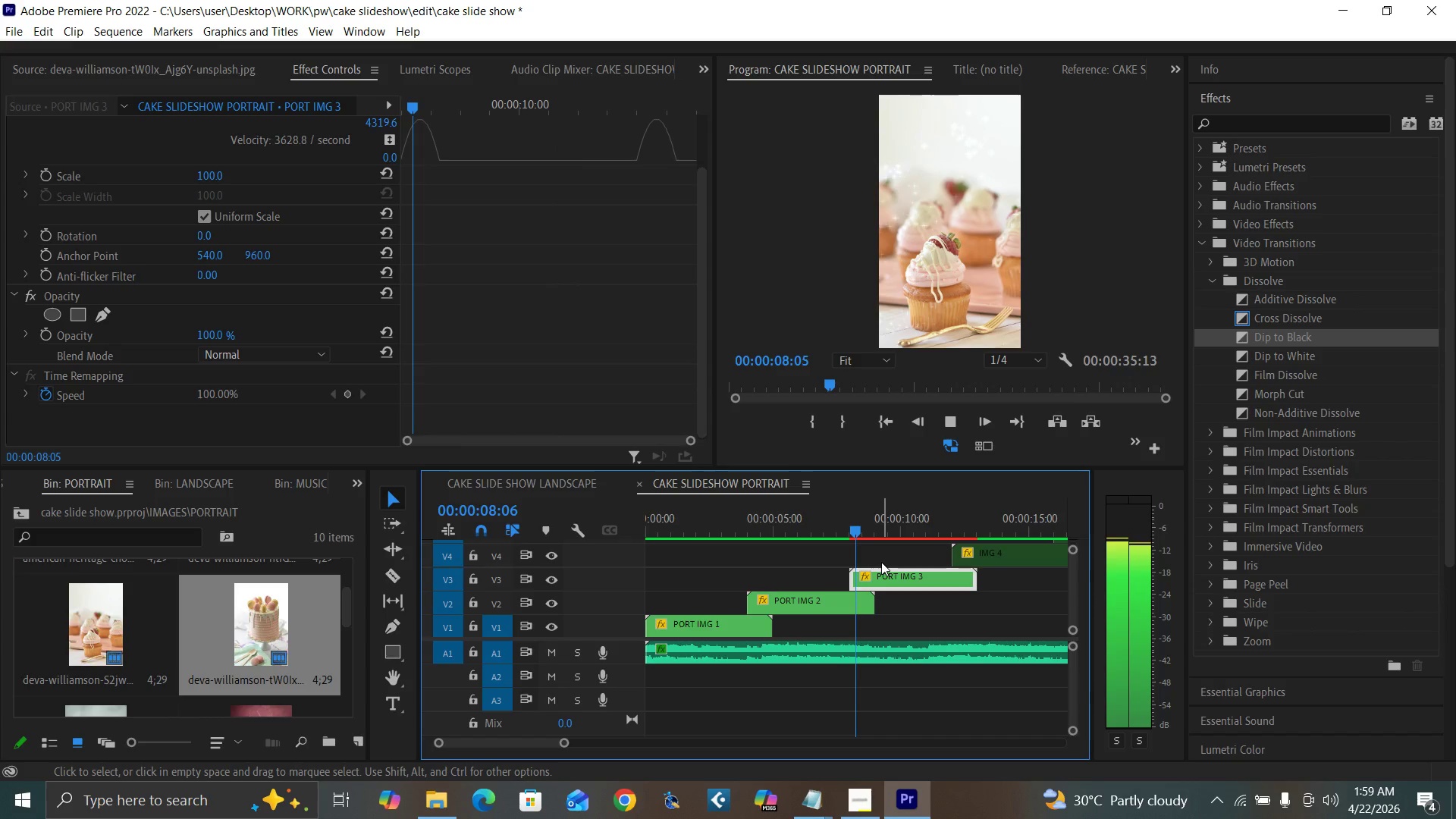 
key(Space)
 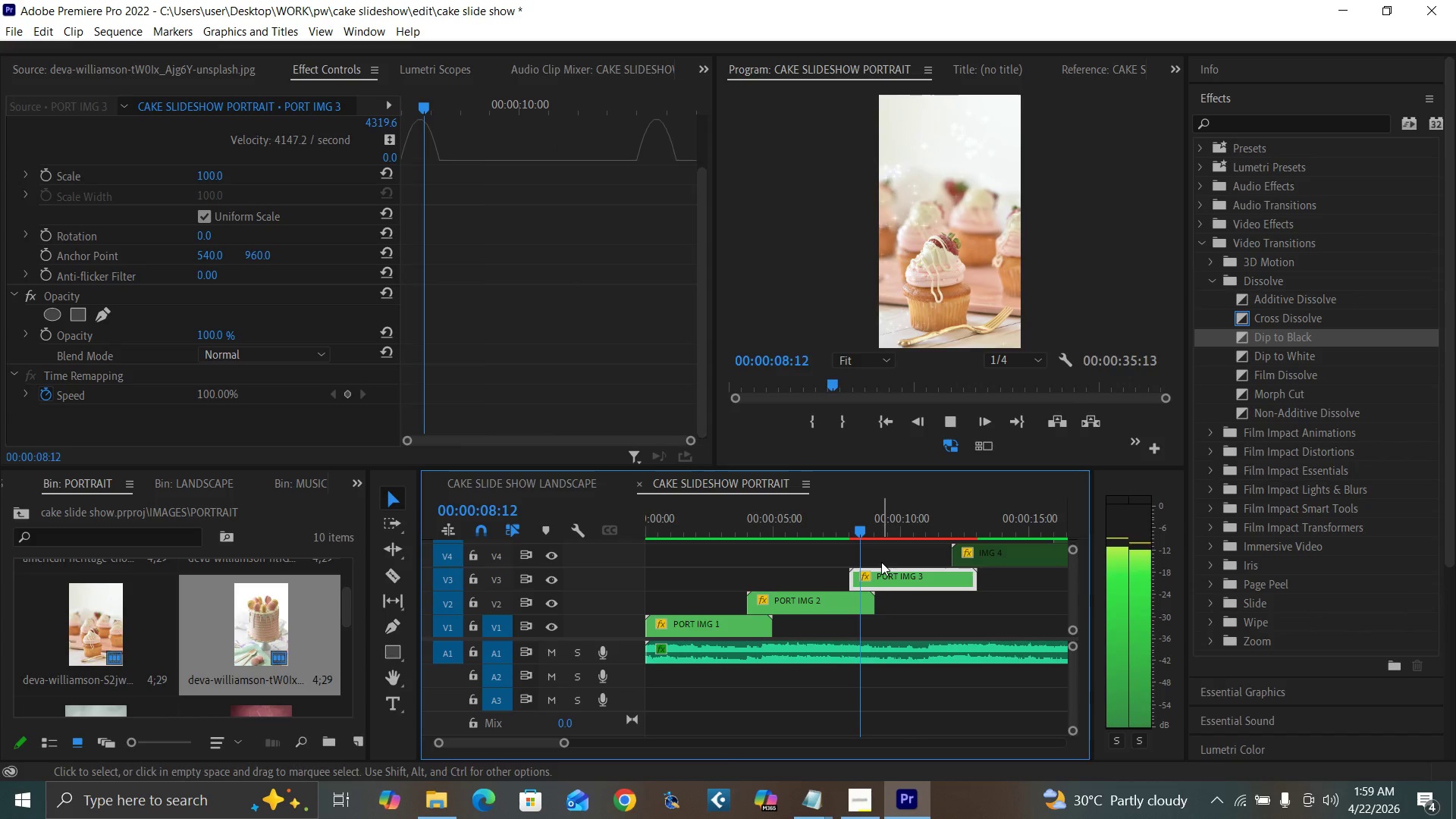 
key(Enter)
 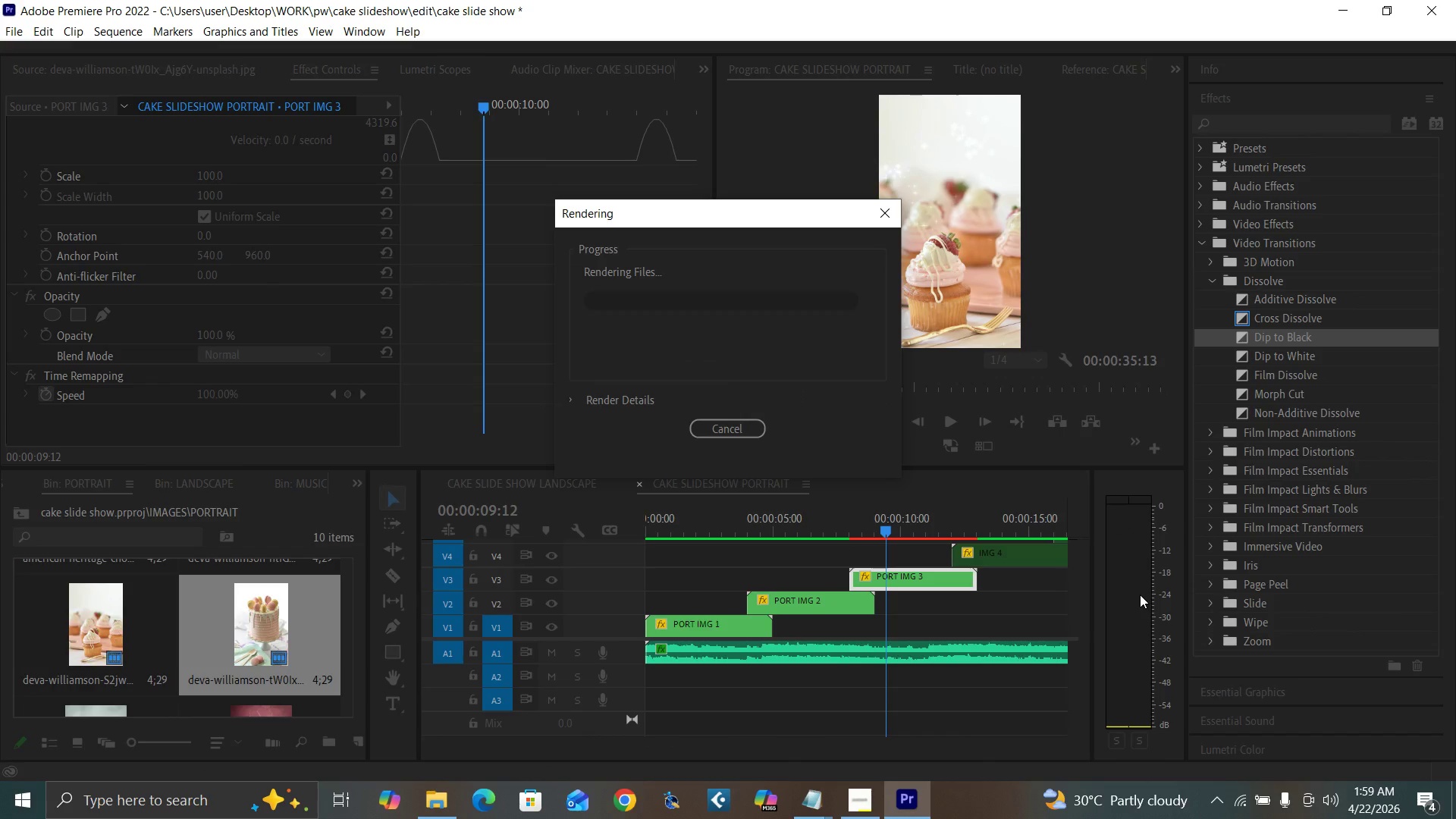 
mouse_move([1207, 807])
 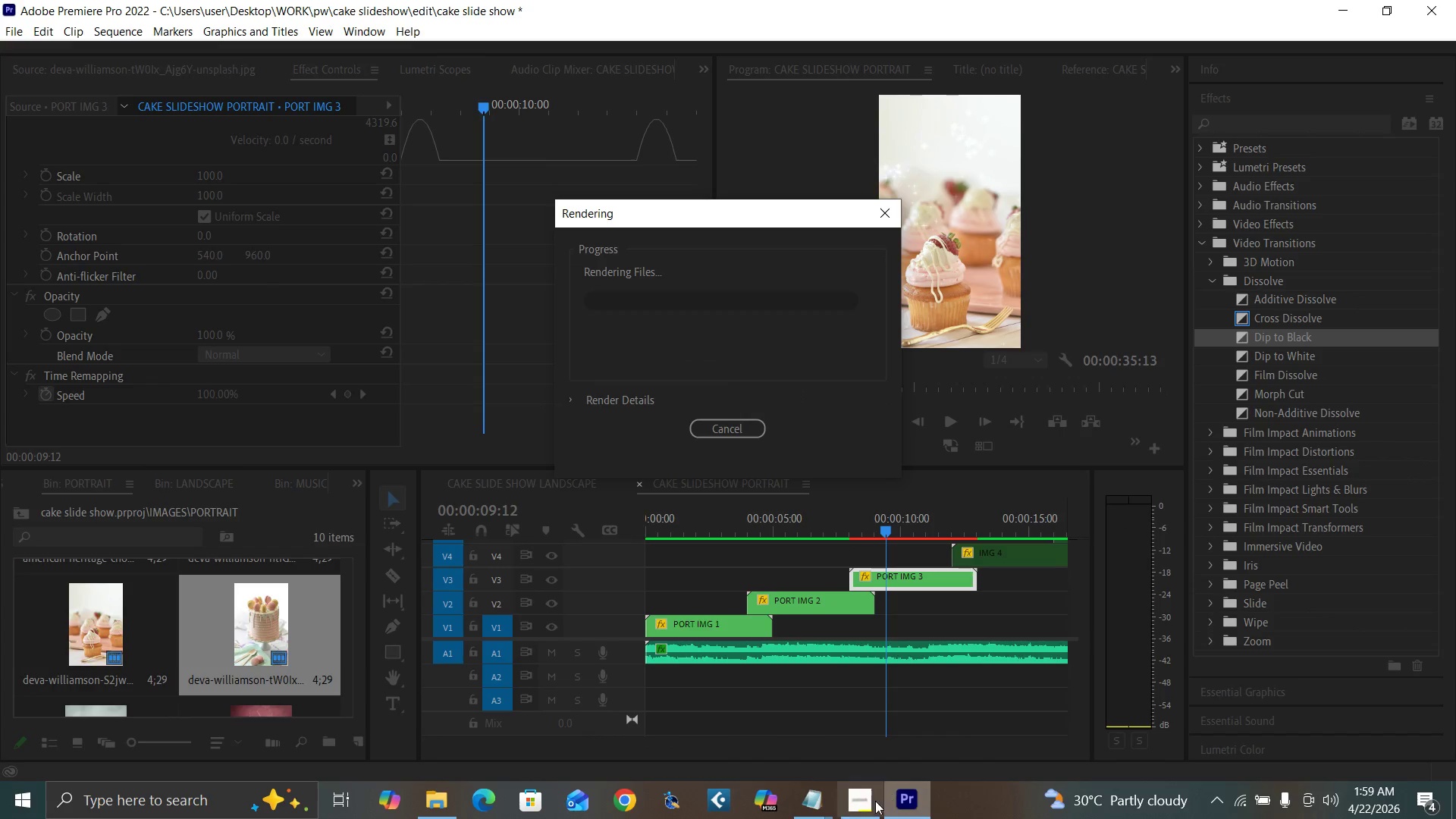 
mouse_move([867, 777])
 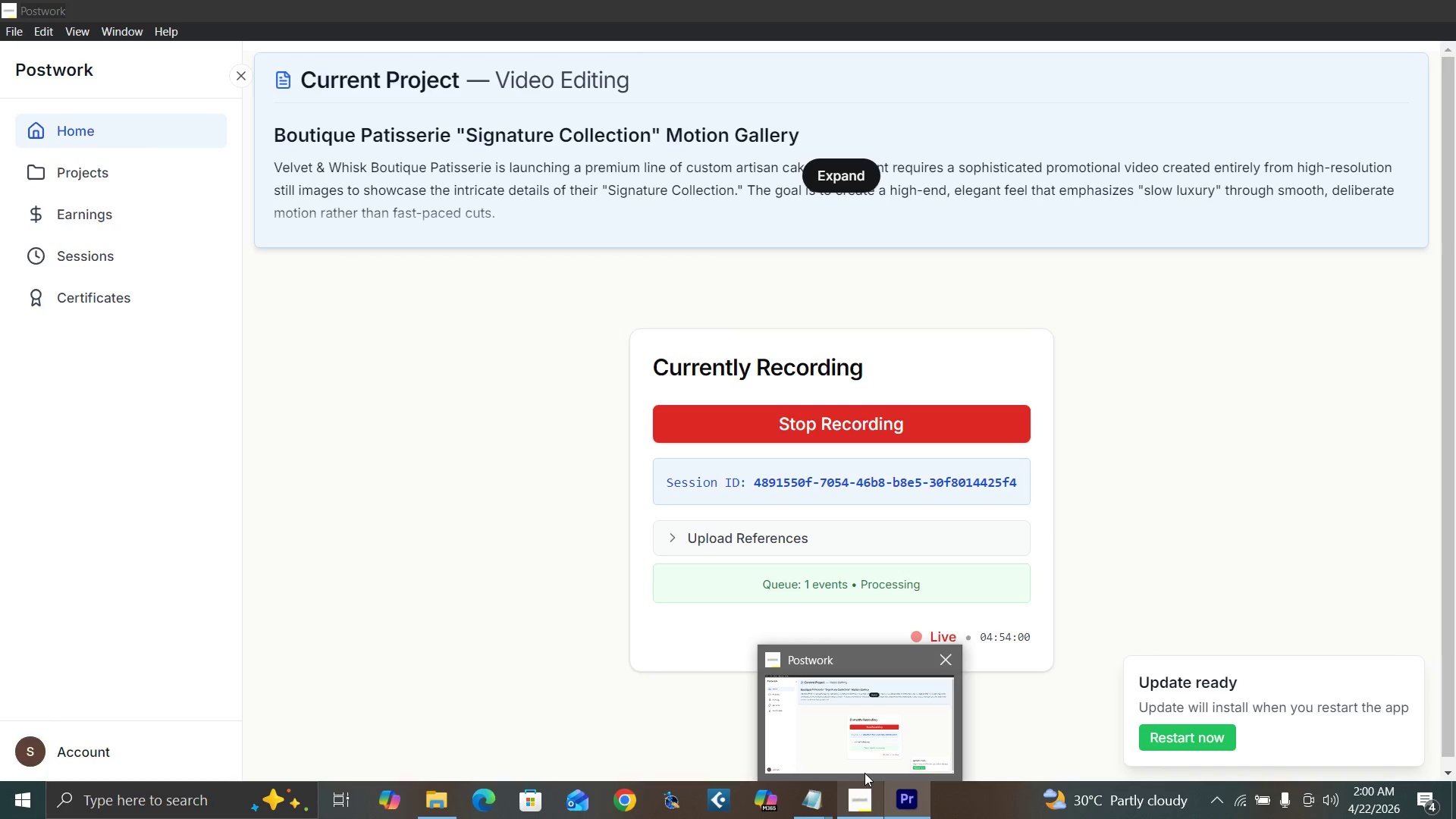 
wait(9.85)
 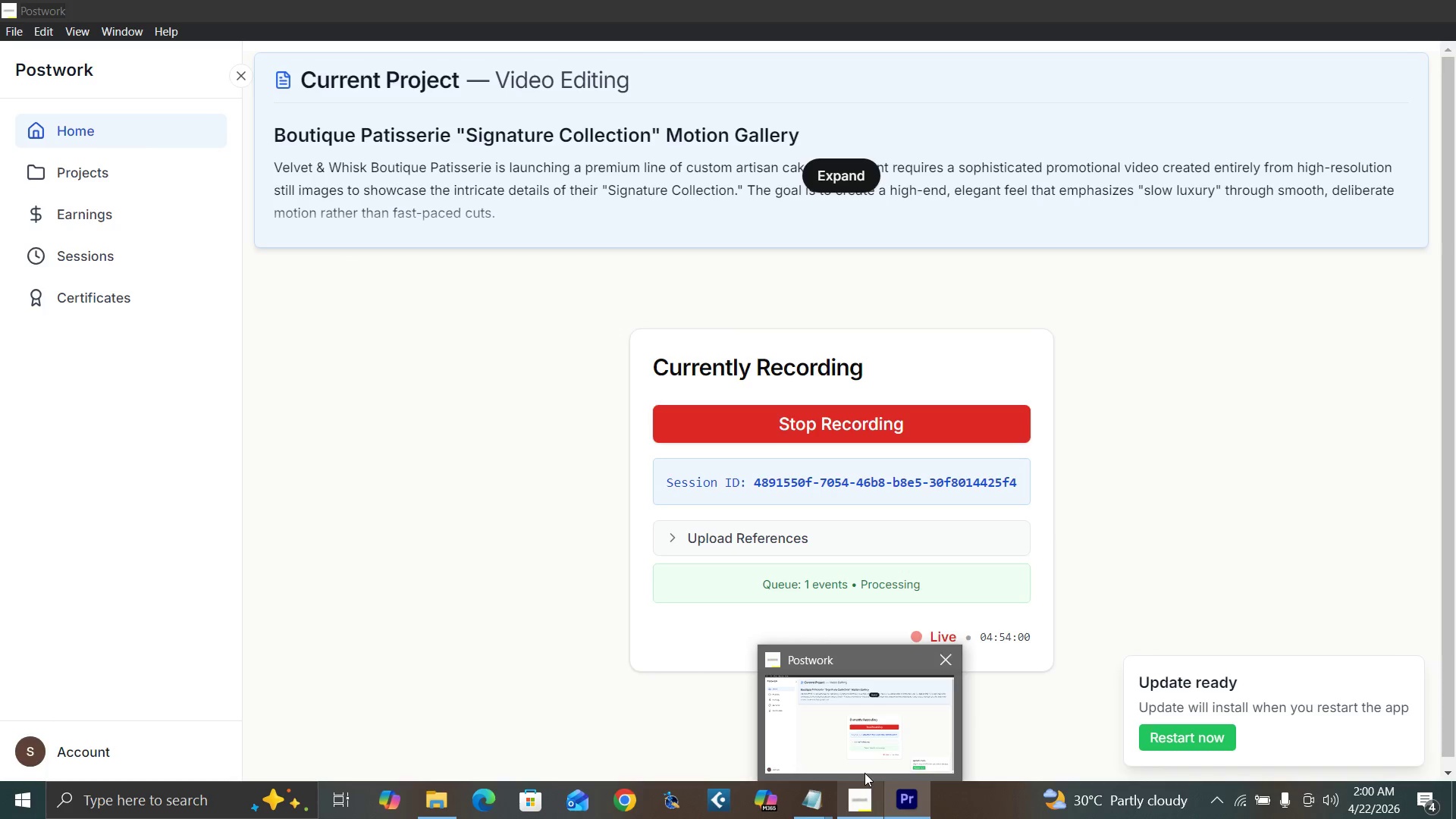 
left_click([934, 617])
 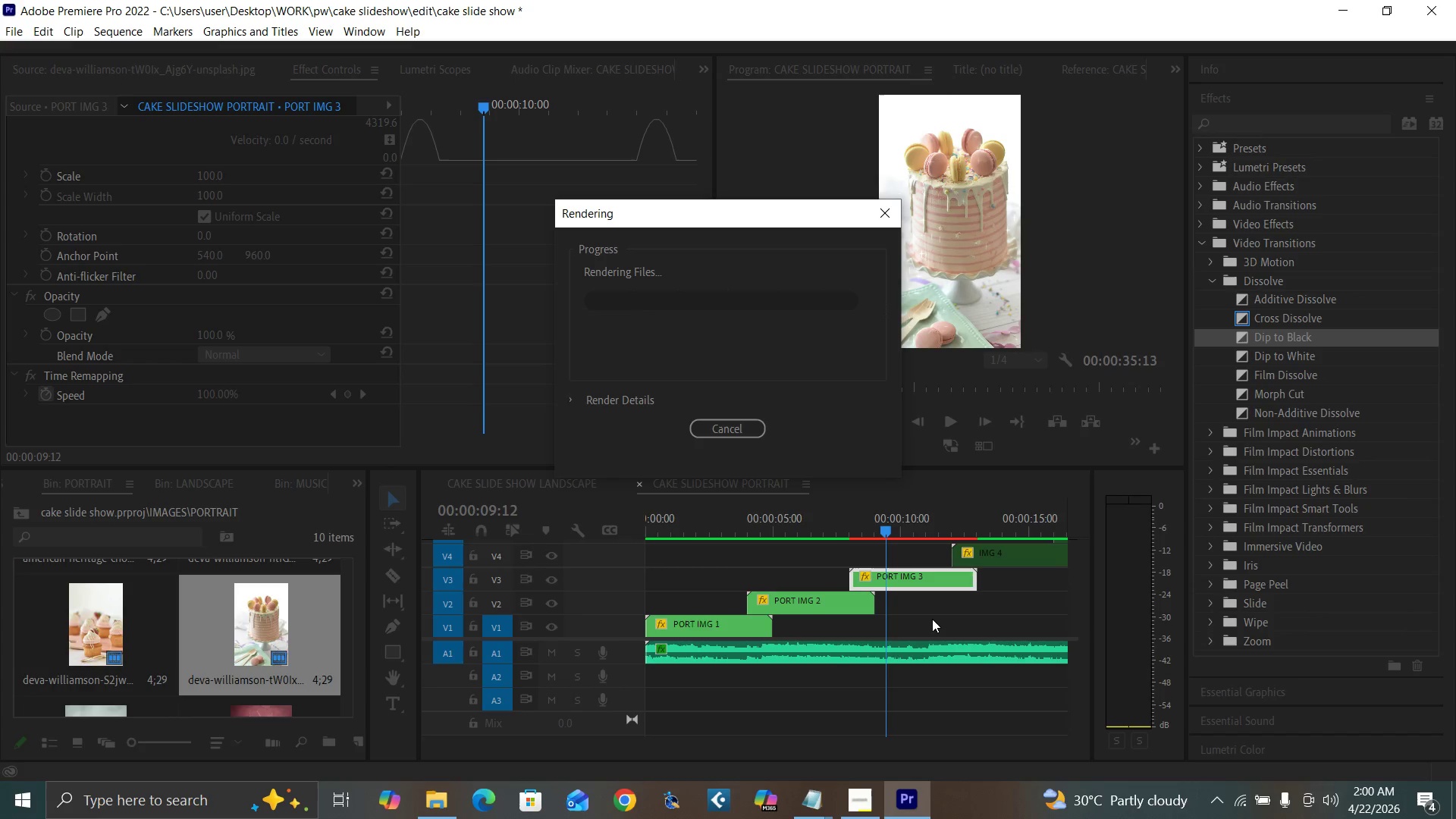 
wait(13.55)
 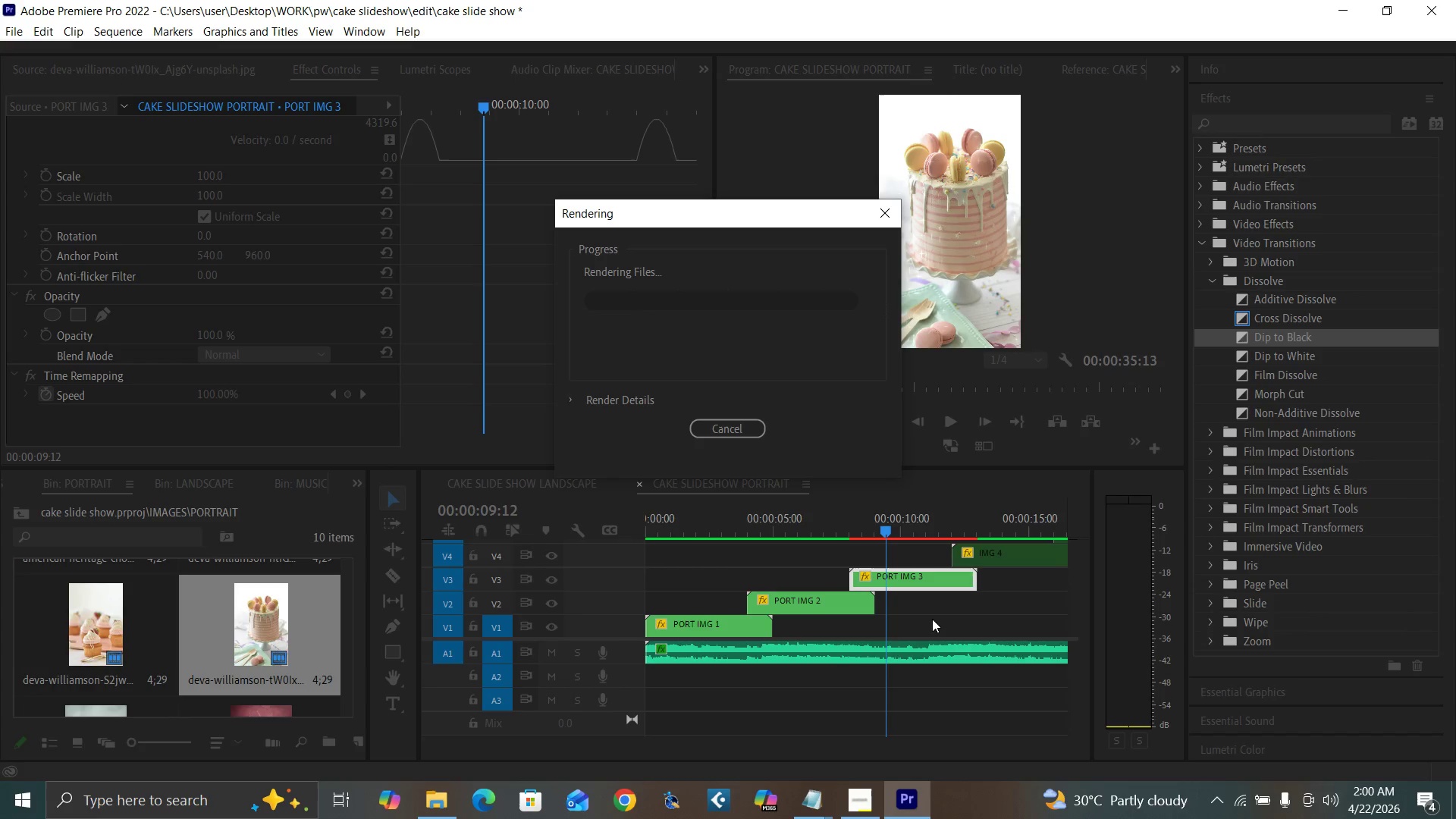 
left_click([879, 686])
 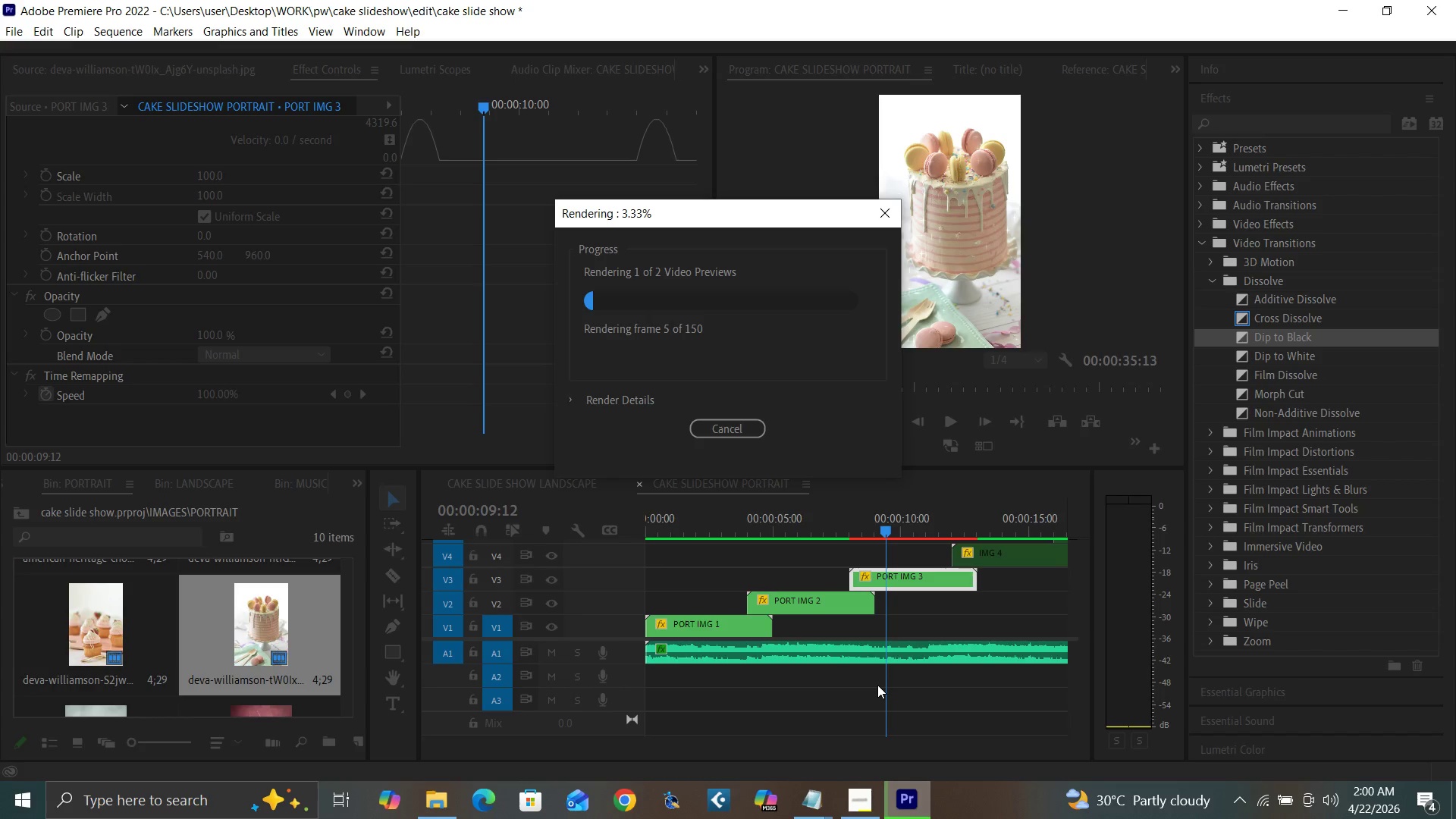 
key(Control+Shift+Escape)
 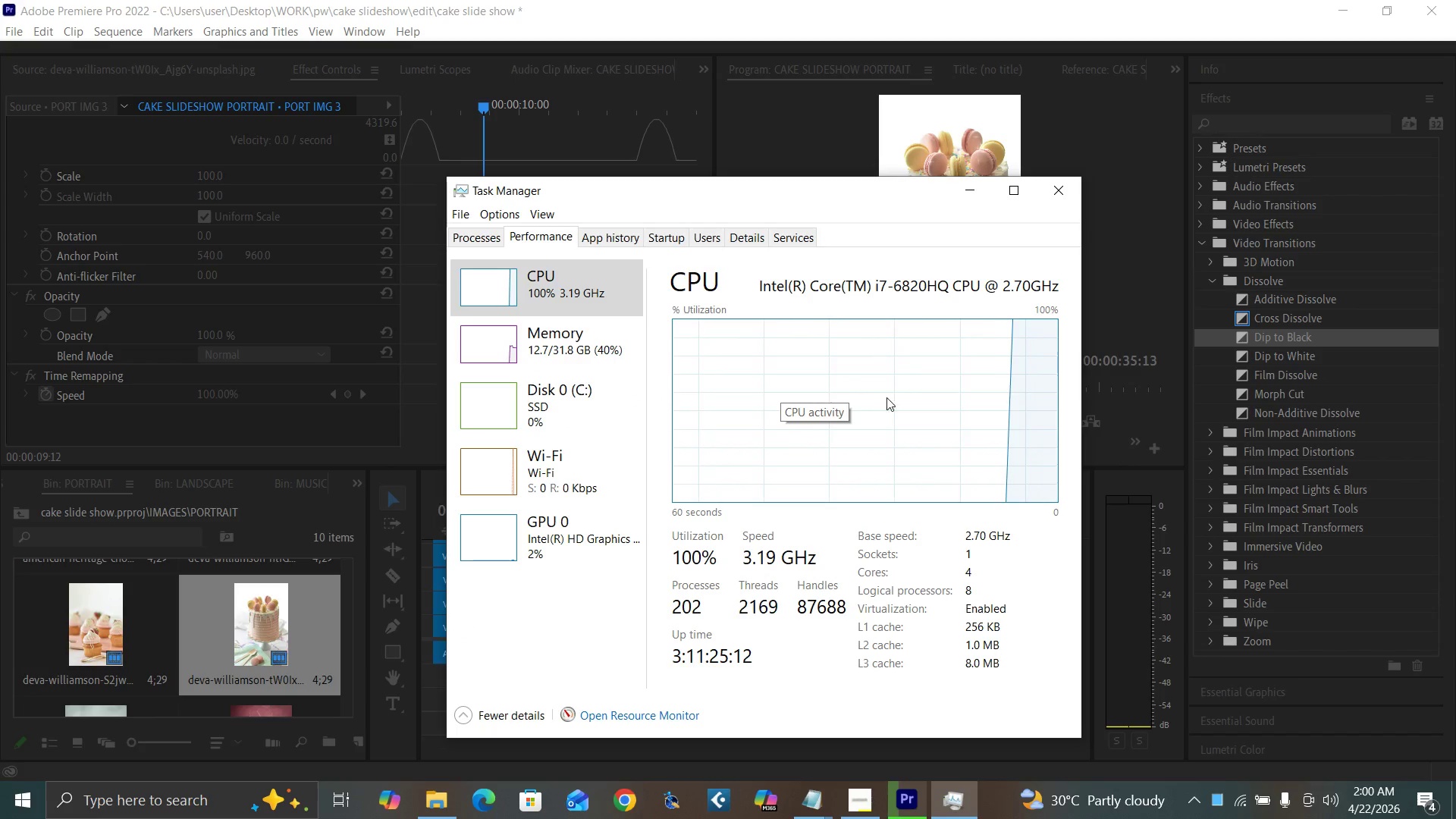 
wait(18.44)
 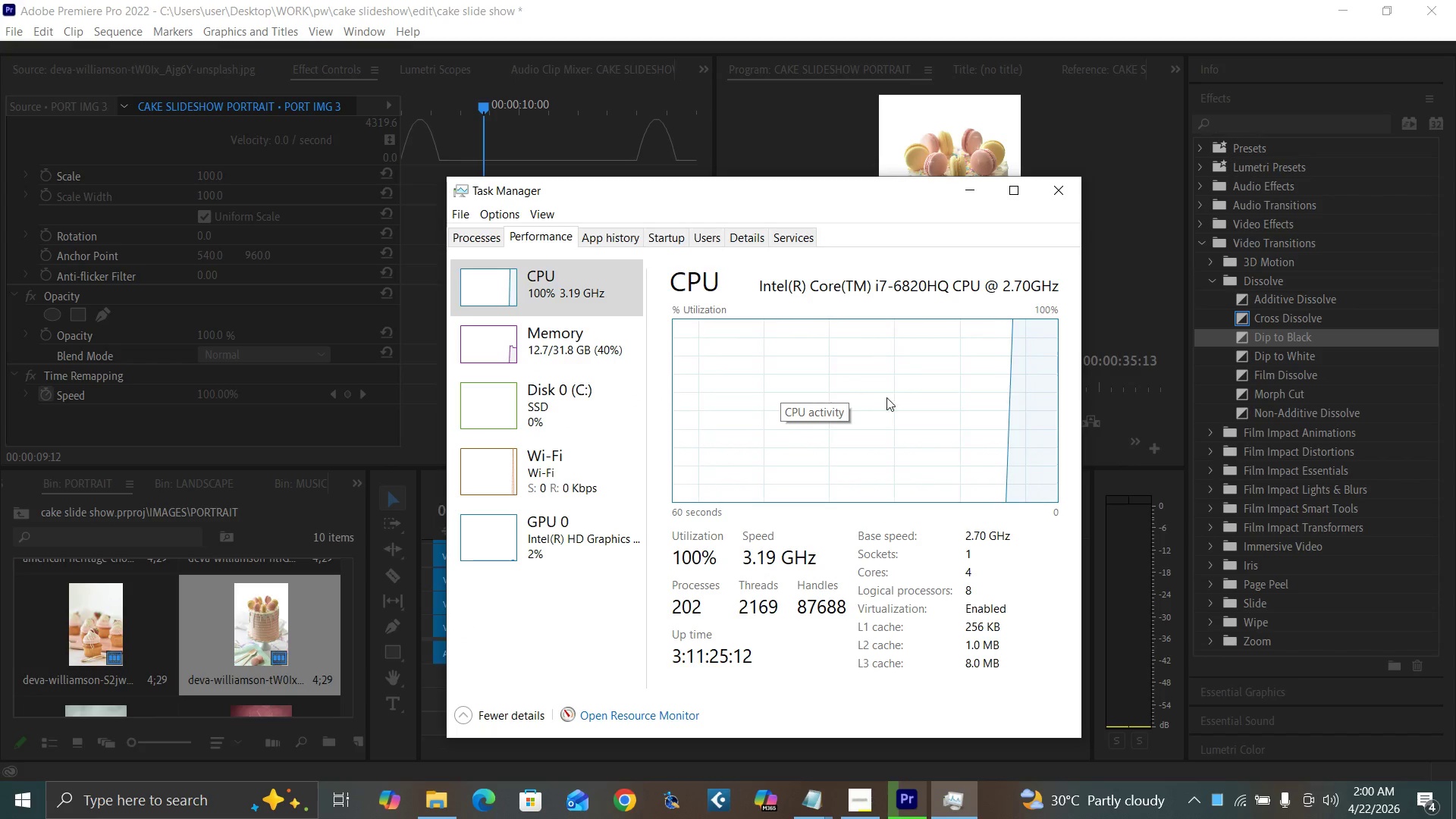 
left_click([865, 491])
 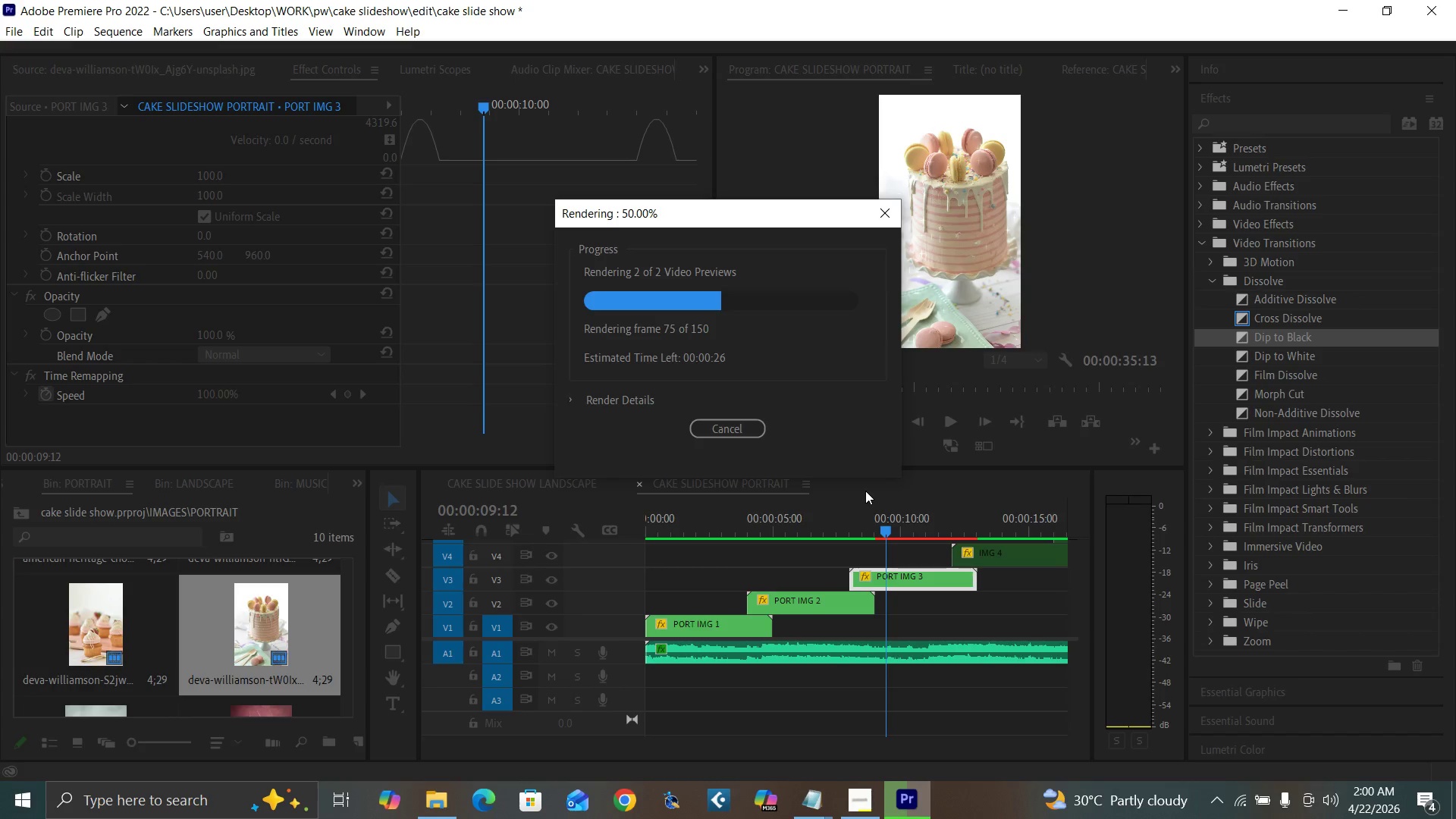 
wait(14.38)
 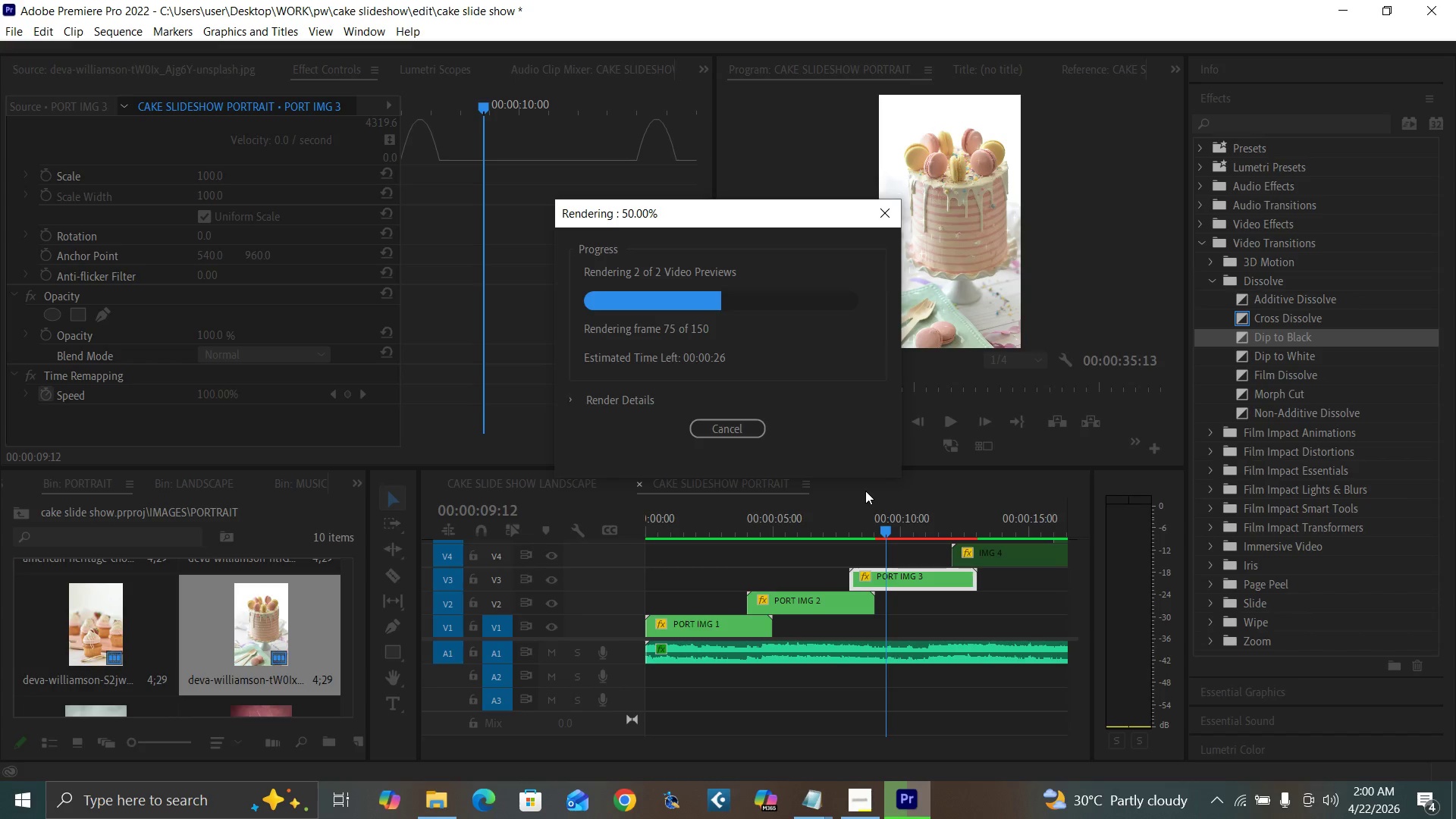 
mouse_move([451, 784])
 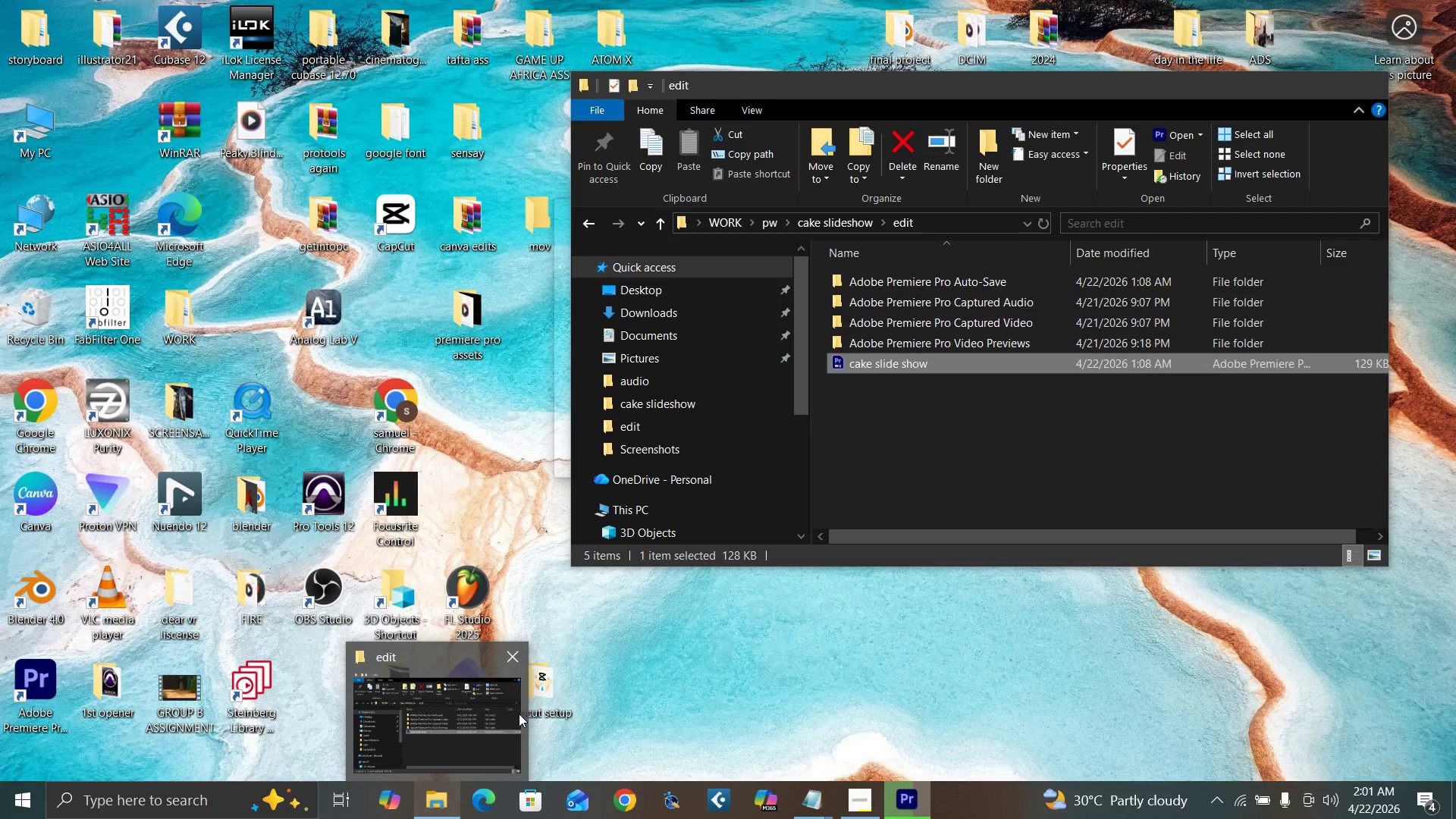 
left_click([957, 491])
 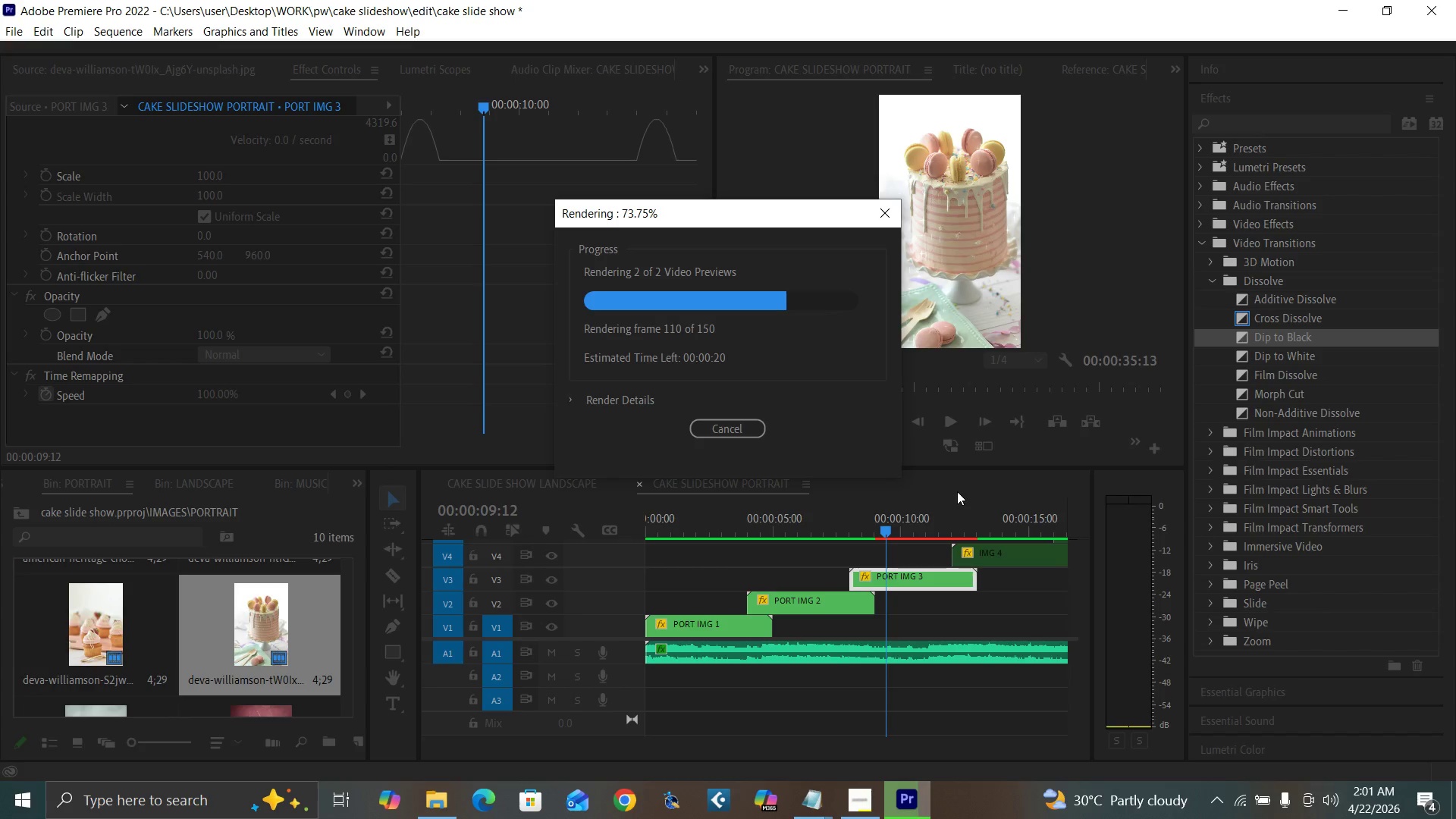 
wait(12.97)
 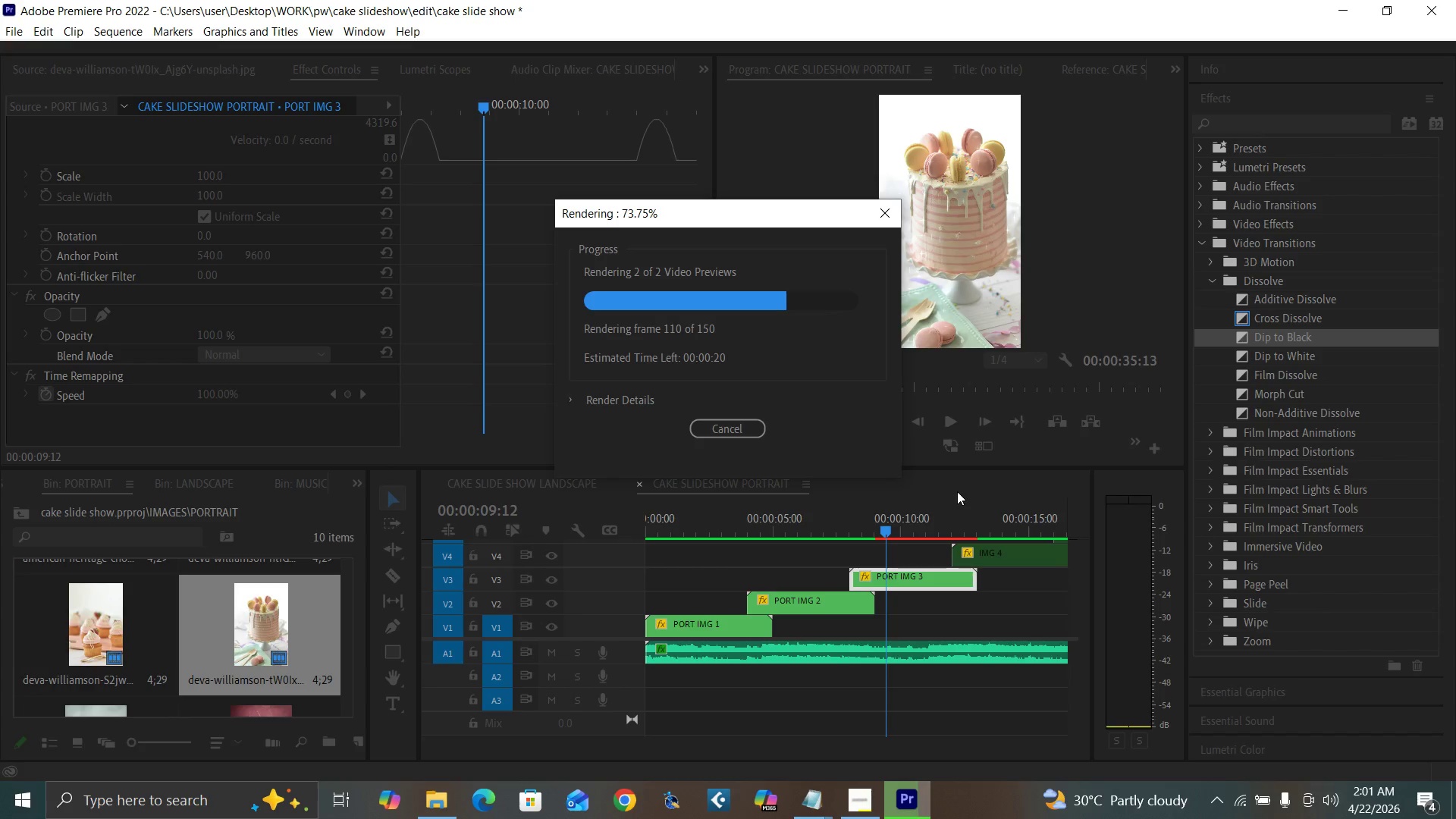 
mouse_move([858, 773])
 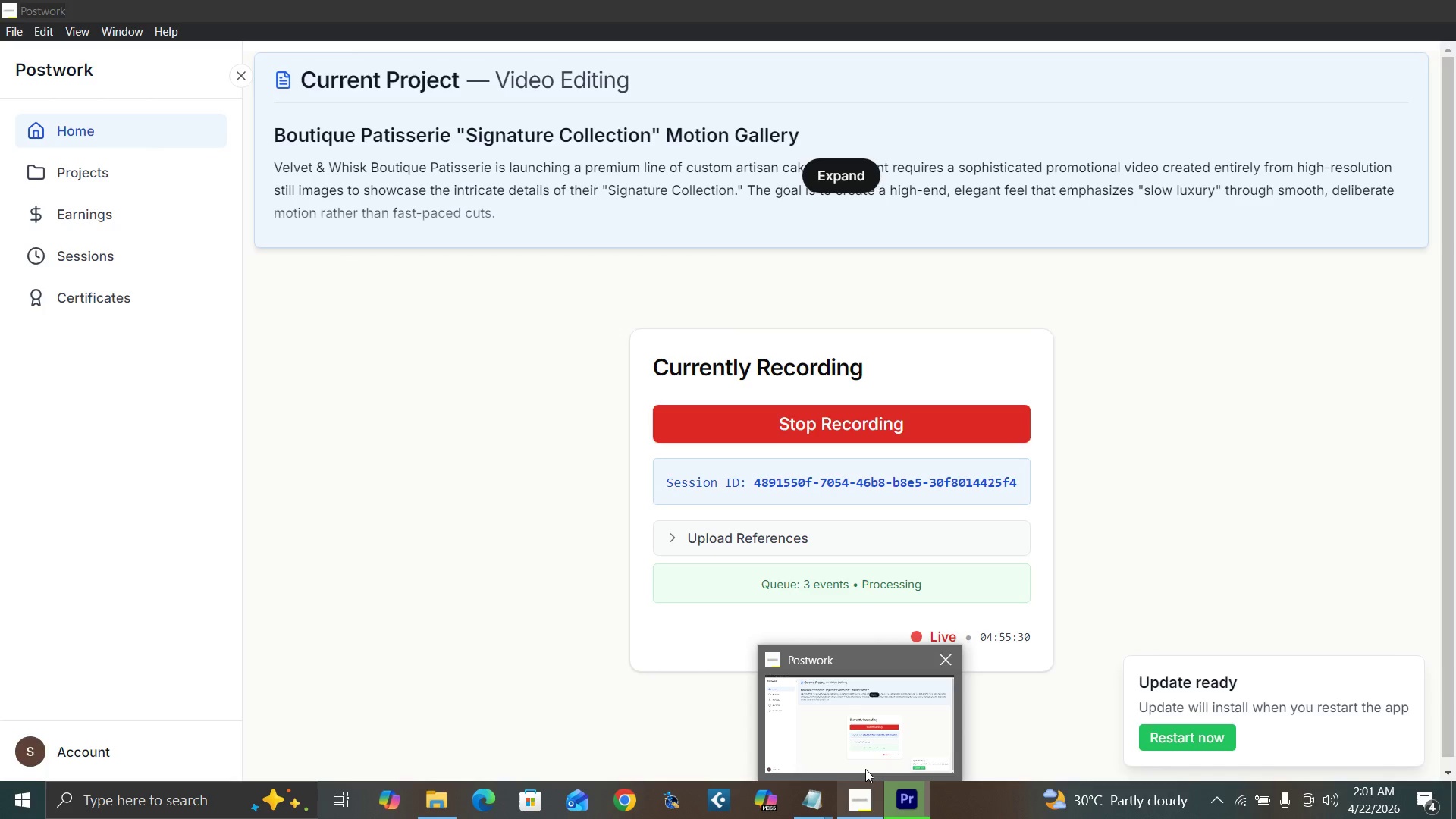 
wait(5.8)
 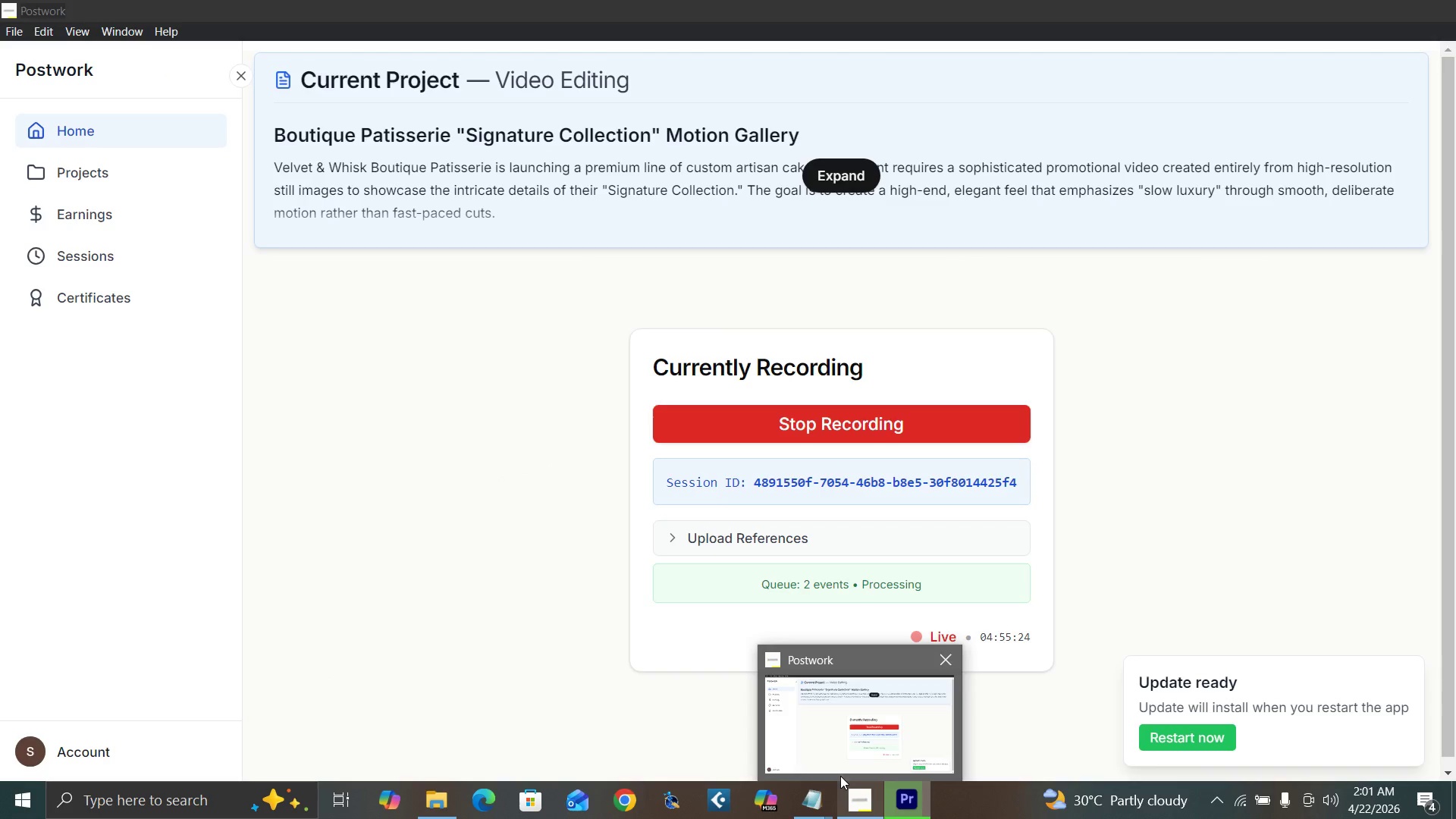 
mouse_move([1211, 773])
 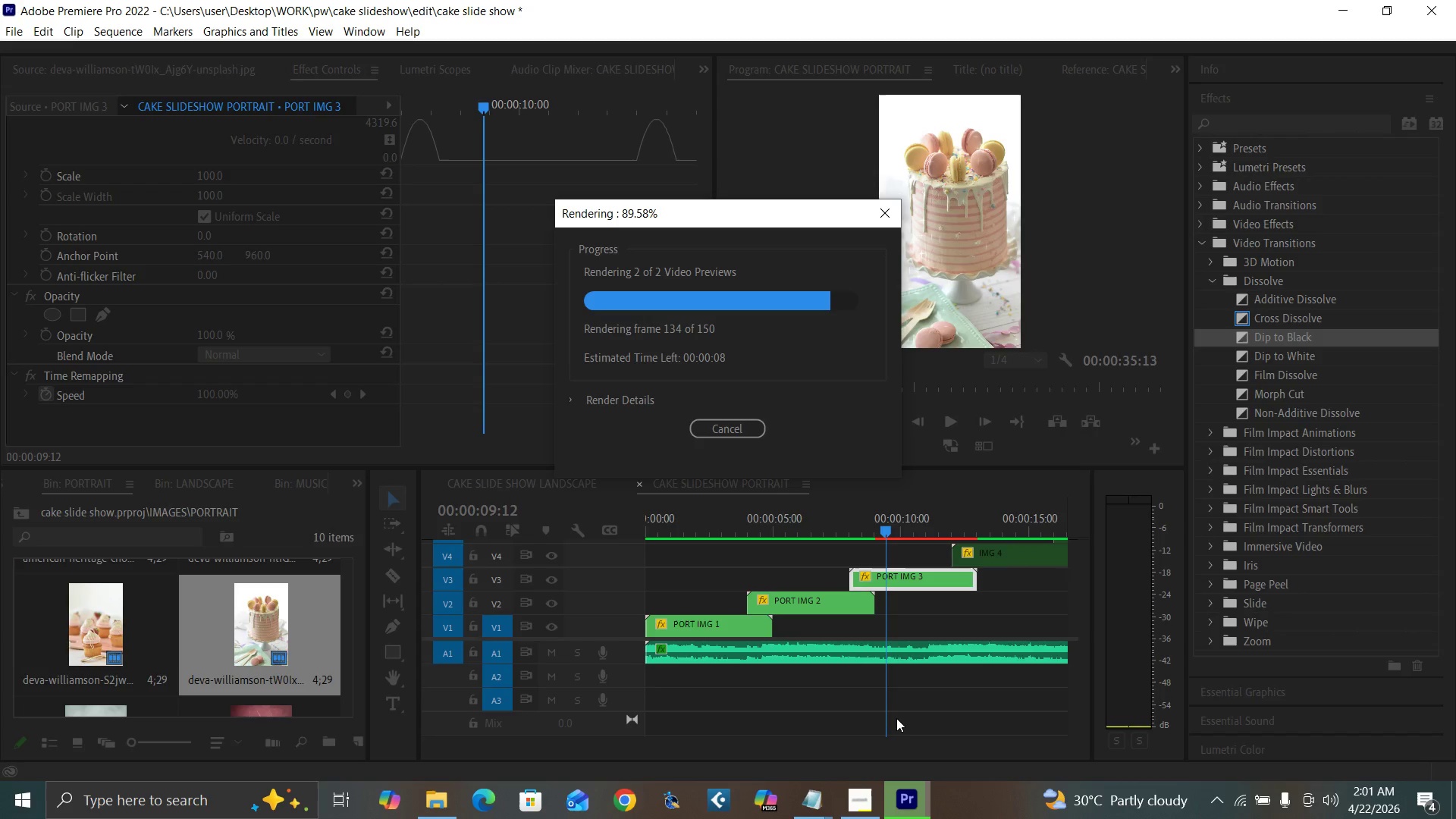 
left_click([896, 718])
 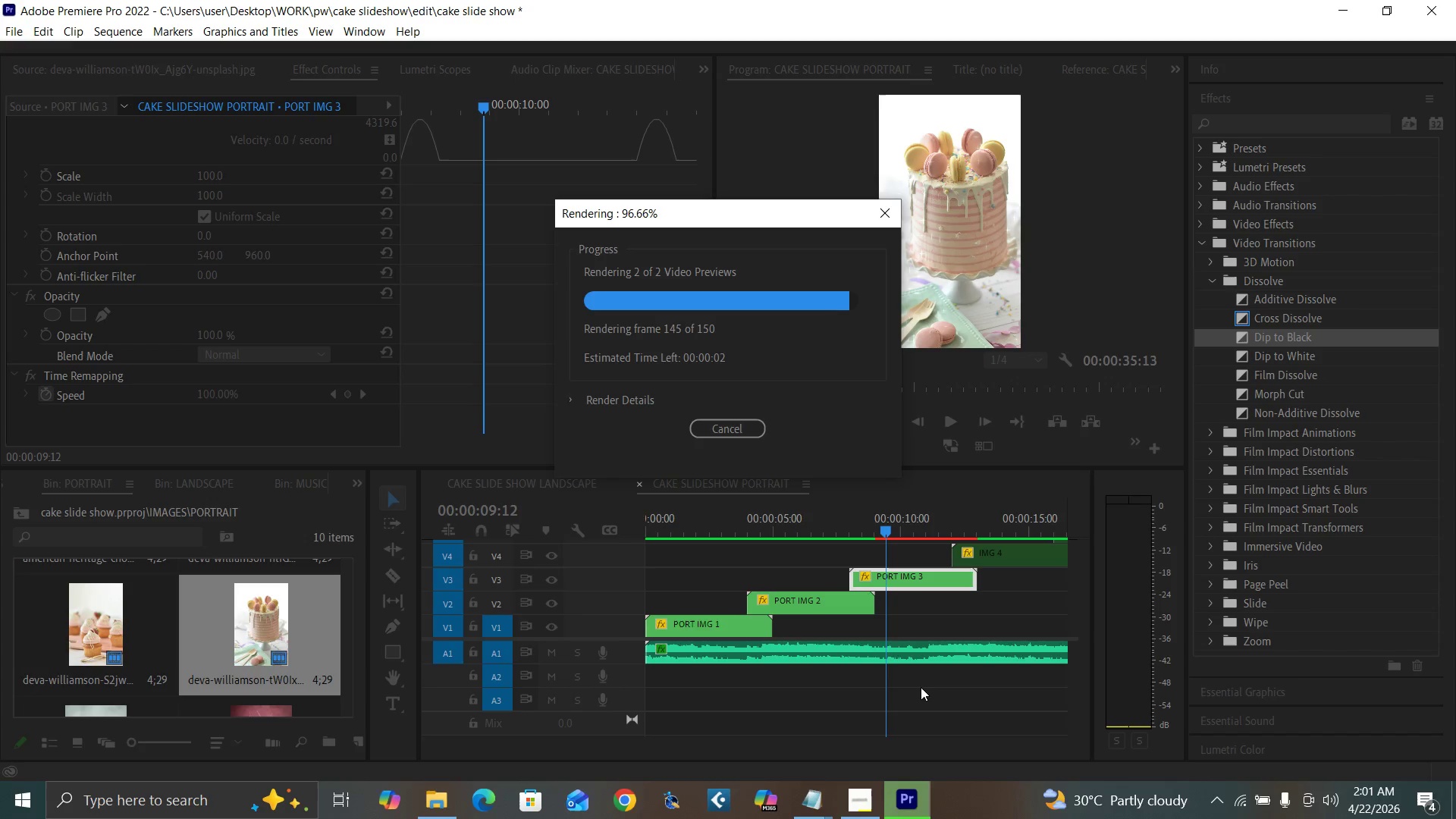 
wait(11.84)
 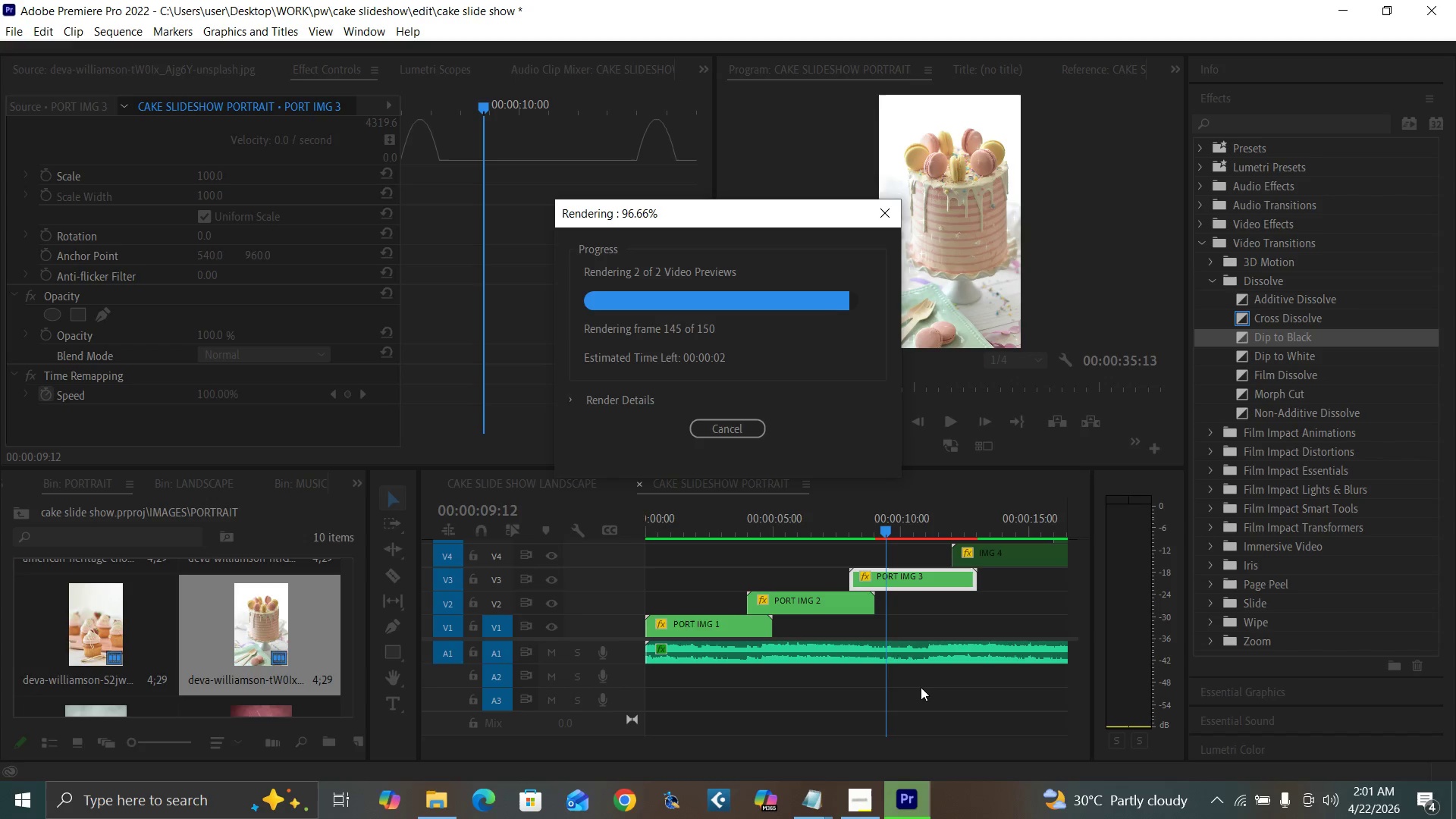 
left_click_drag(start_coordinate=[672, 526], to_coordinate=[602, 537])
 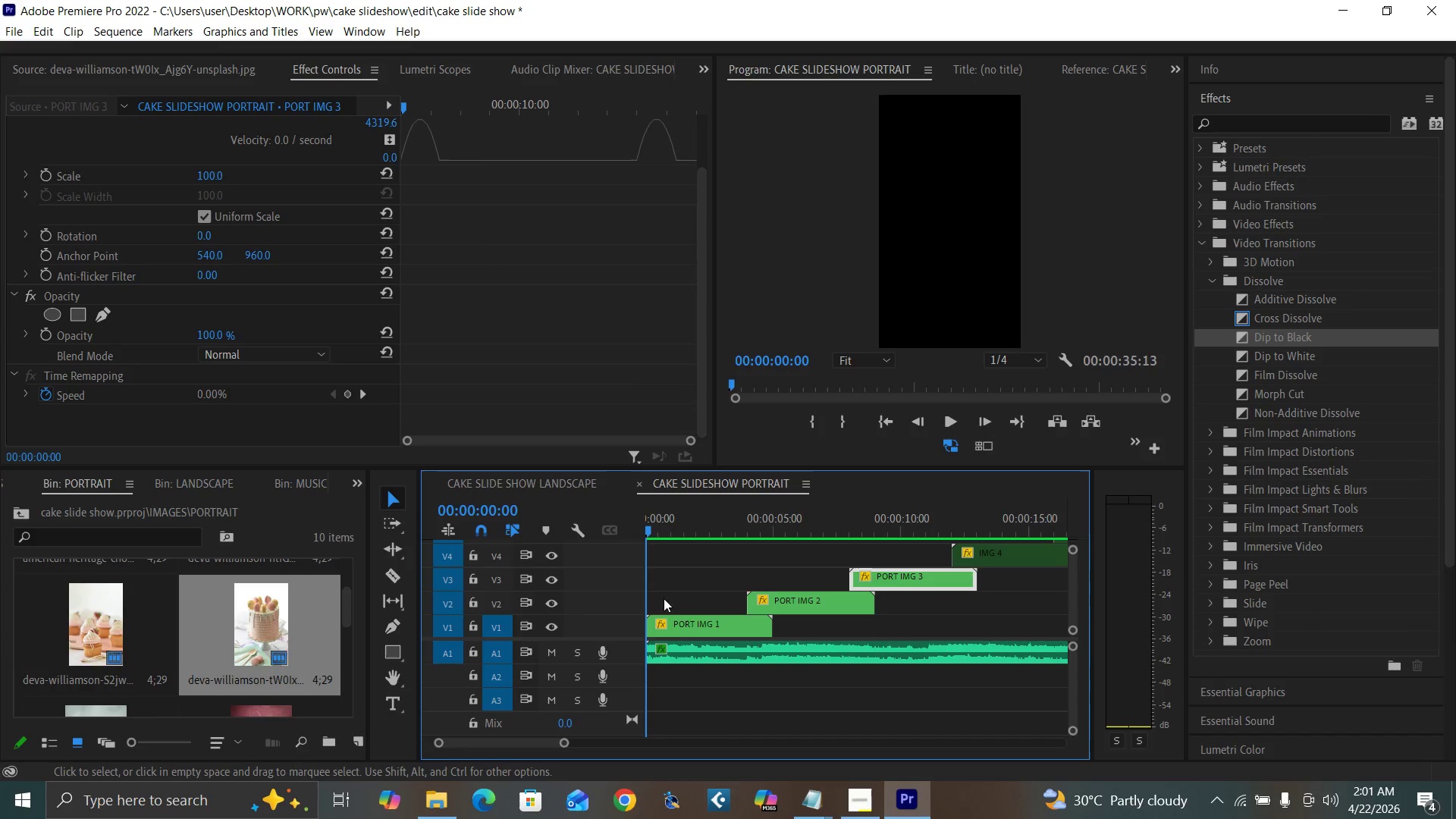 
wait(5.42)
 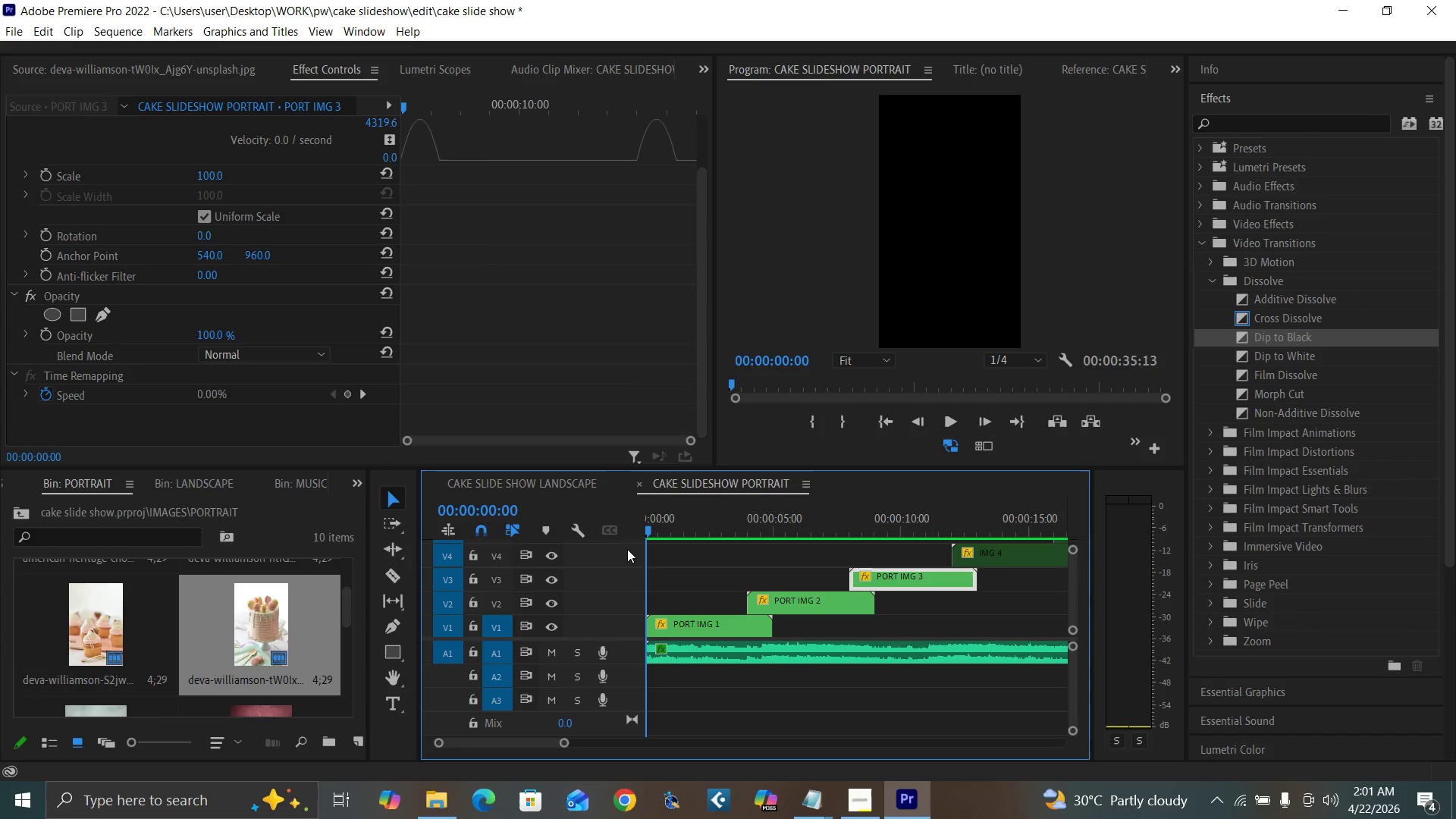 
key(Control+S)
 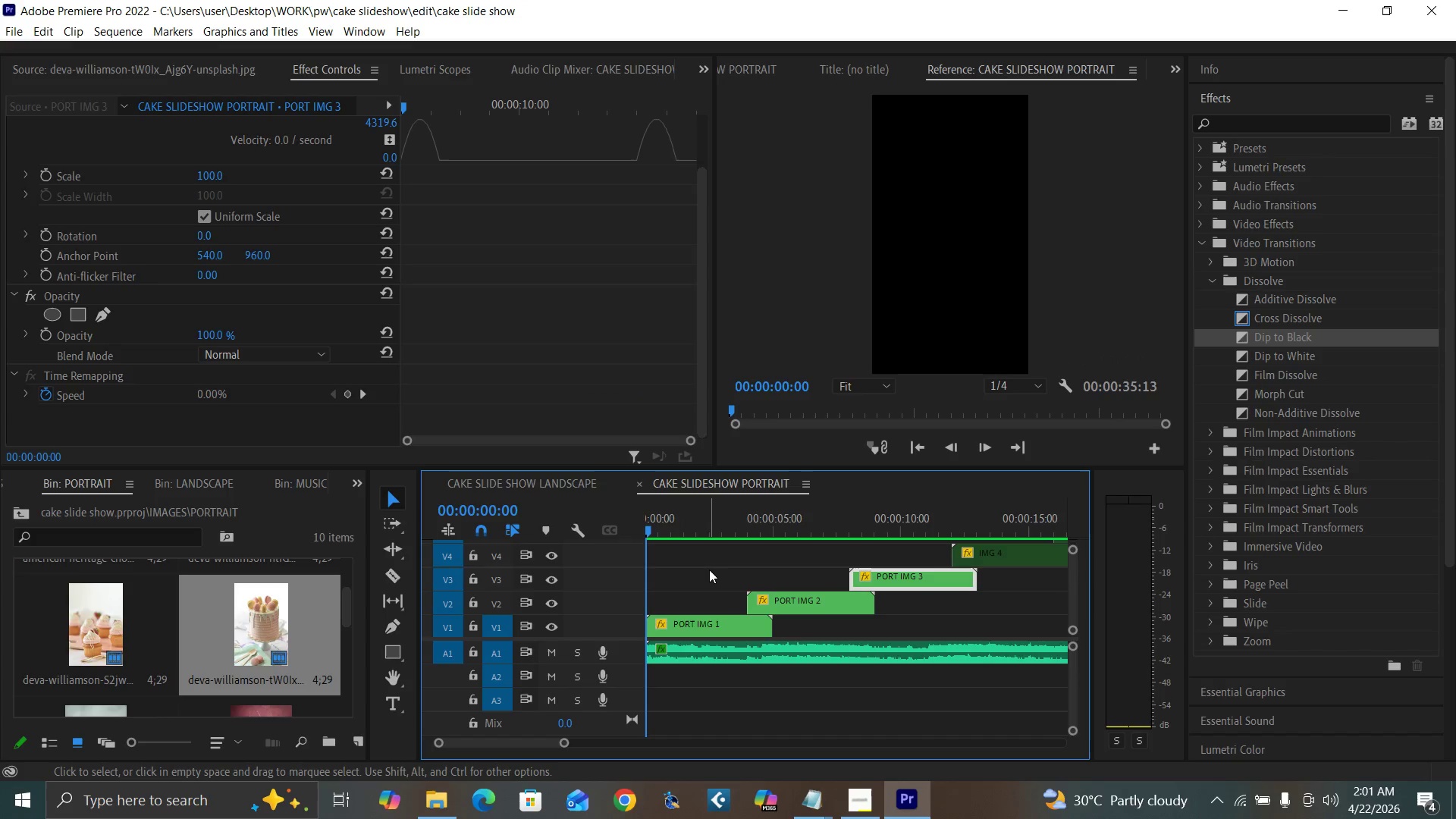 
key(Control+Backquote)
 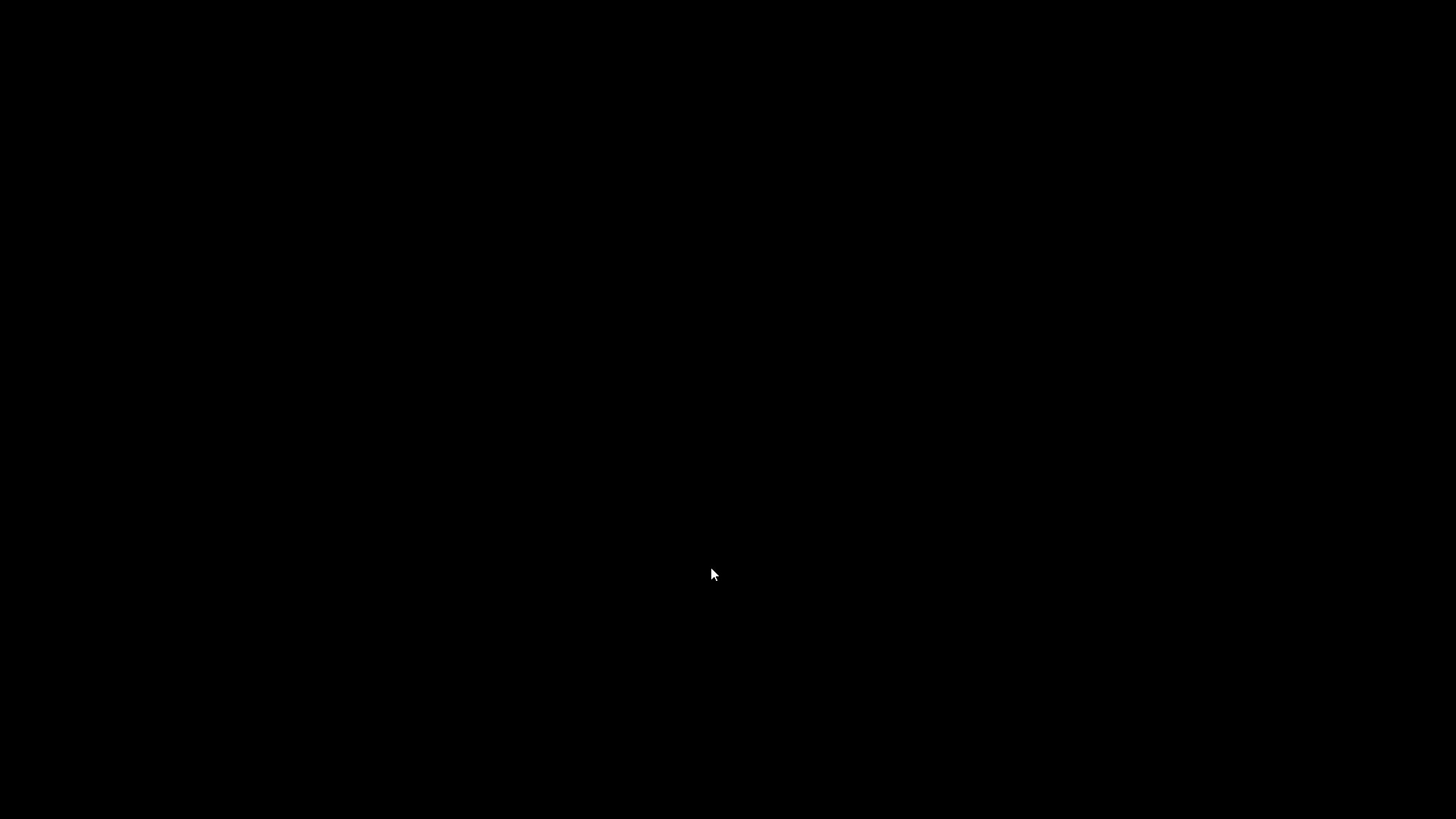 
key(Space)
 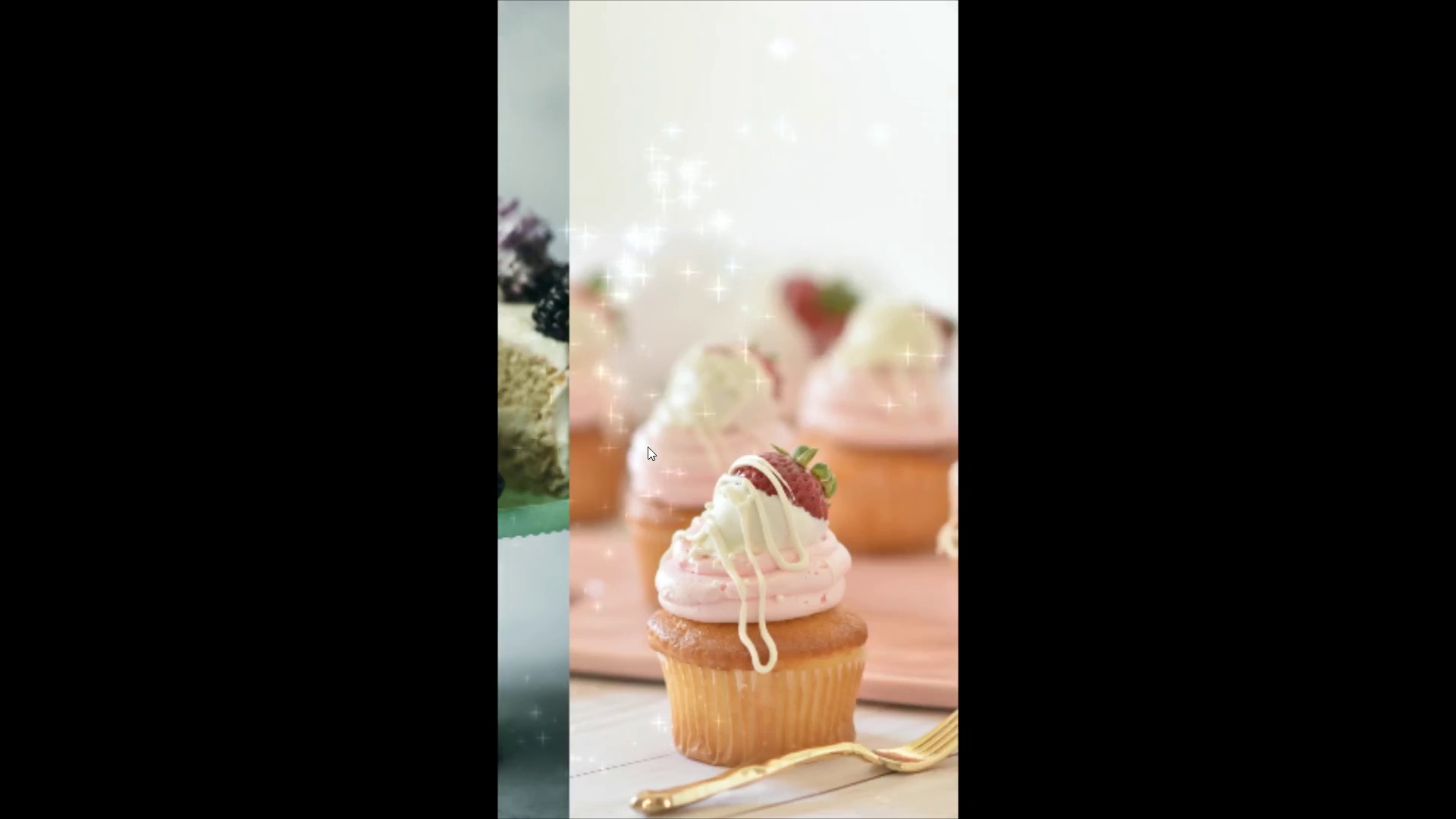 
wait(6.09)
 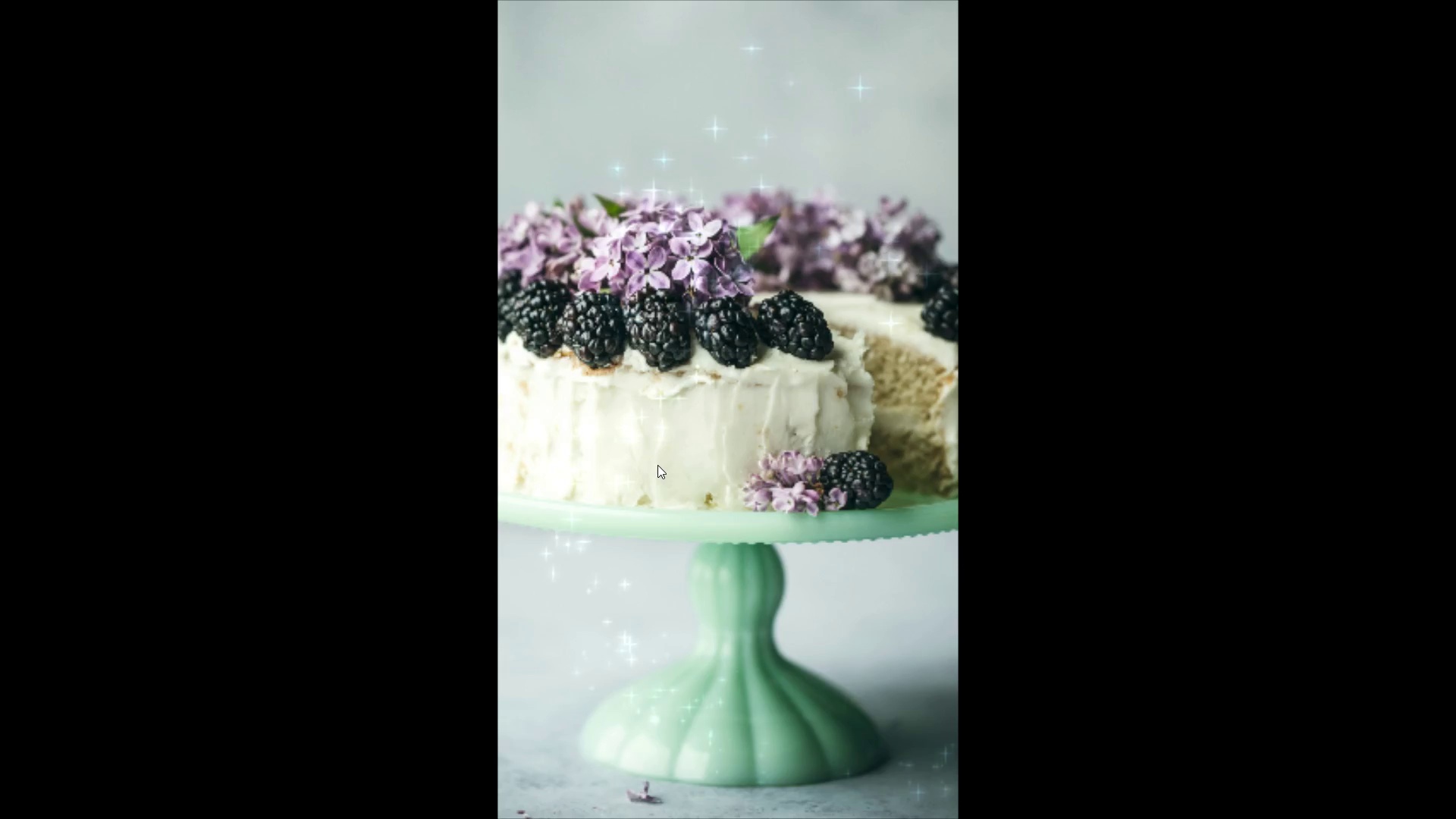 
key(Space)
 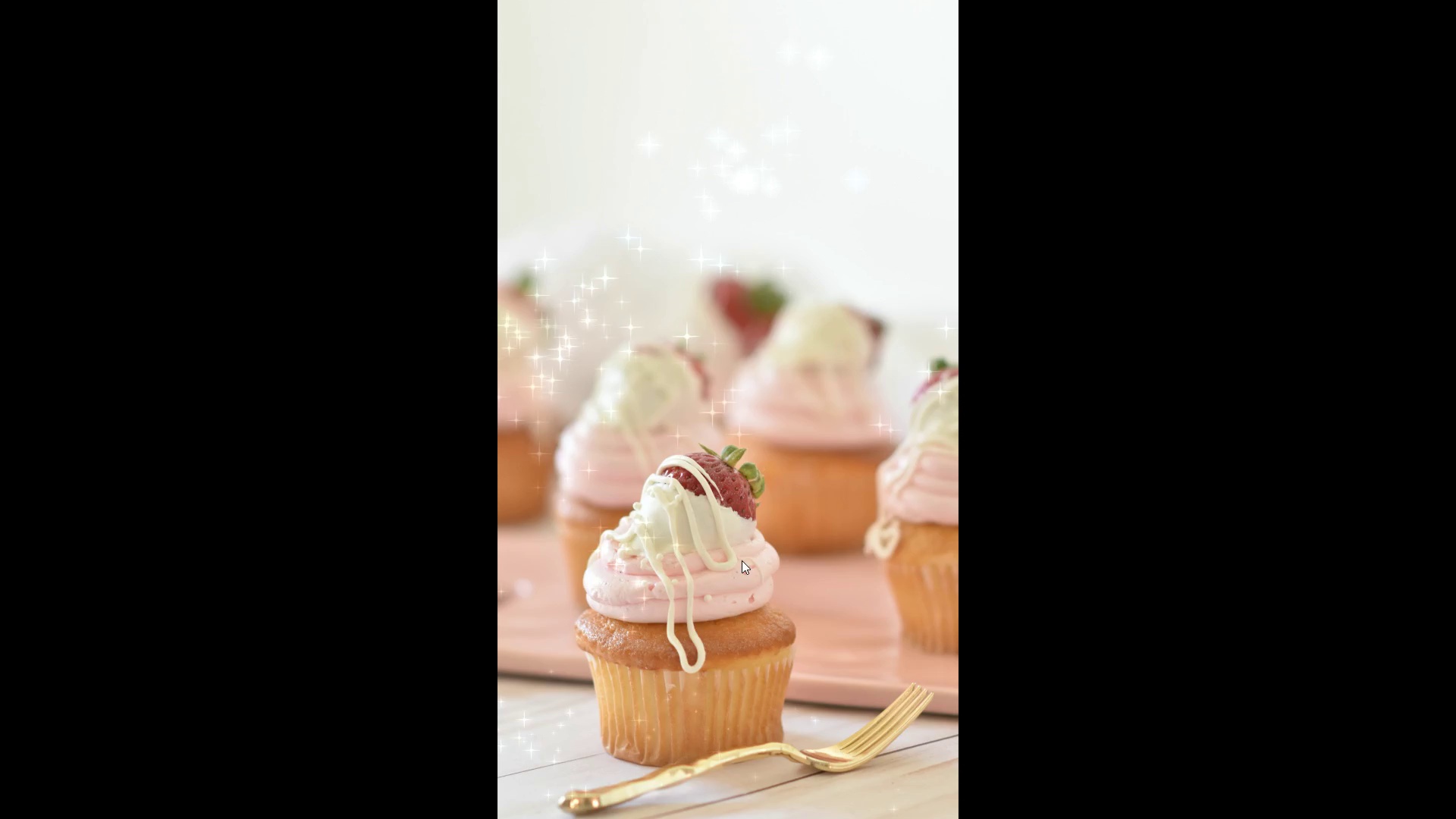 
key(Control+S)
 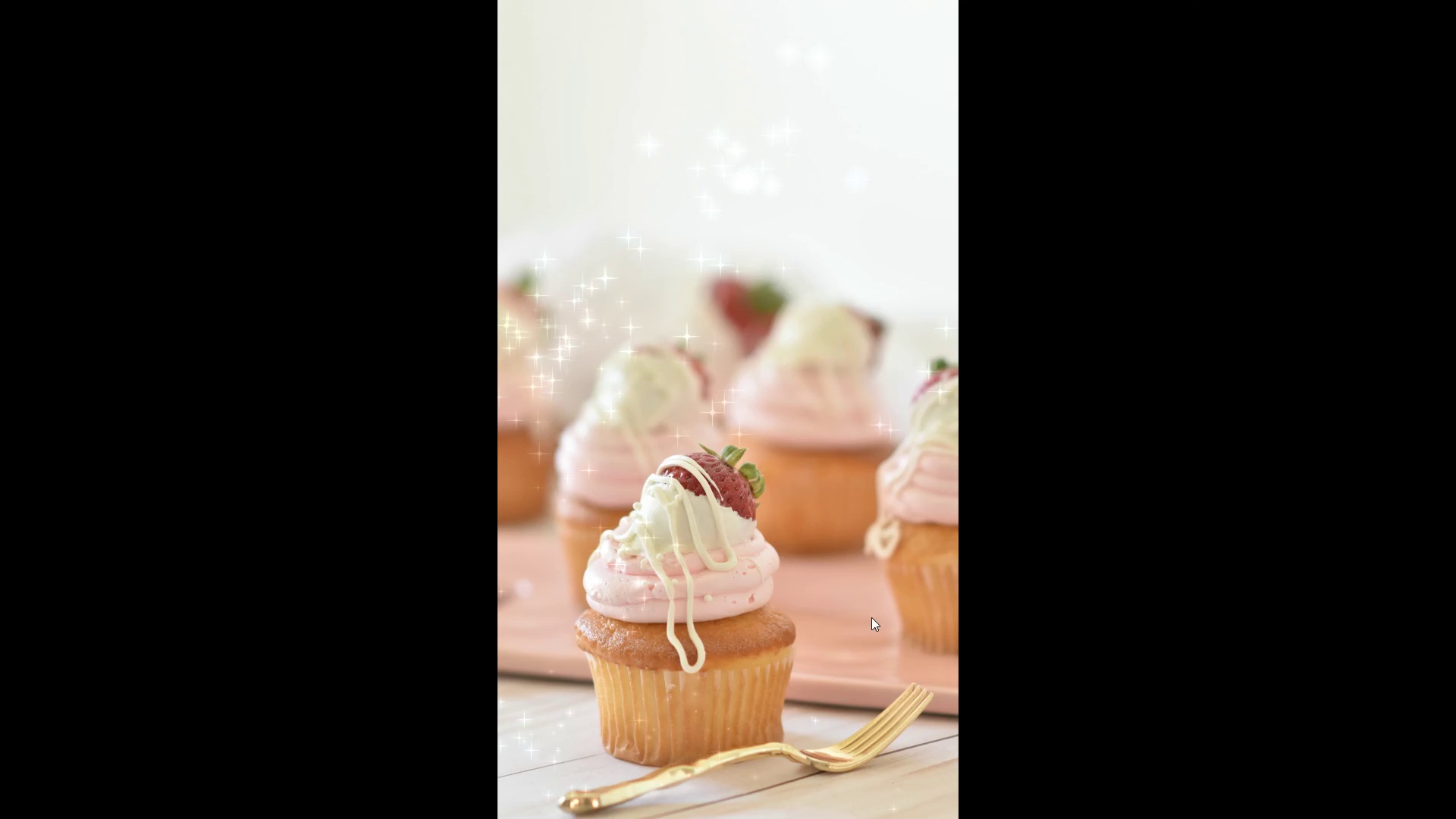 
key(Space)
 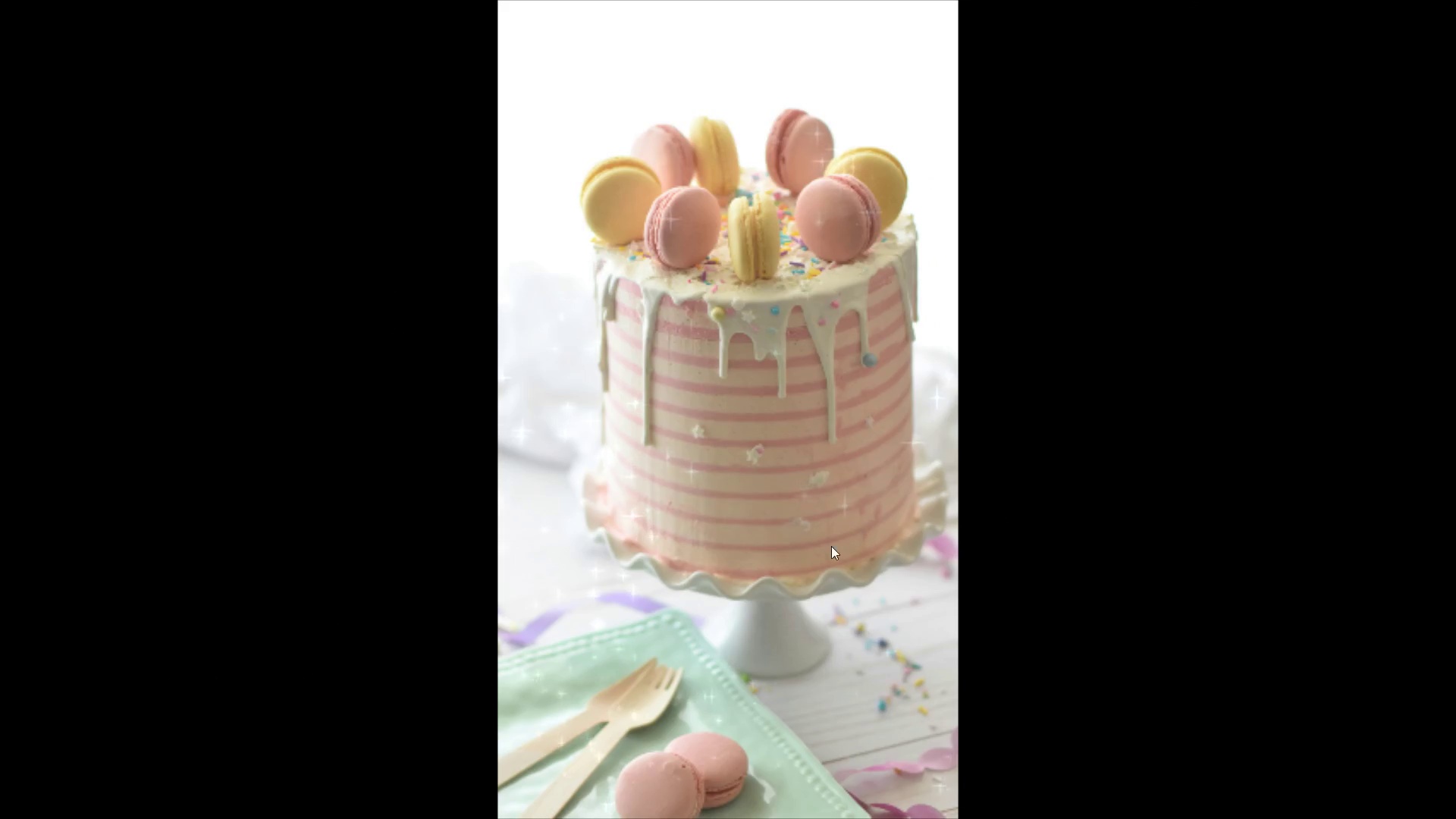 
wait(5.19)
 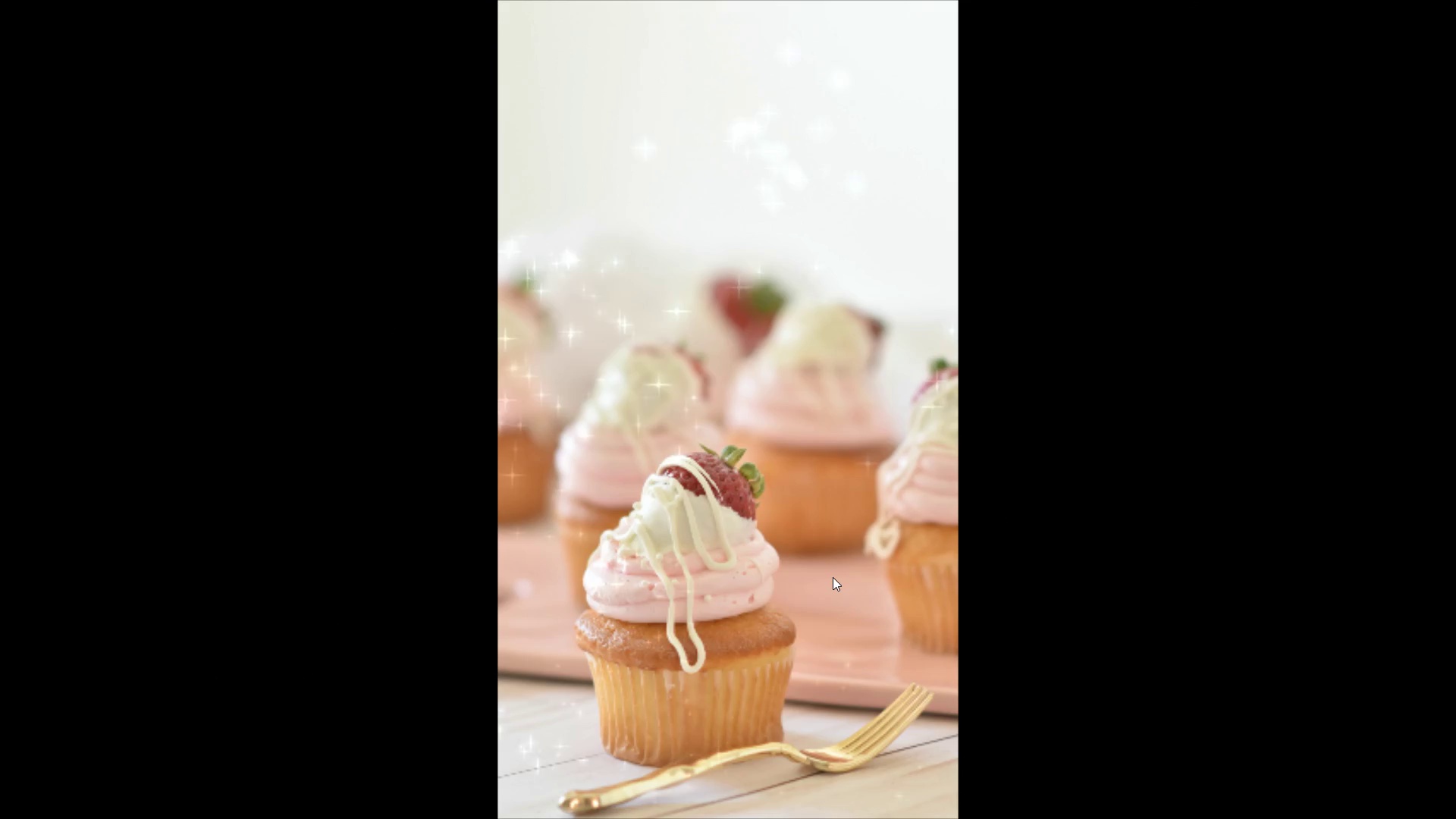 
key(Control+Backquote)
 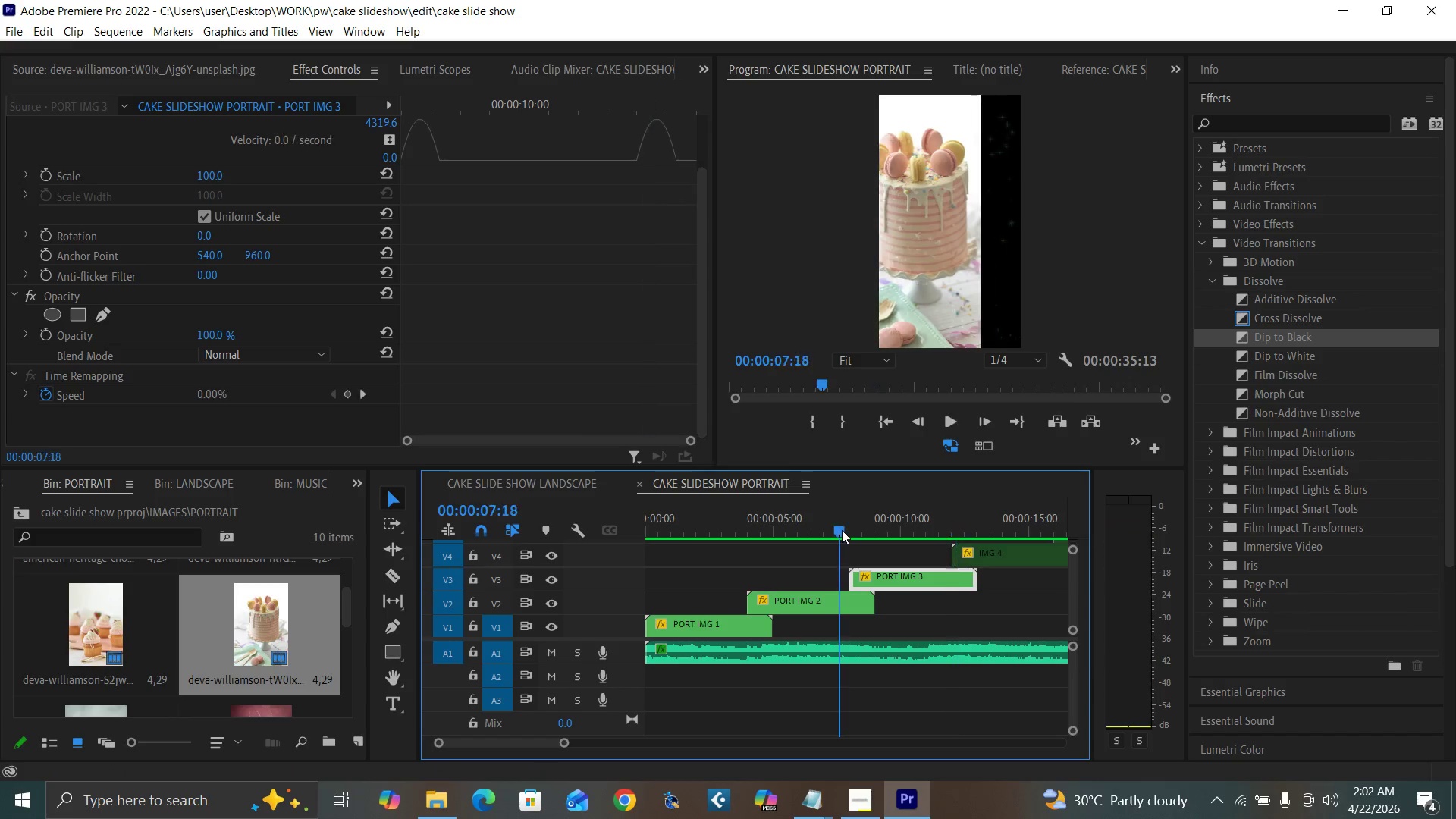 
key(Space)
 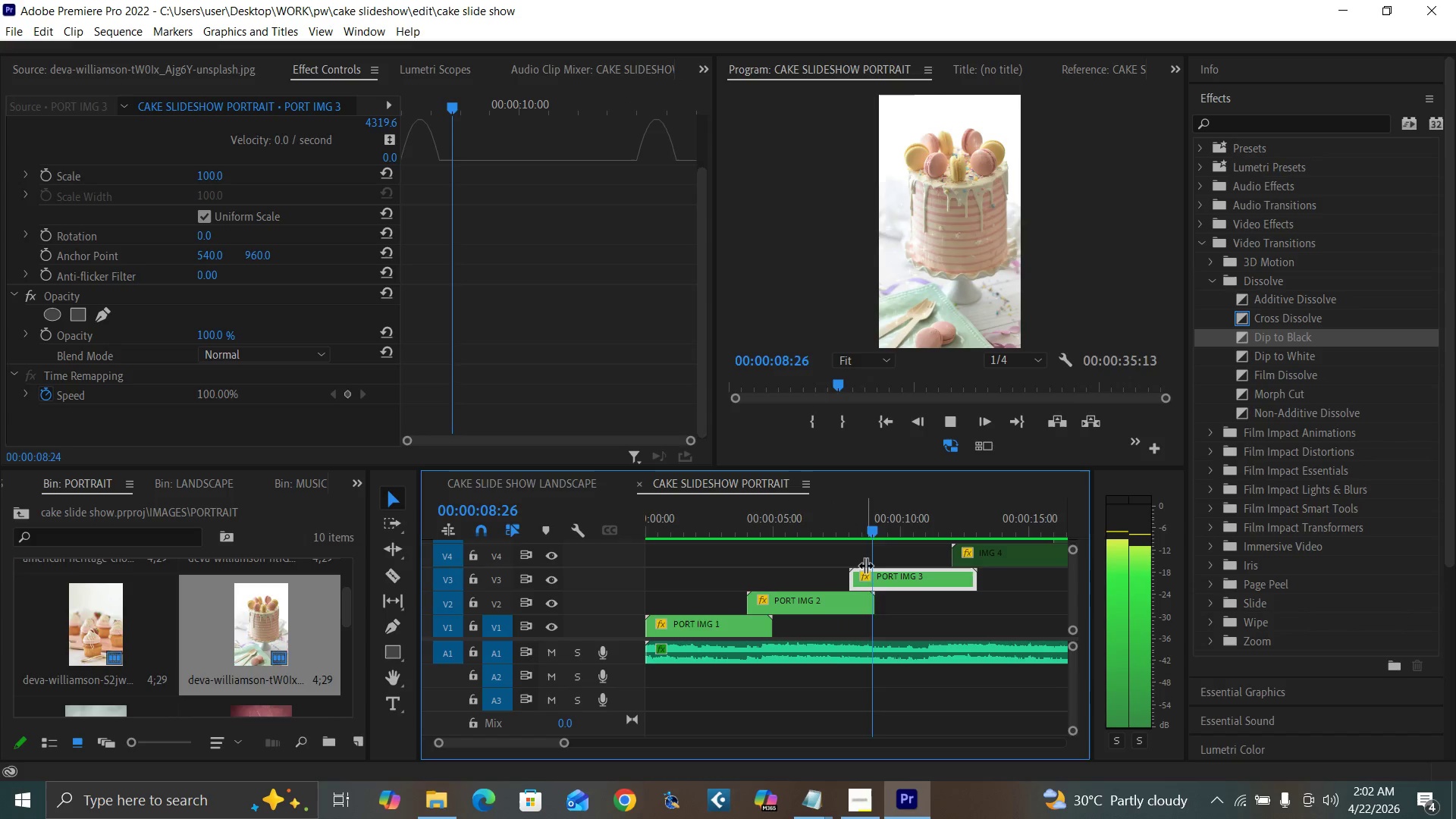 
left_click([824, 528])
 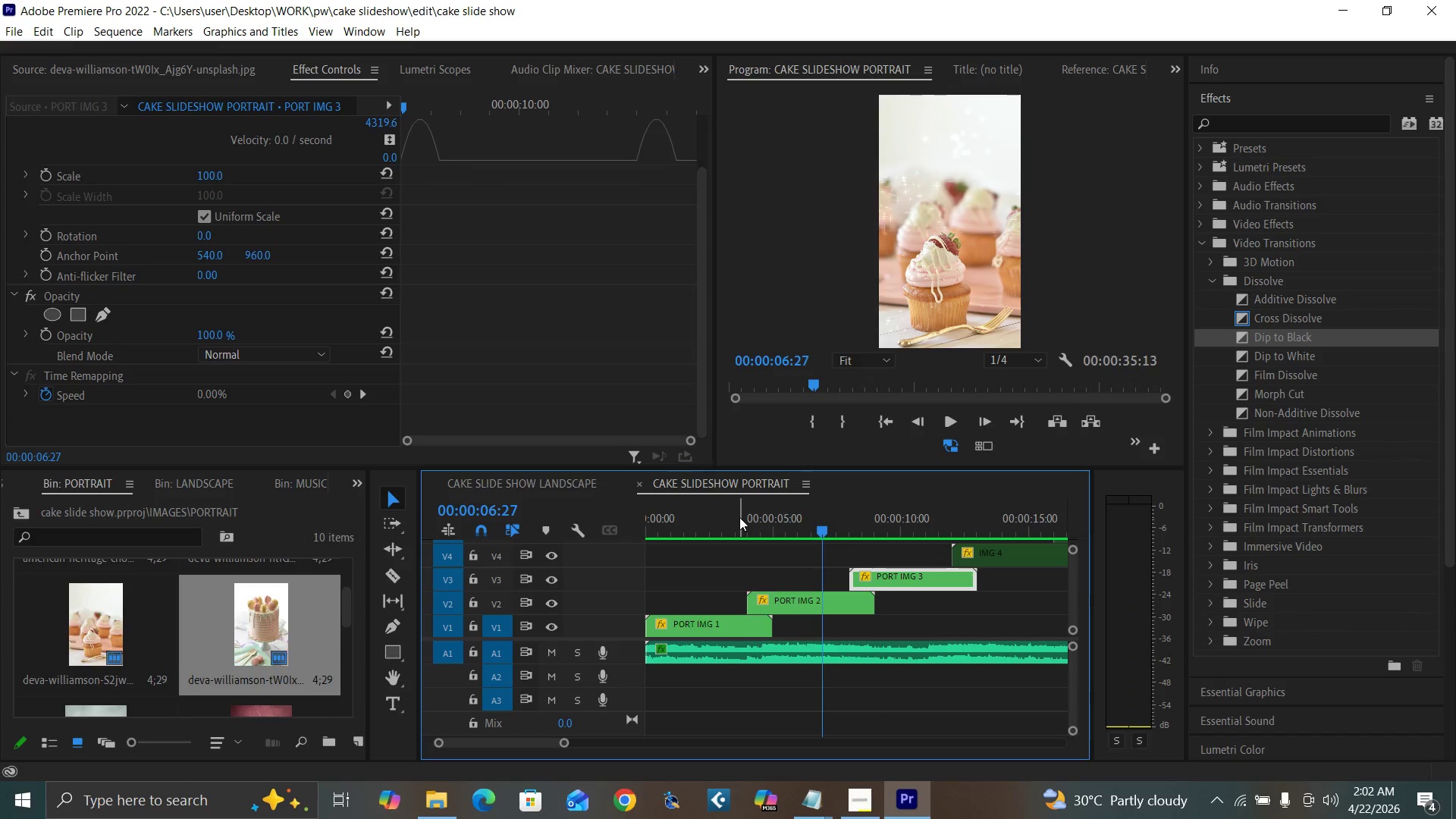 
left_click_drag(start_coordinate=[748, 522], to_coordinate=[838, 566])
 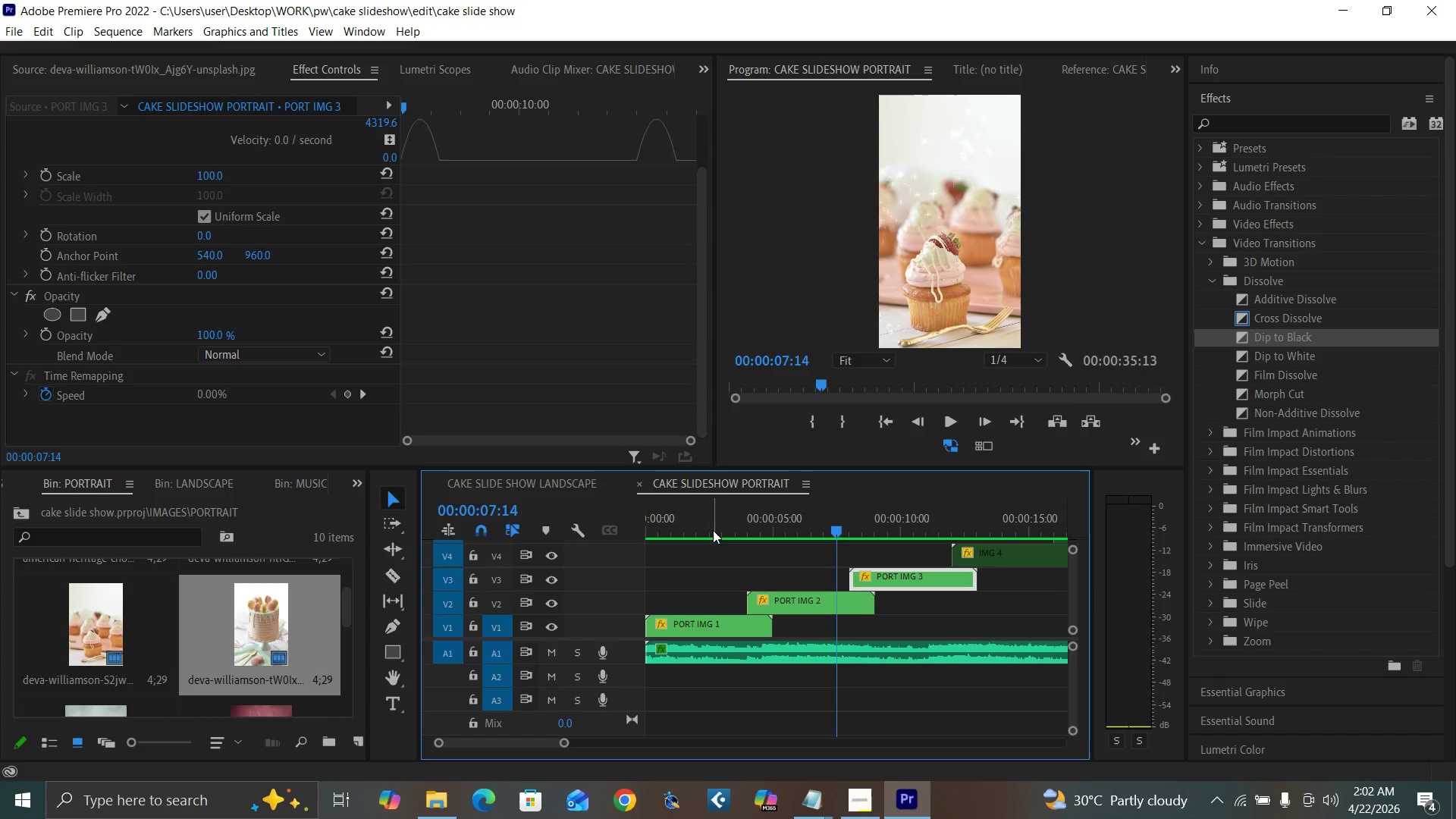 
left_click_drag(start_coordinate=[717, 525], to_coordinate=[738, 544])
 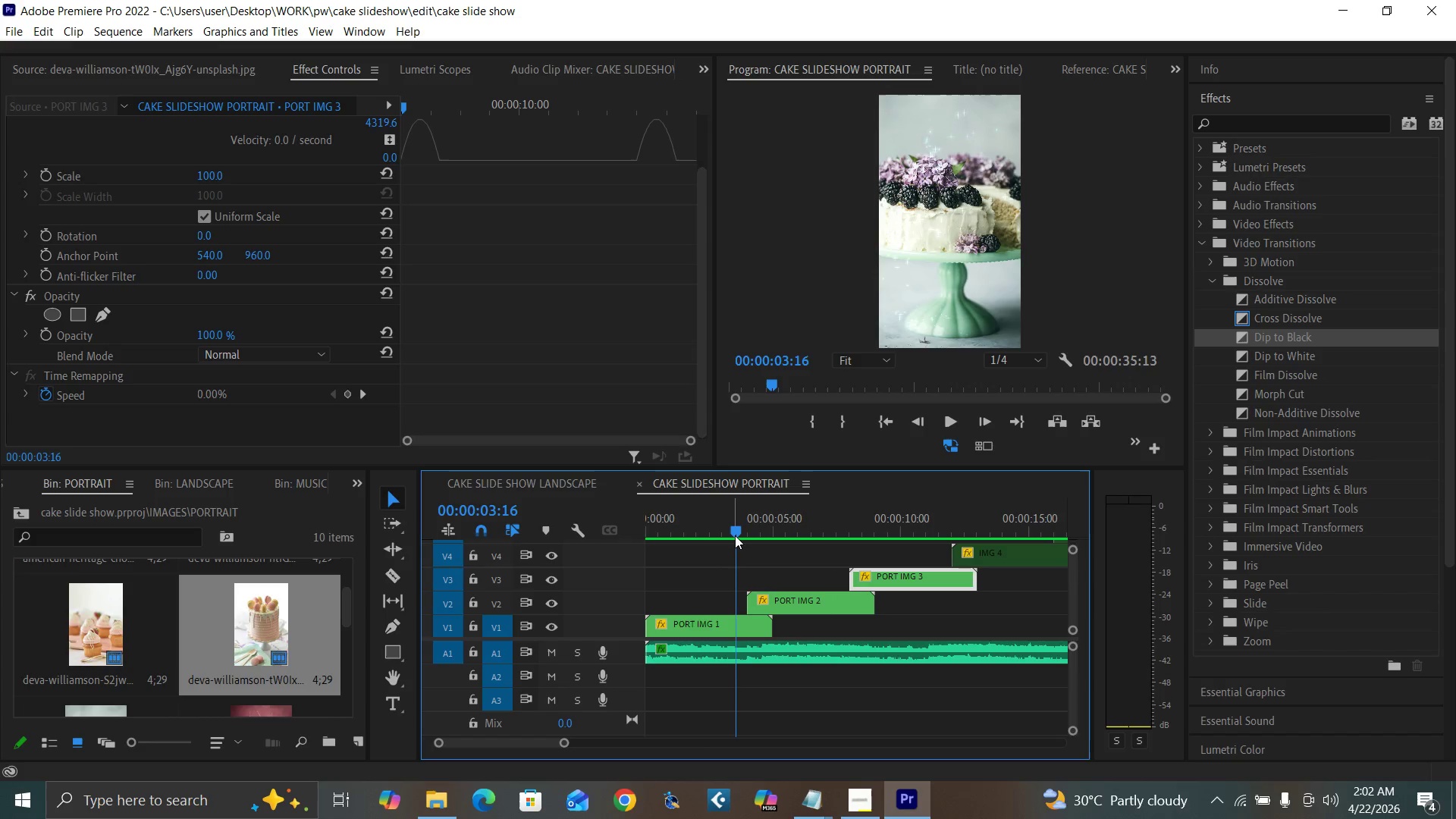 
left_click_drag(start_coordinate=[735, 535], to_coordinate=[742, 539])
 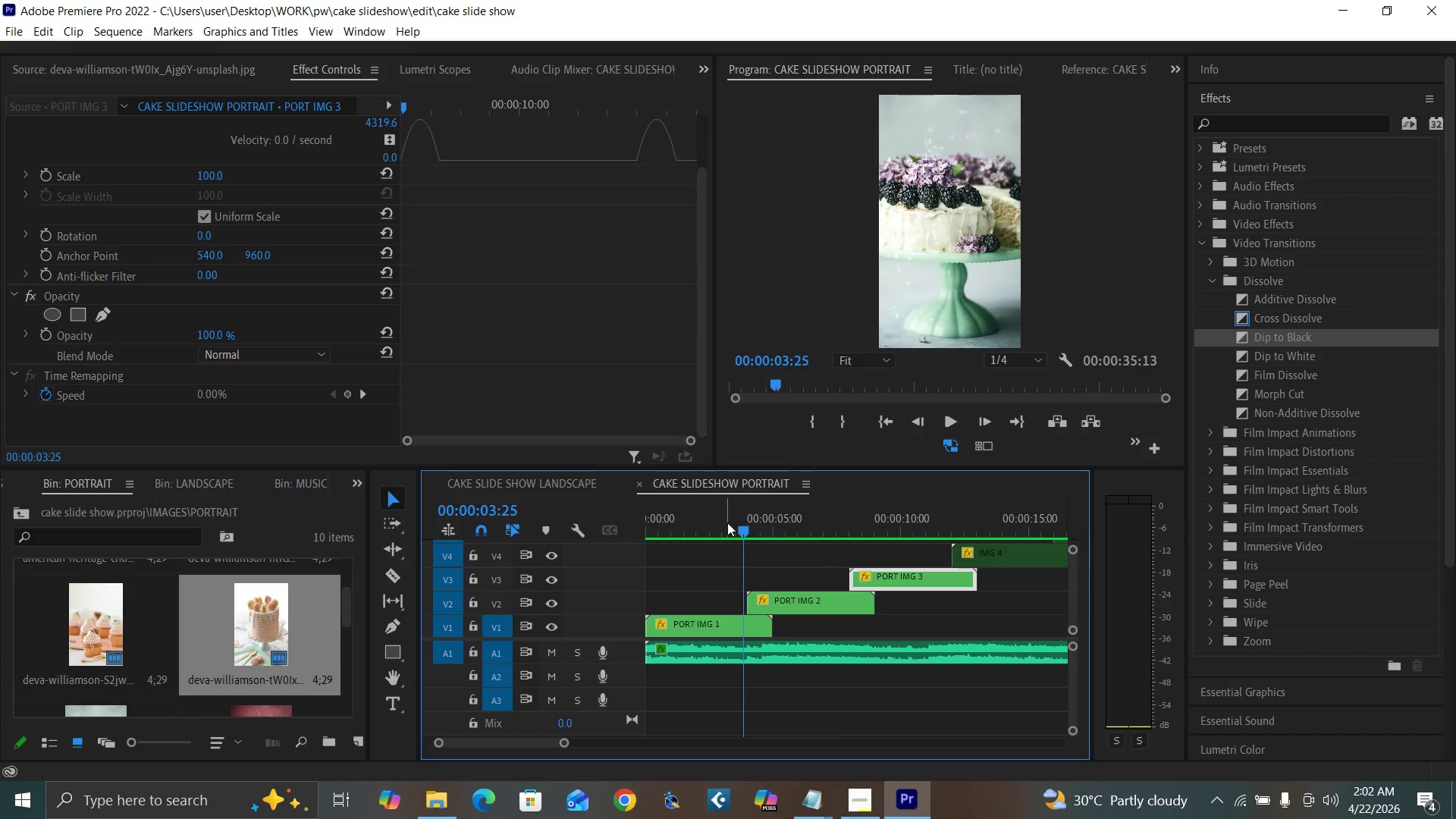 
left_click_drag(start_coordinate=[727, 522], to_coordinate=[836, 558])
 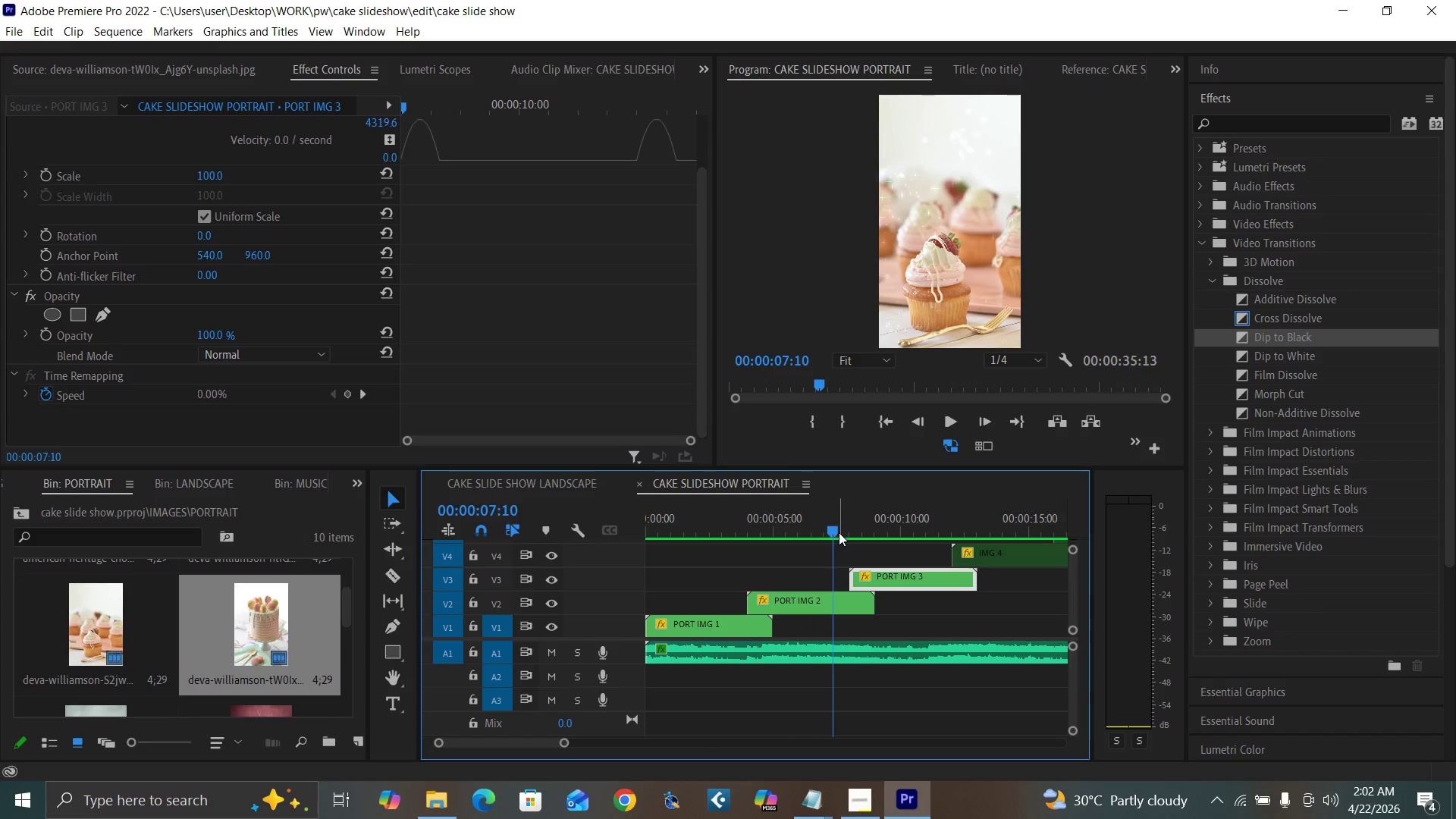 
left_click_drag(start_coordinate=[838, 530], to_coordinate=[870, 552])
 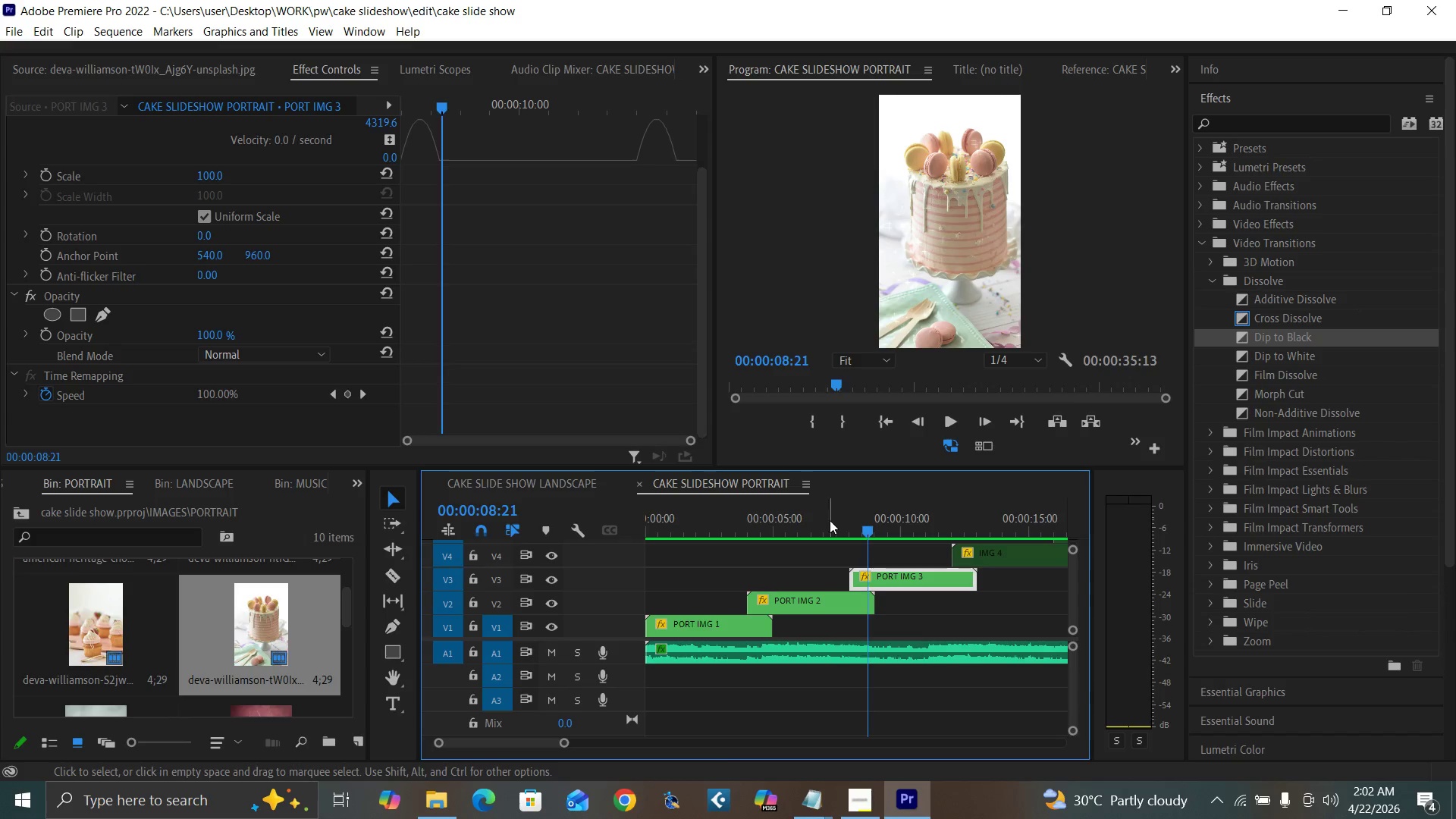 
left_click([830, 520])
 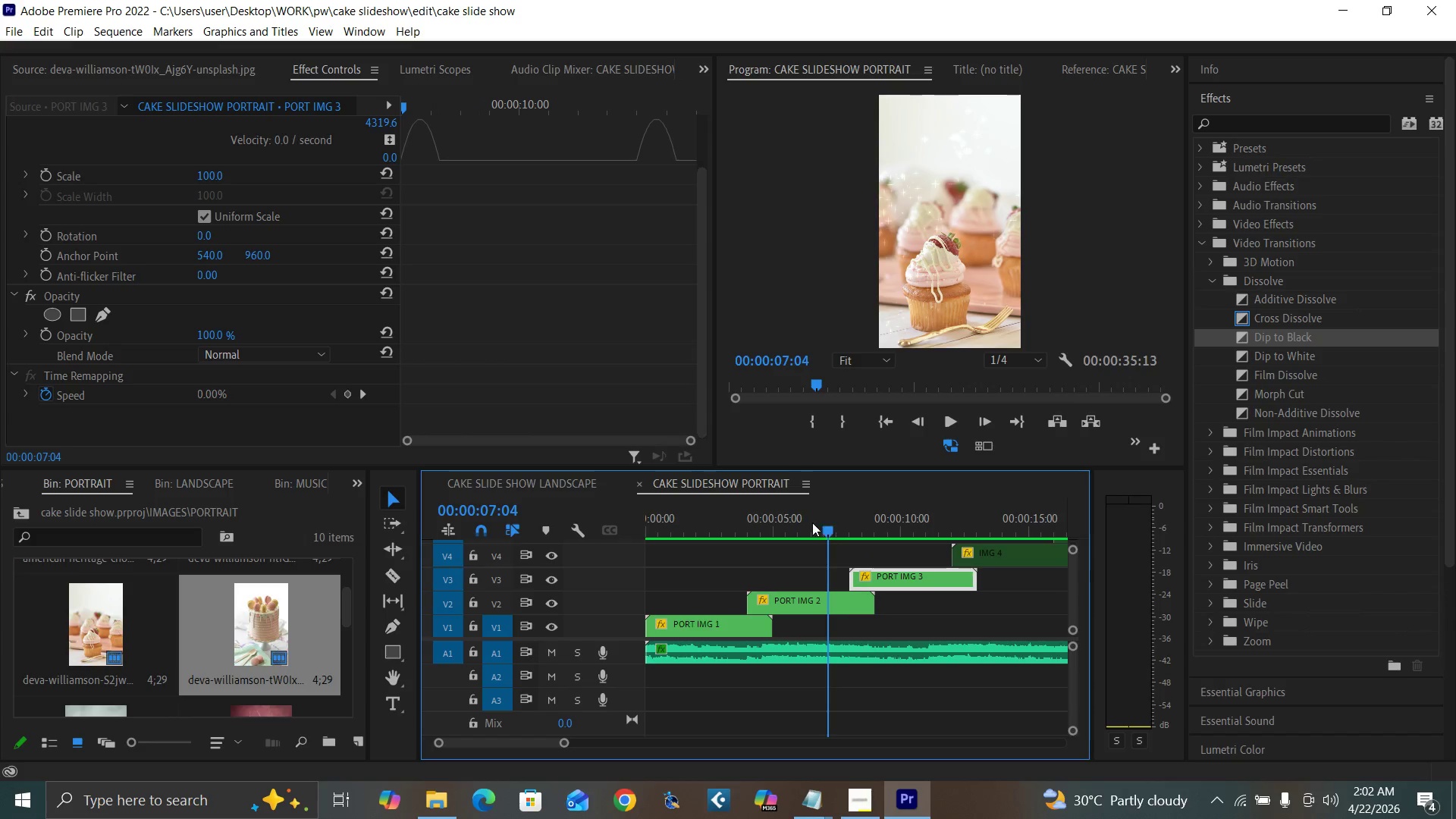 
left_click([810, 522])
 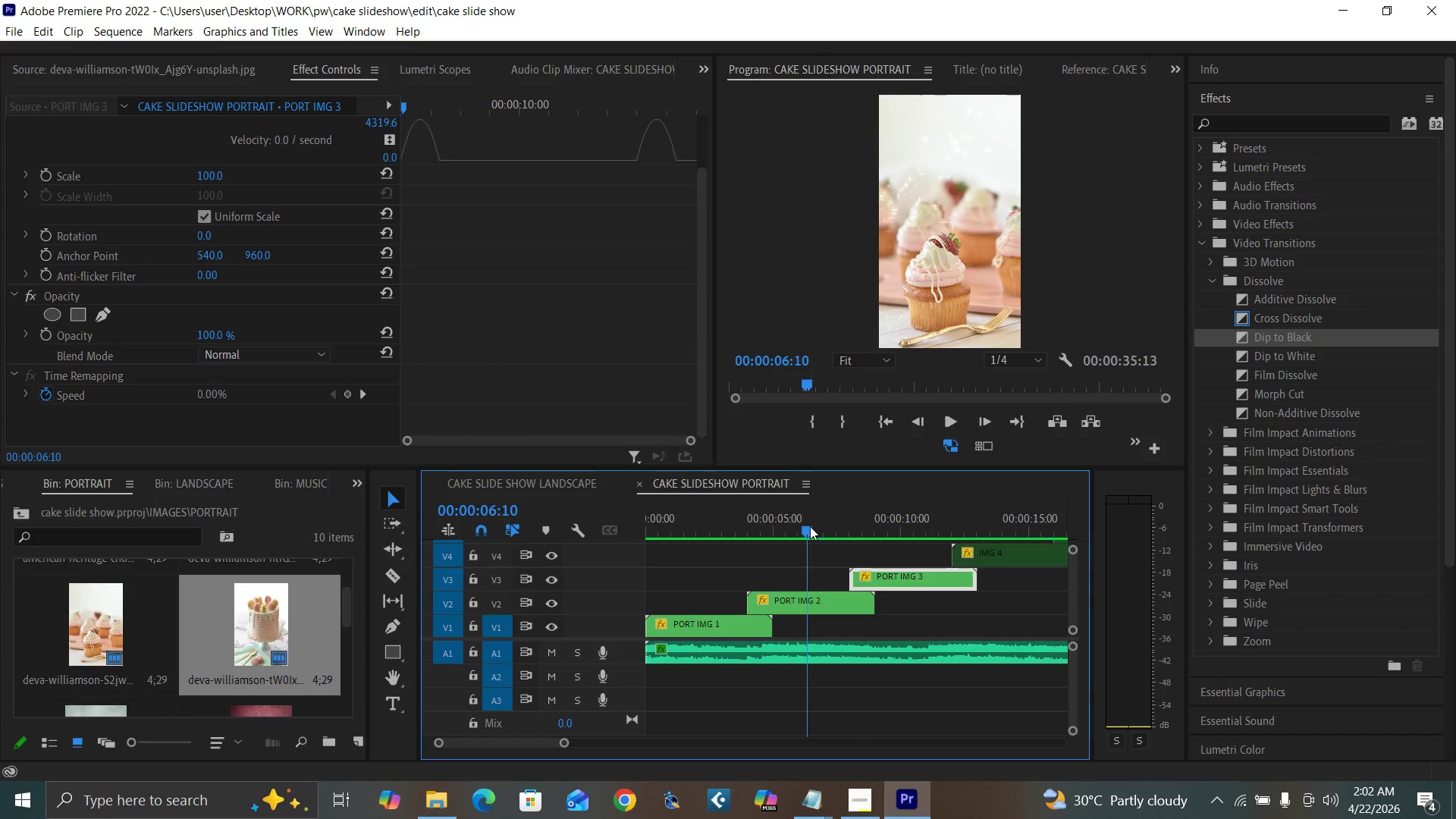 
key(Space)
 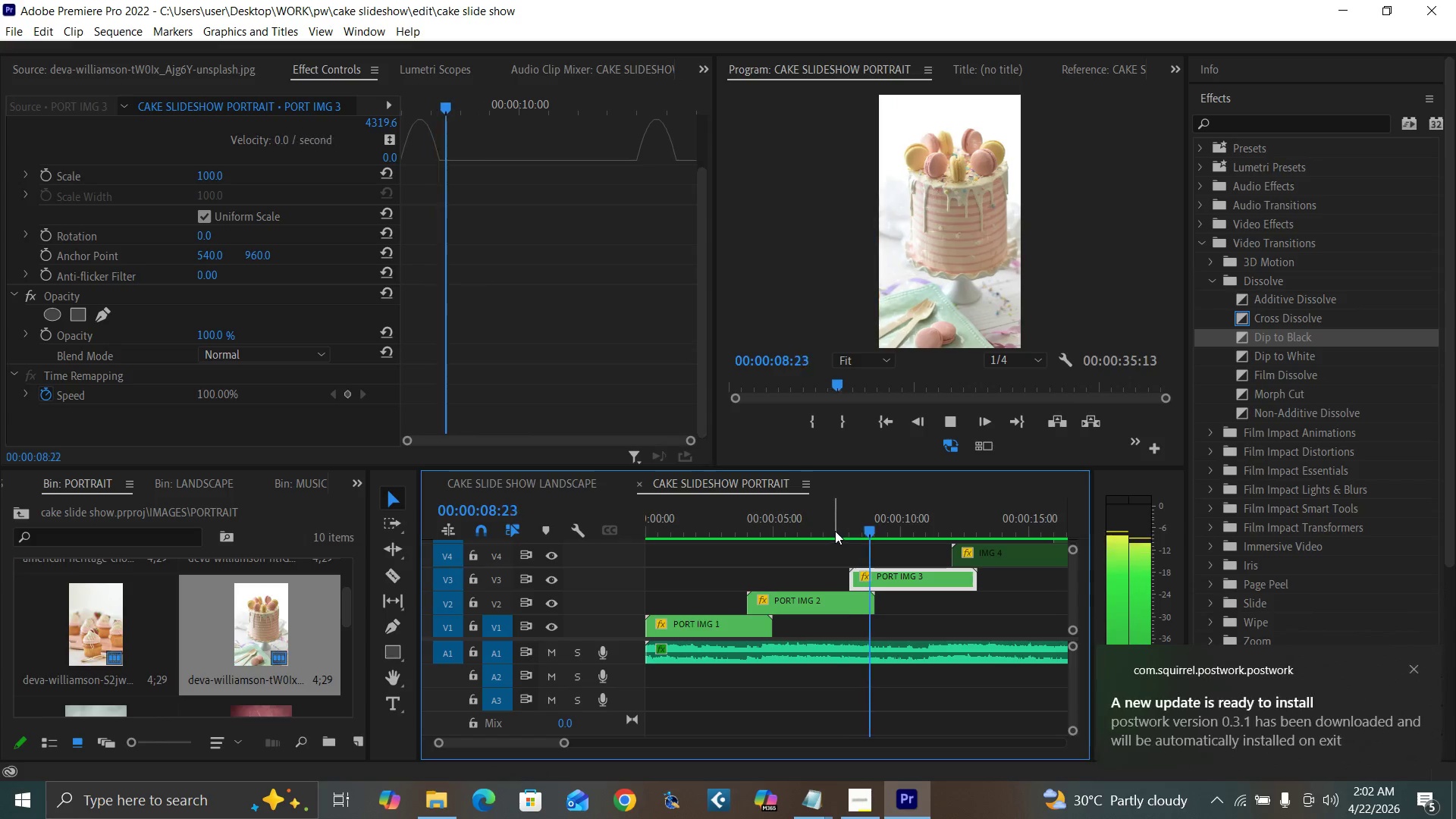 
key(Space)
 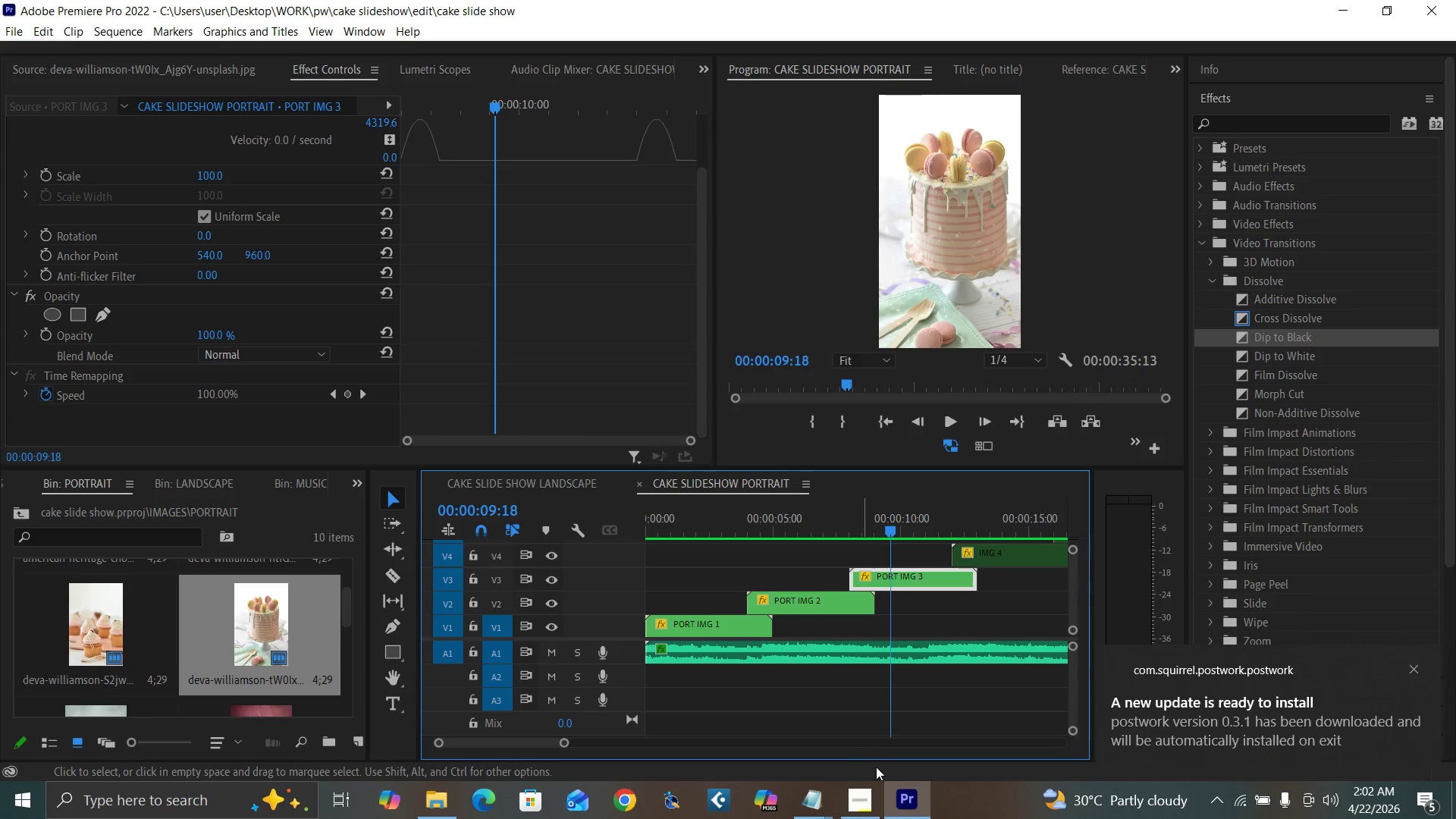 
mouse_move([865, 765])
 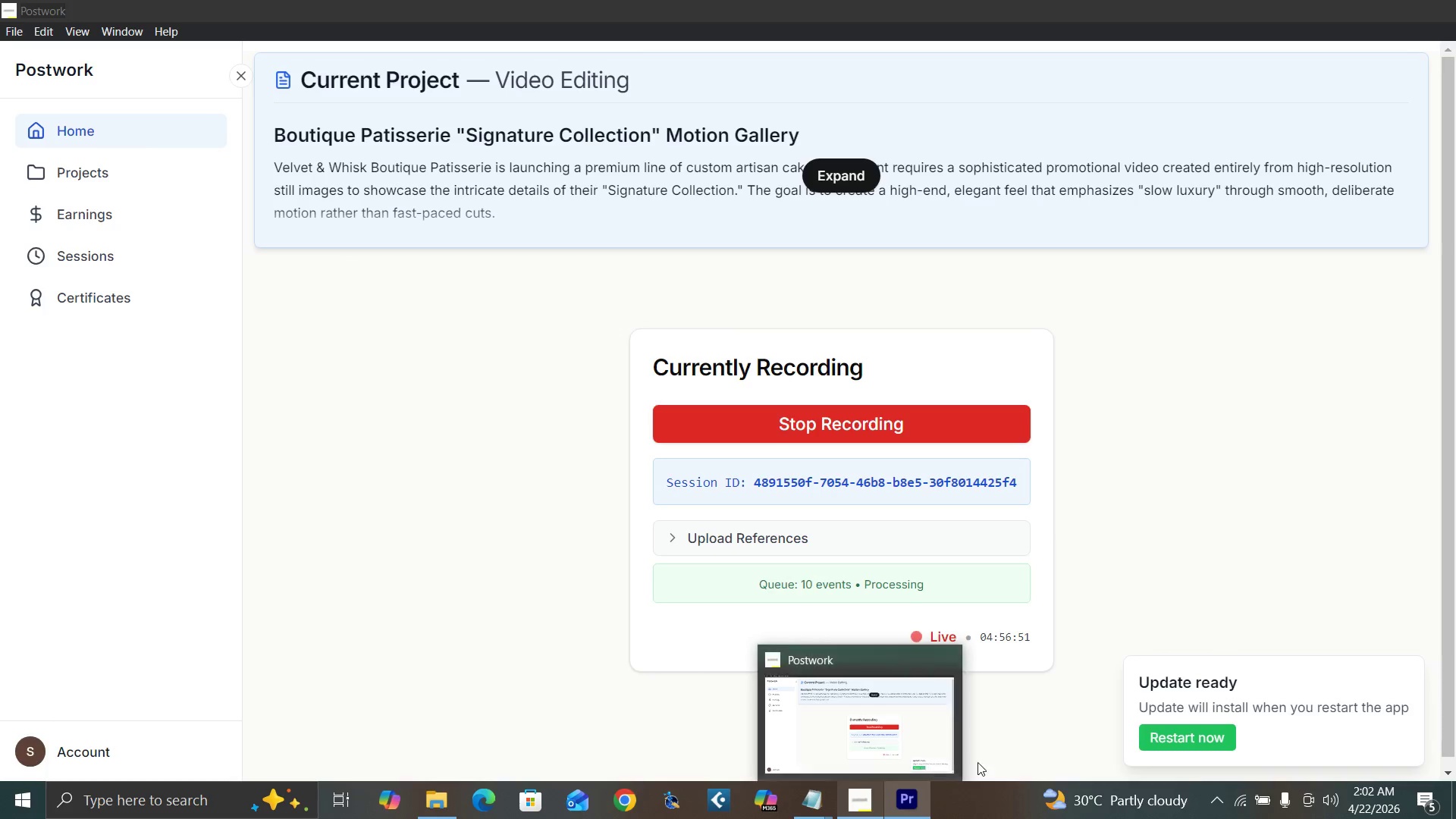 
wait(7.56)
 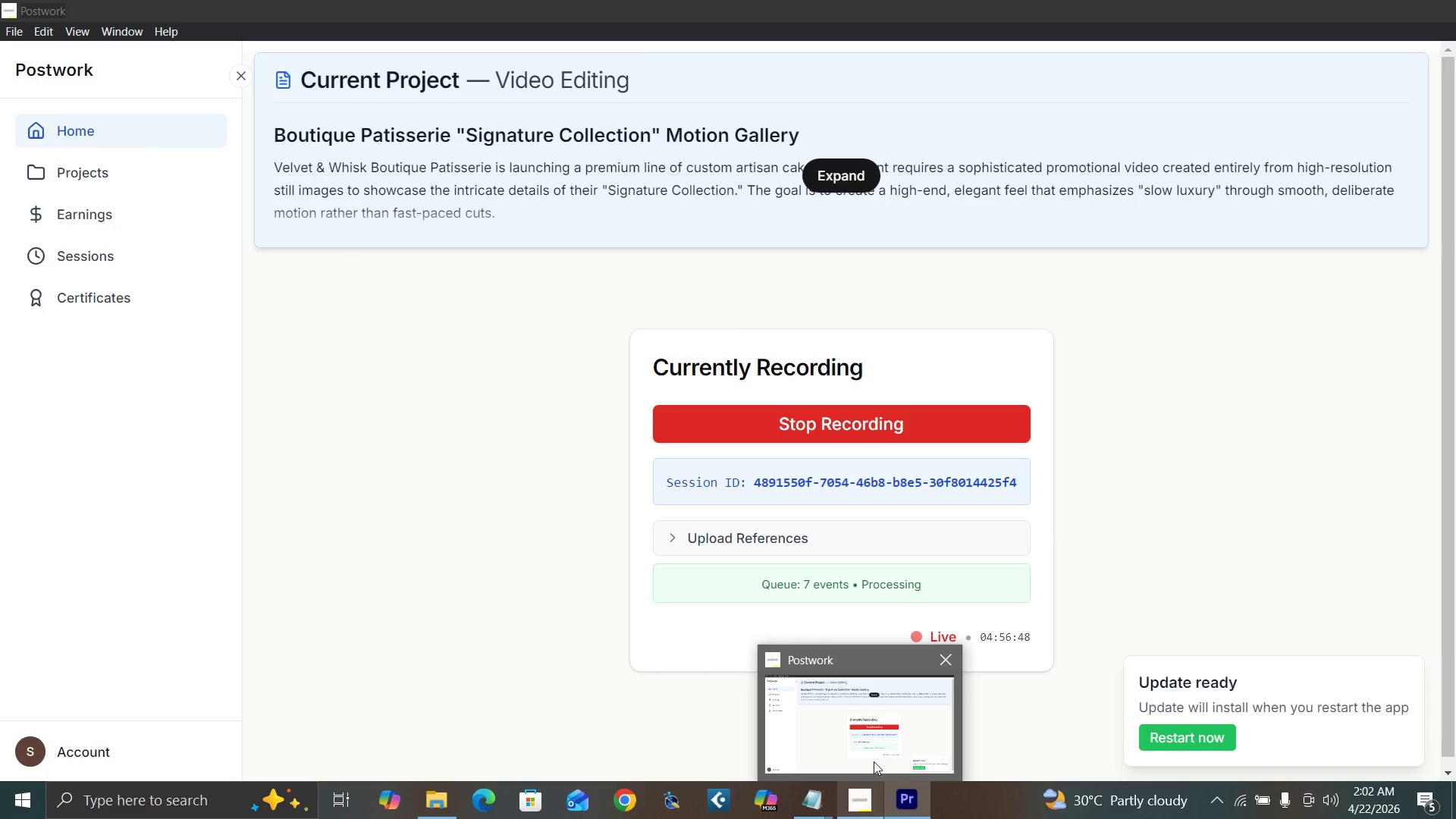 
left_click_drag(start_coordinate=[939, 522], to_coordinate=[943, 522])
 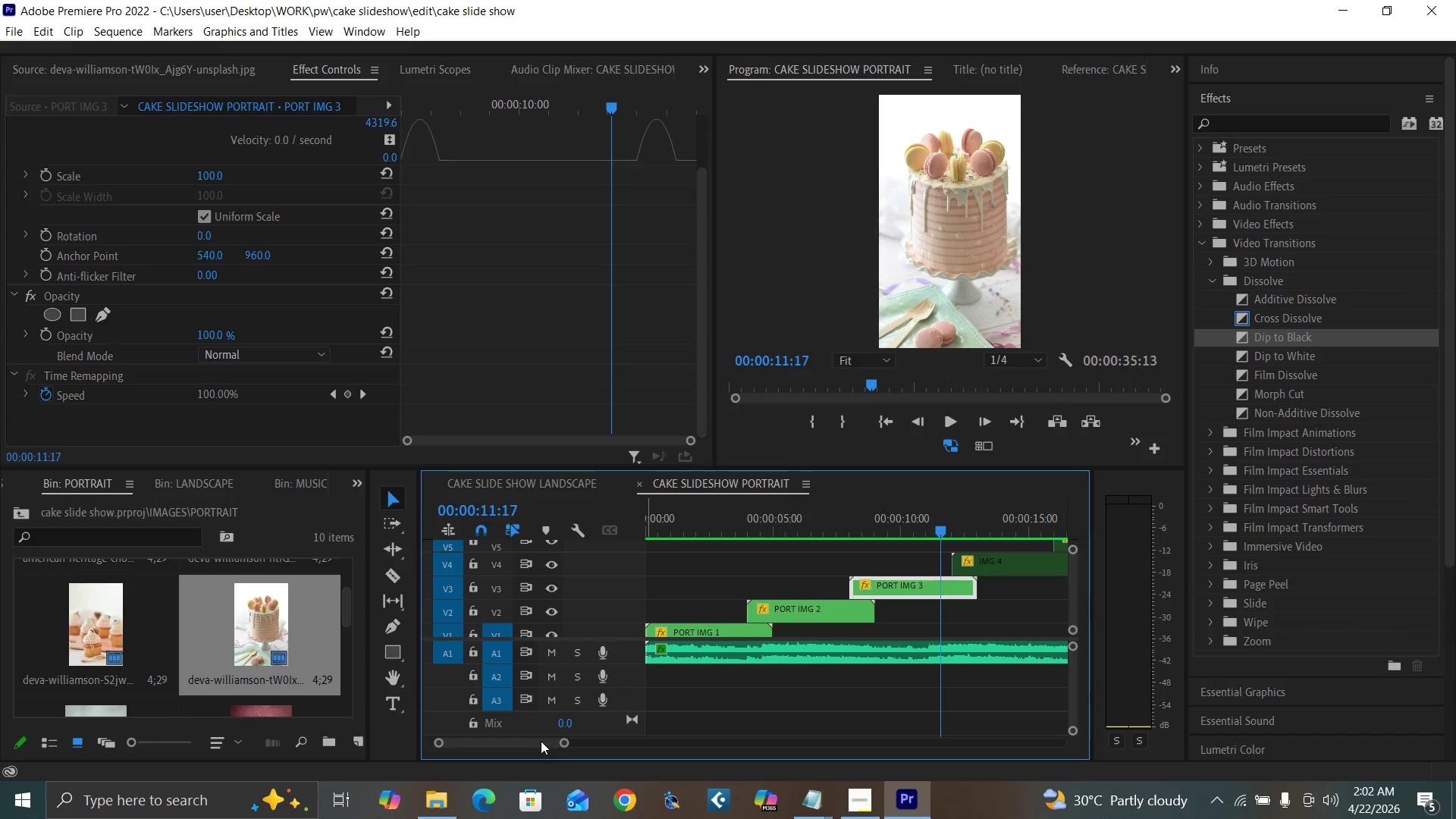 
wait(9.5)
 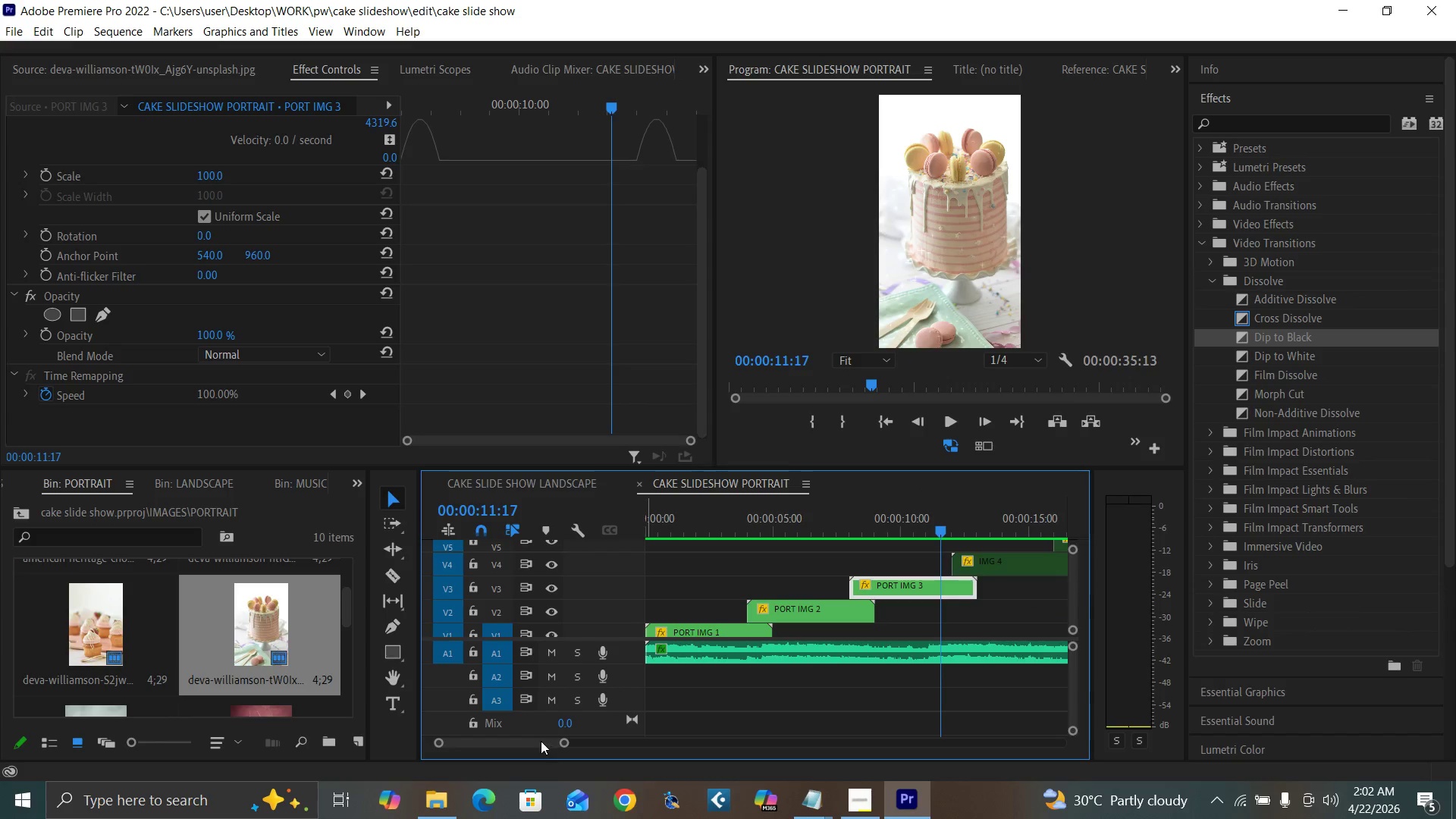 
left_click([894, 556])
 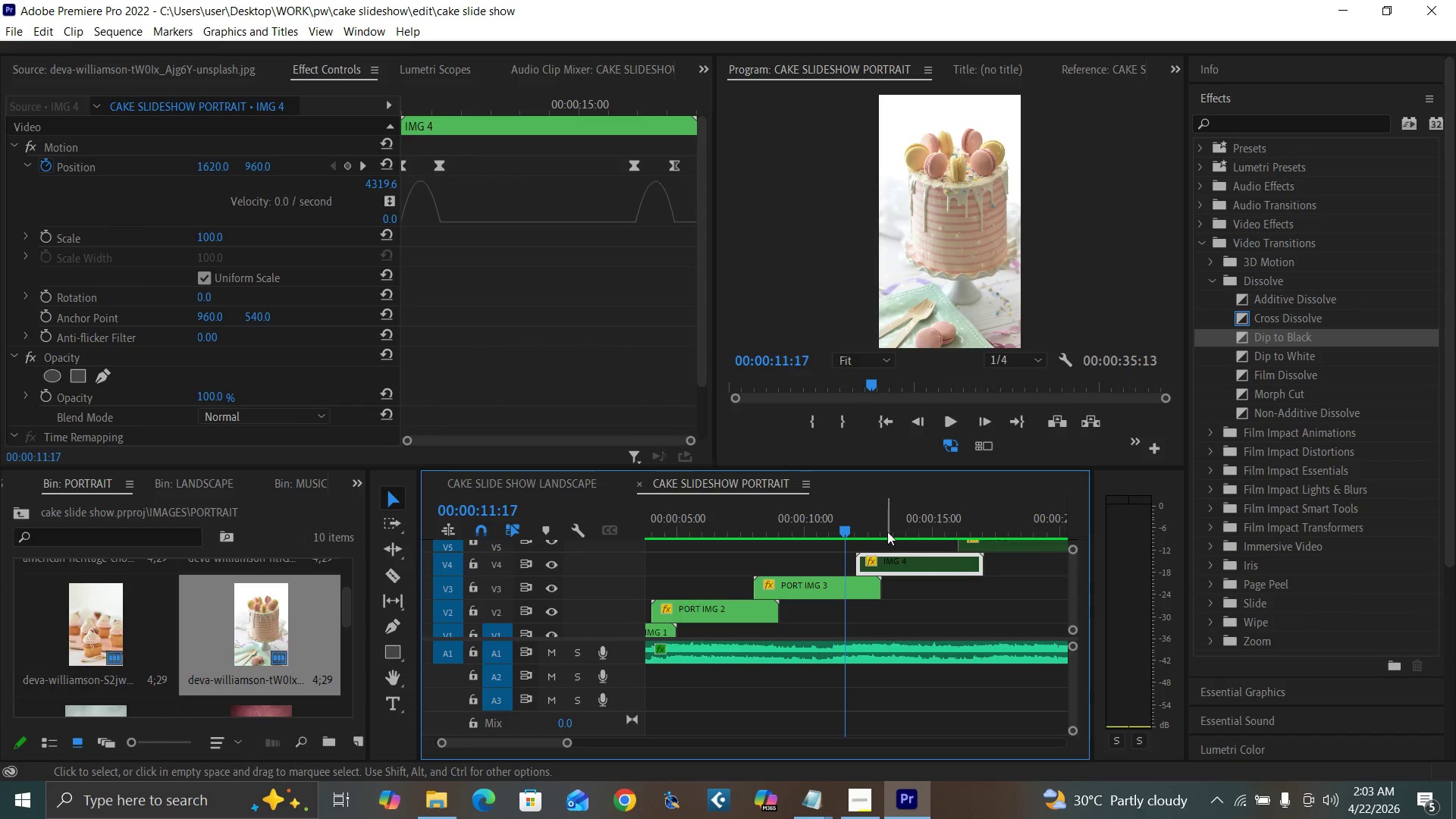 
left_click([886, 529])
 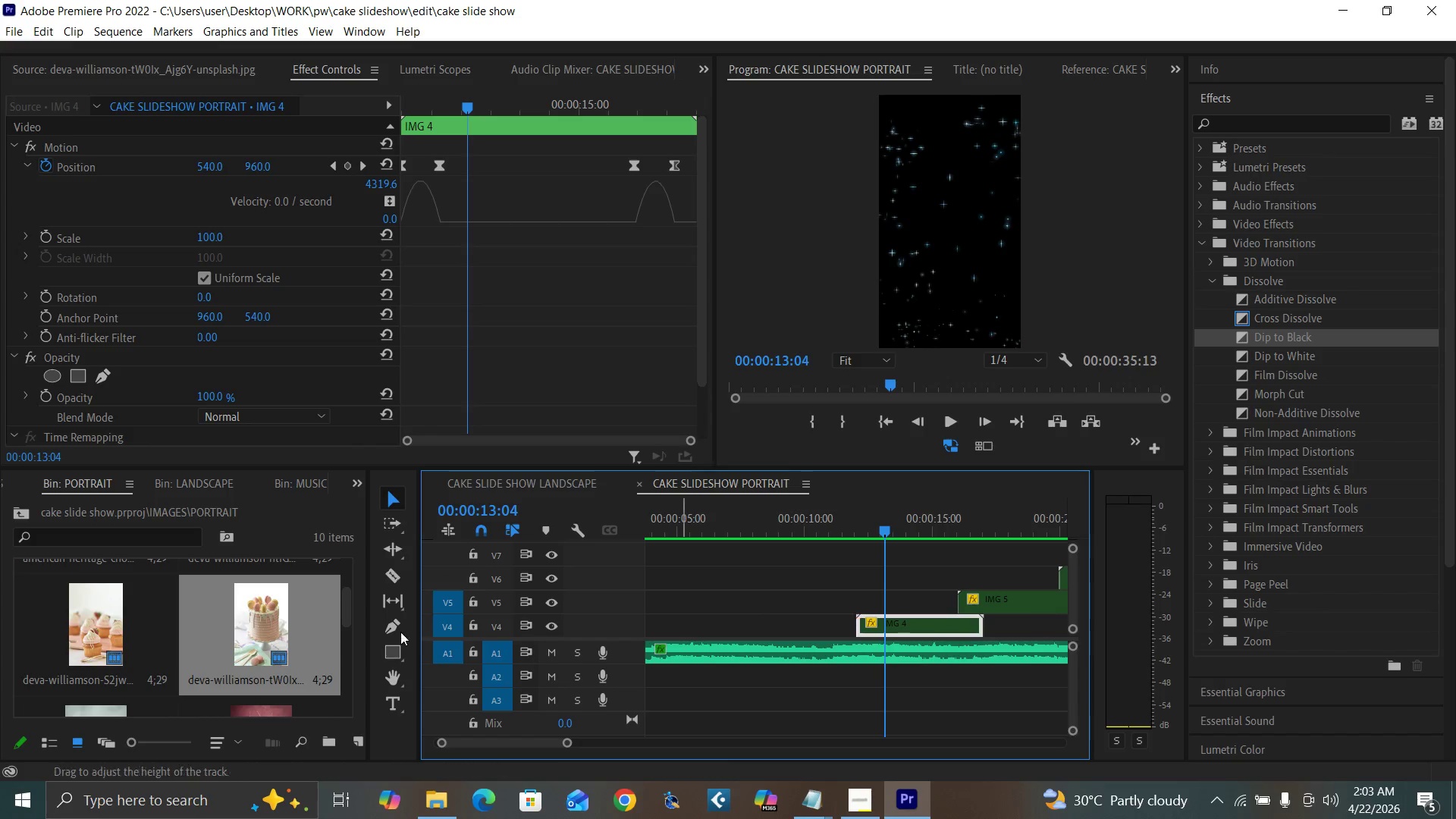 
wait(7.8)
 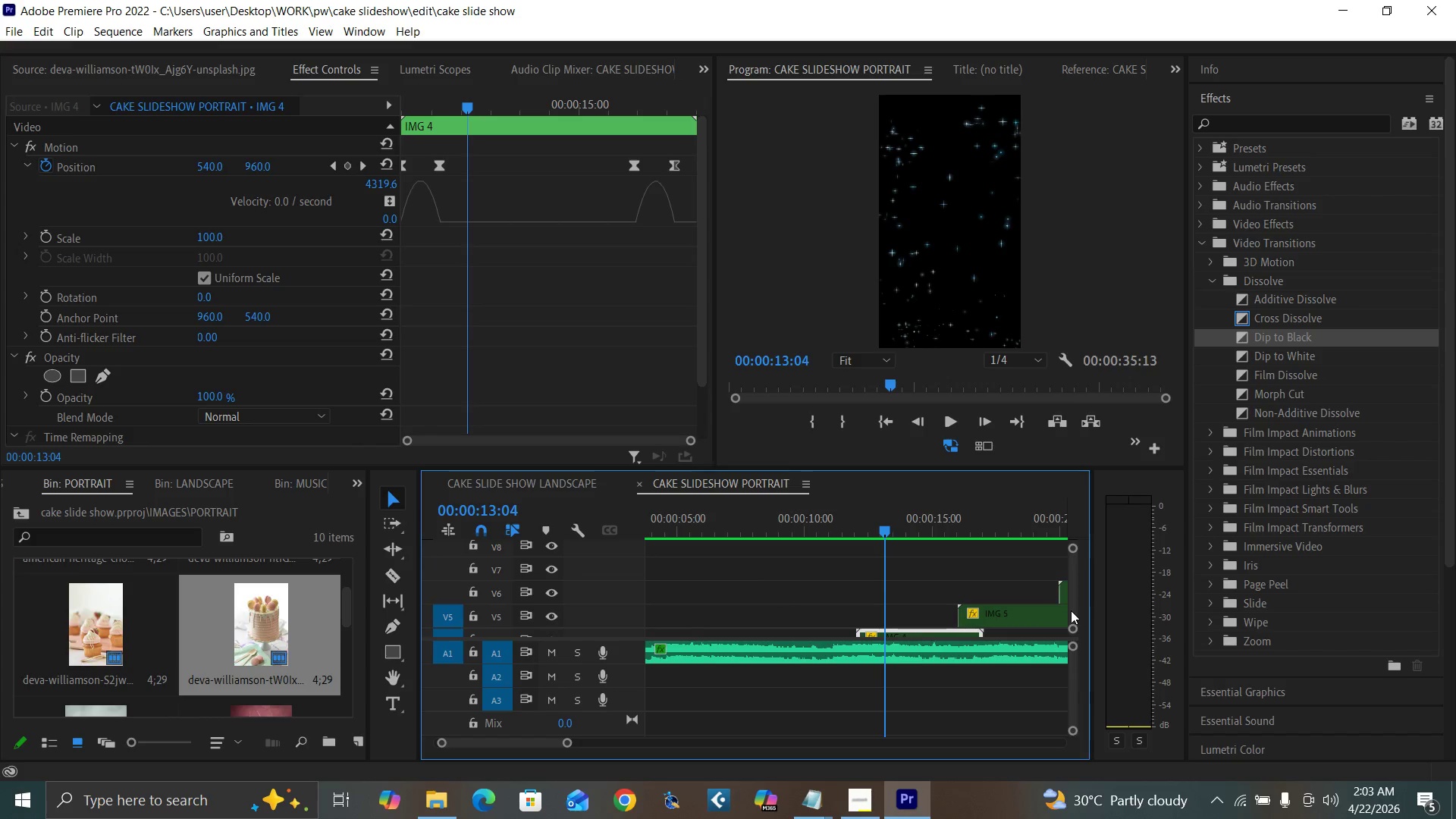 
left_click_drag(start_coordinate=[348, 609], to_coordinate=[357, 638])
 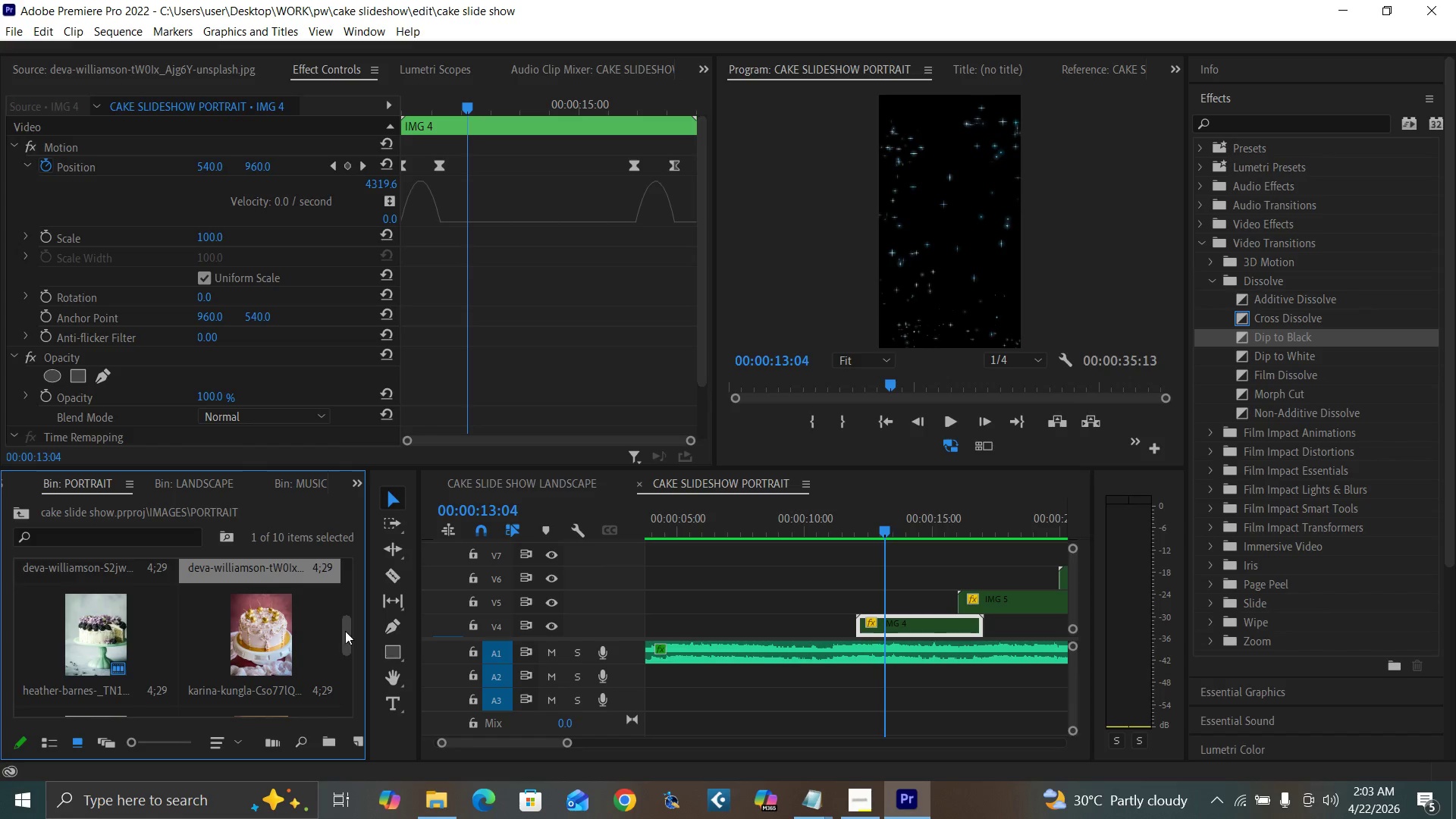 
left_click_drag(start_coordinate=[349, 635], to_coordinate=[360, 687])
 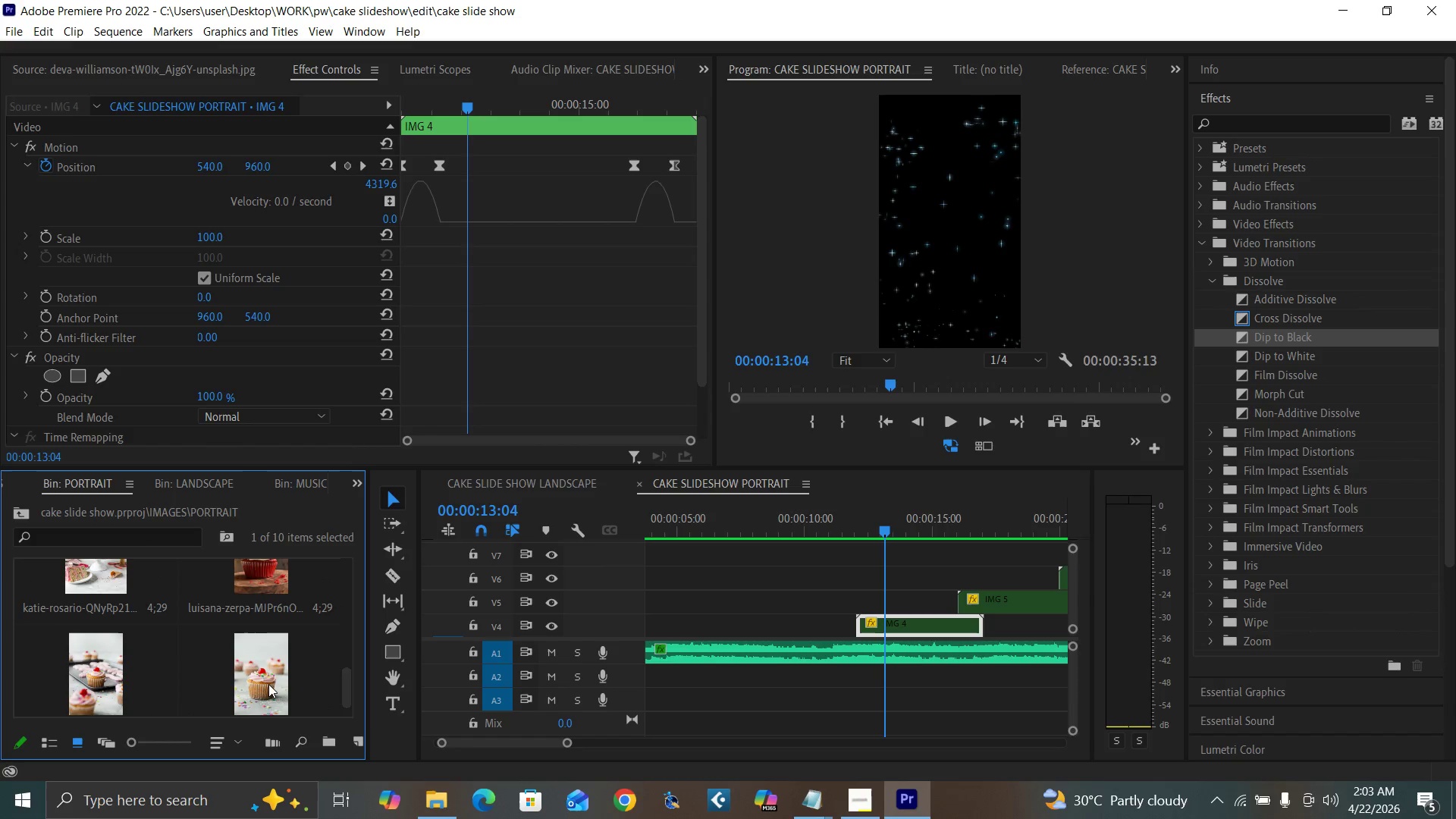 
left_click_drag(start_coordinate=[266, 682], to_coordinate=[857, 581])
 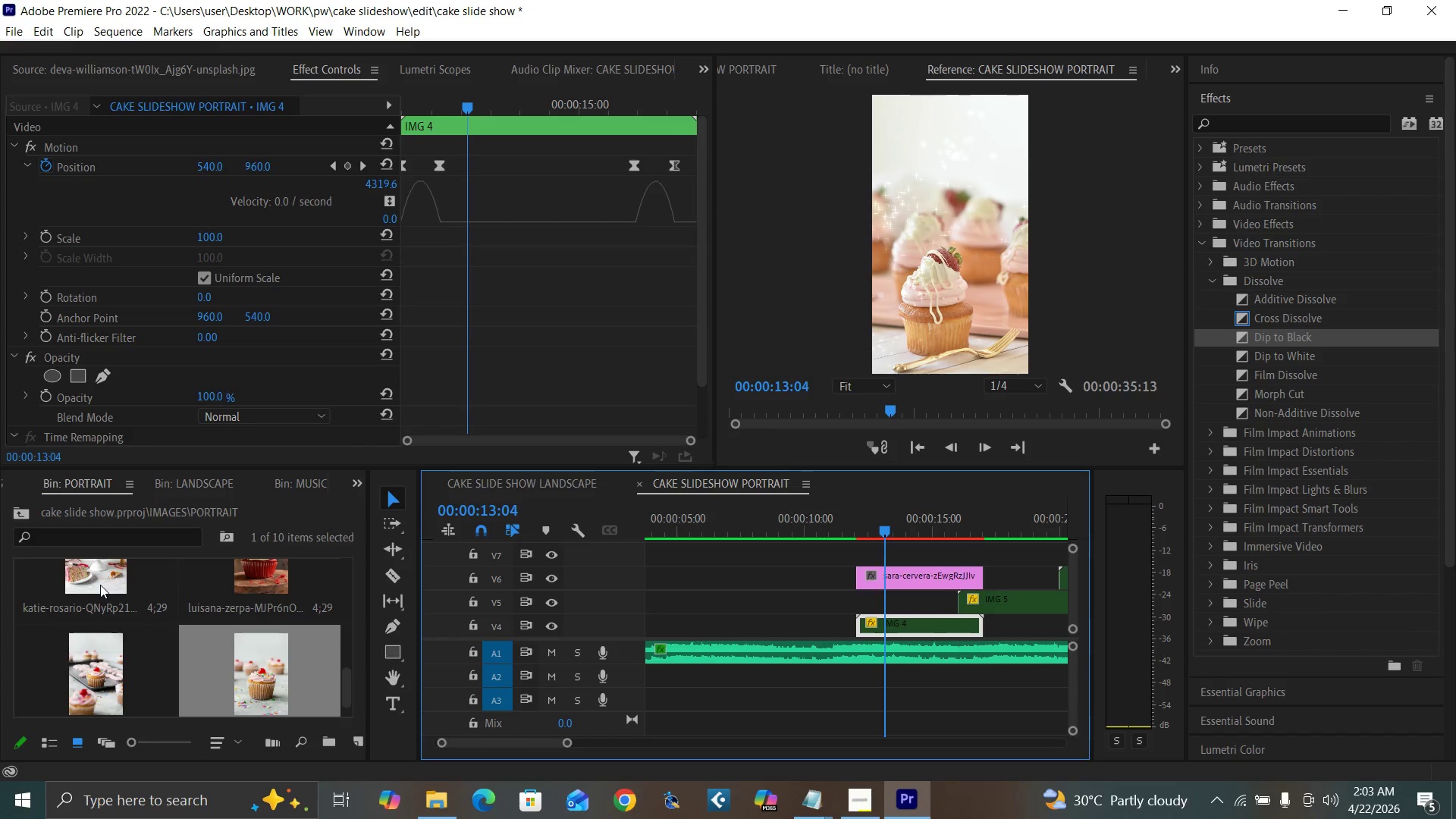 
left_click_drag(start_coordinate=[89, 584], to_coordinate=[981, 555])
 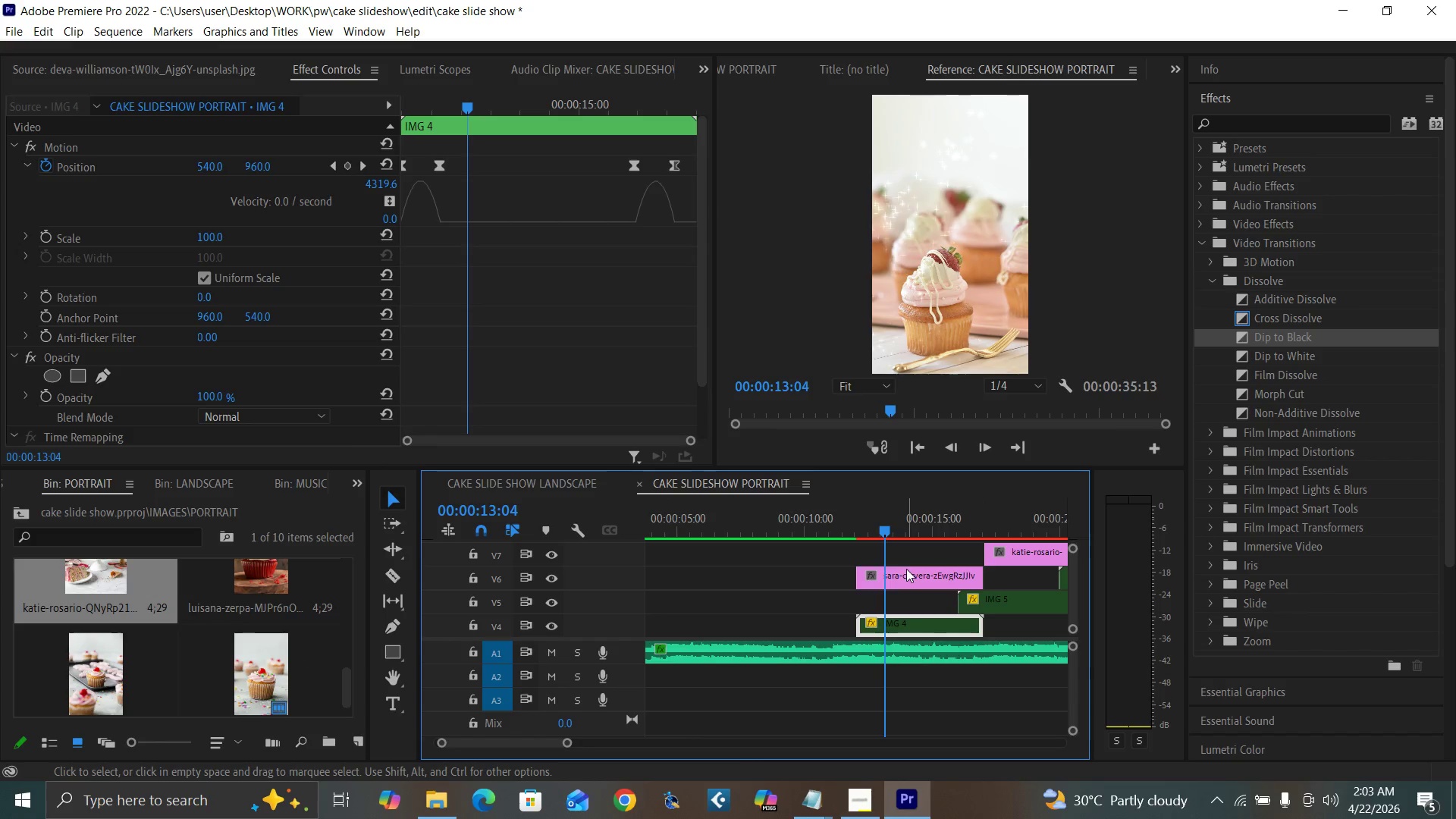 
left_click([905, 571])
 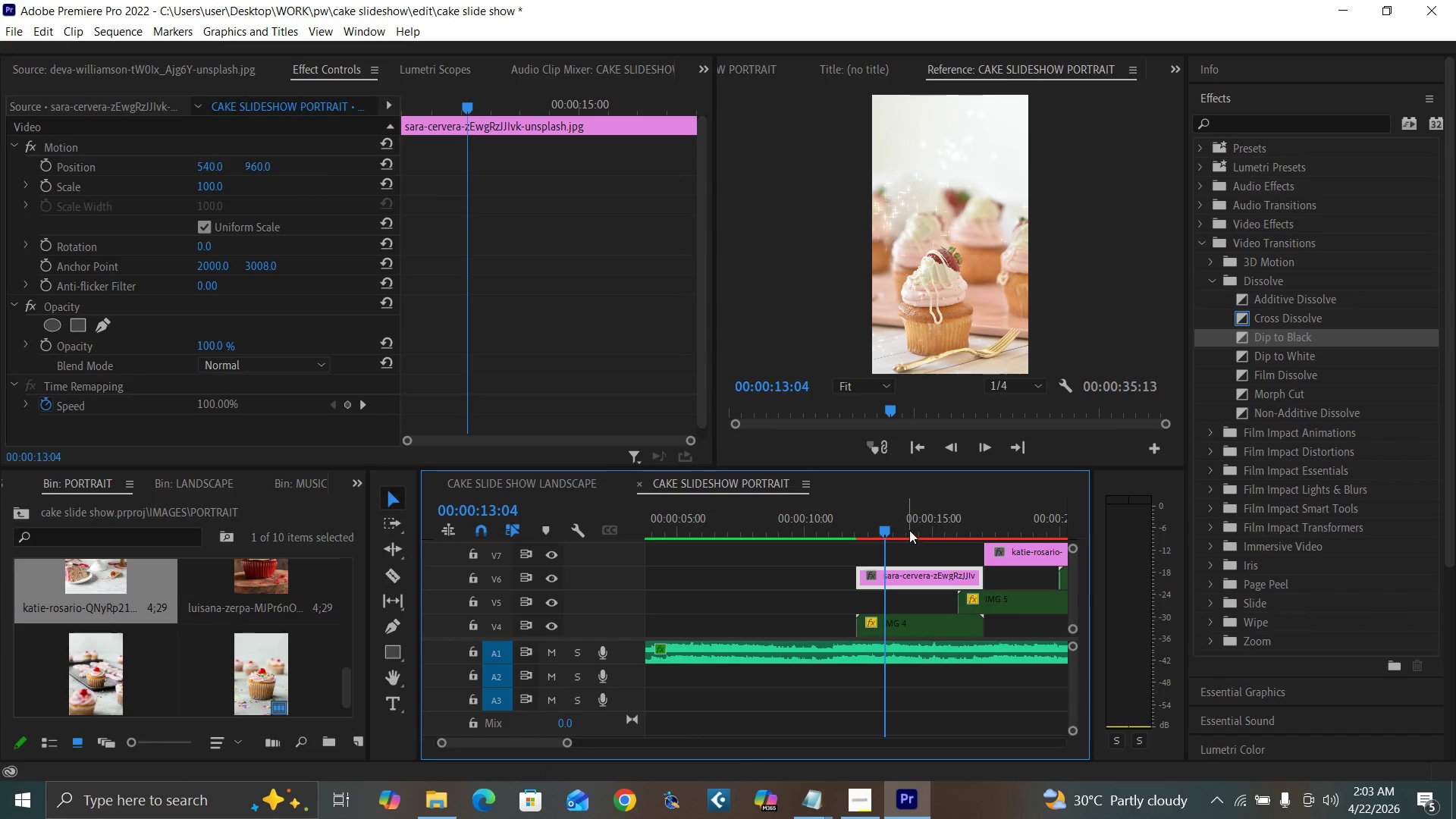 
left_click([906, 522])
 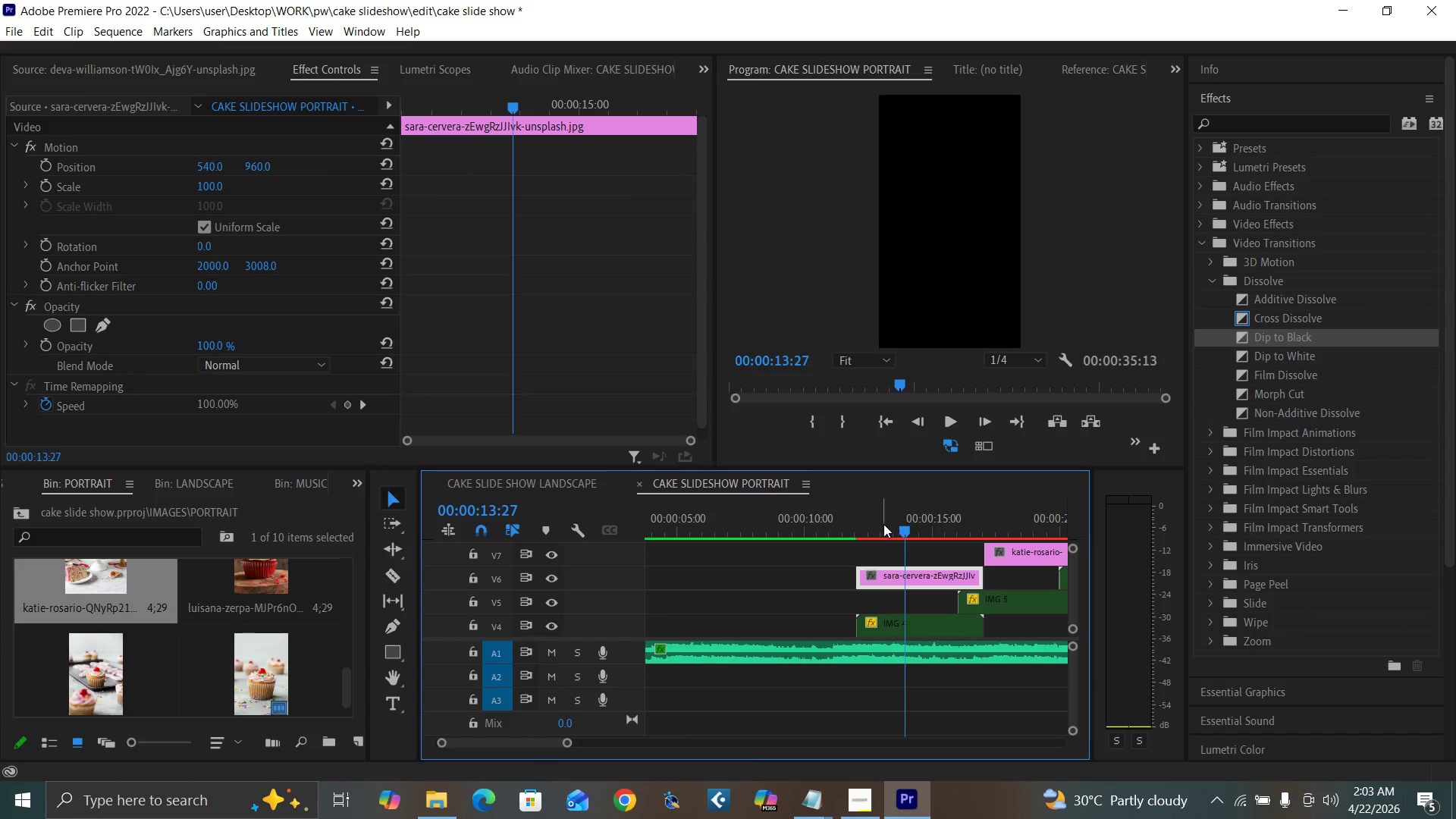 
left_click([883, 524])
 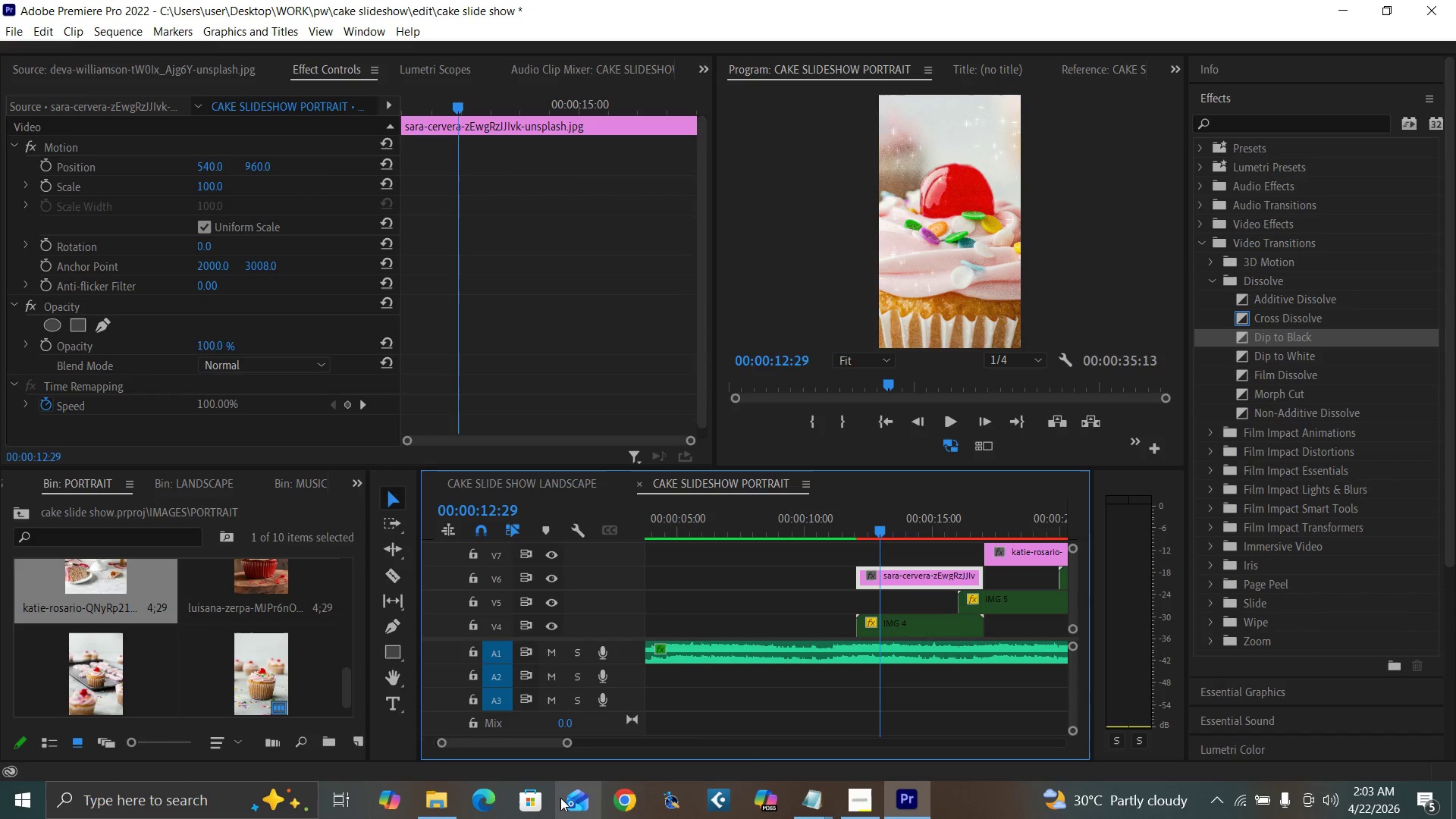 
left_click_drag(start_coordinate=[566, 736], to_coordinate=[587, 743])
 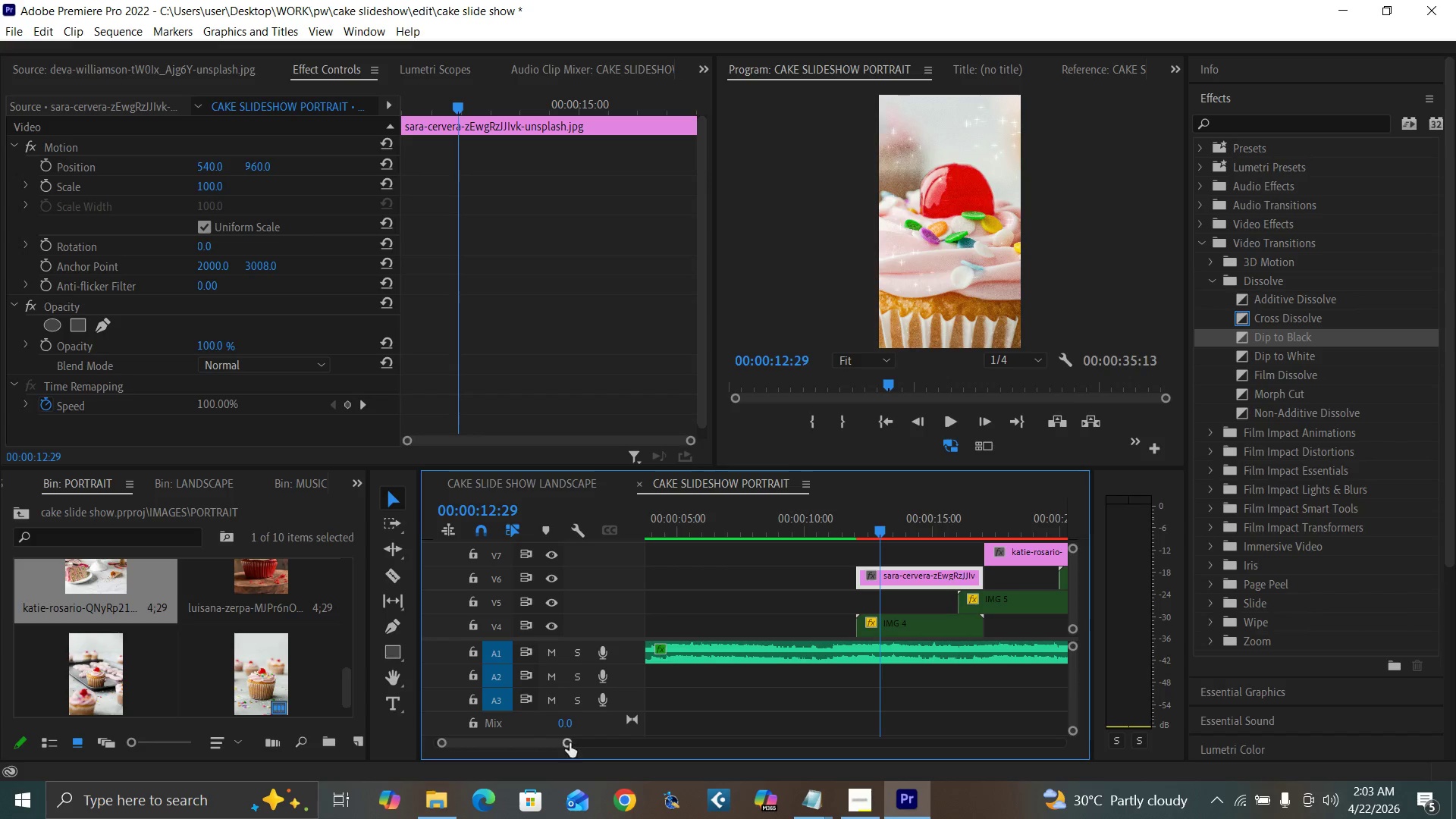 
left_click_drag(start_coordinate=[569, 743], to_coordinate=[601, 760])
 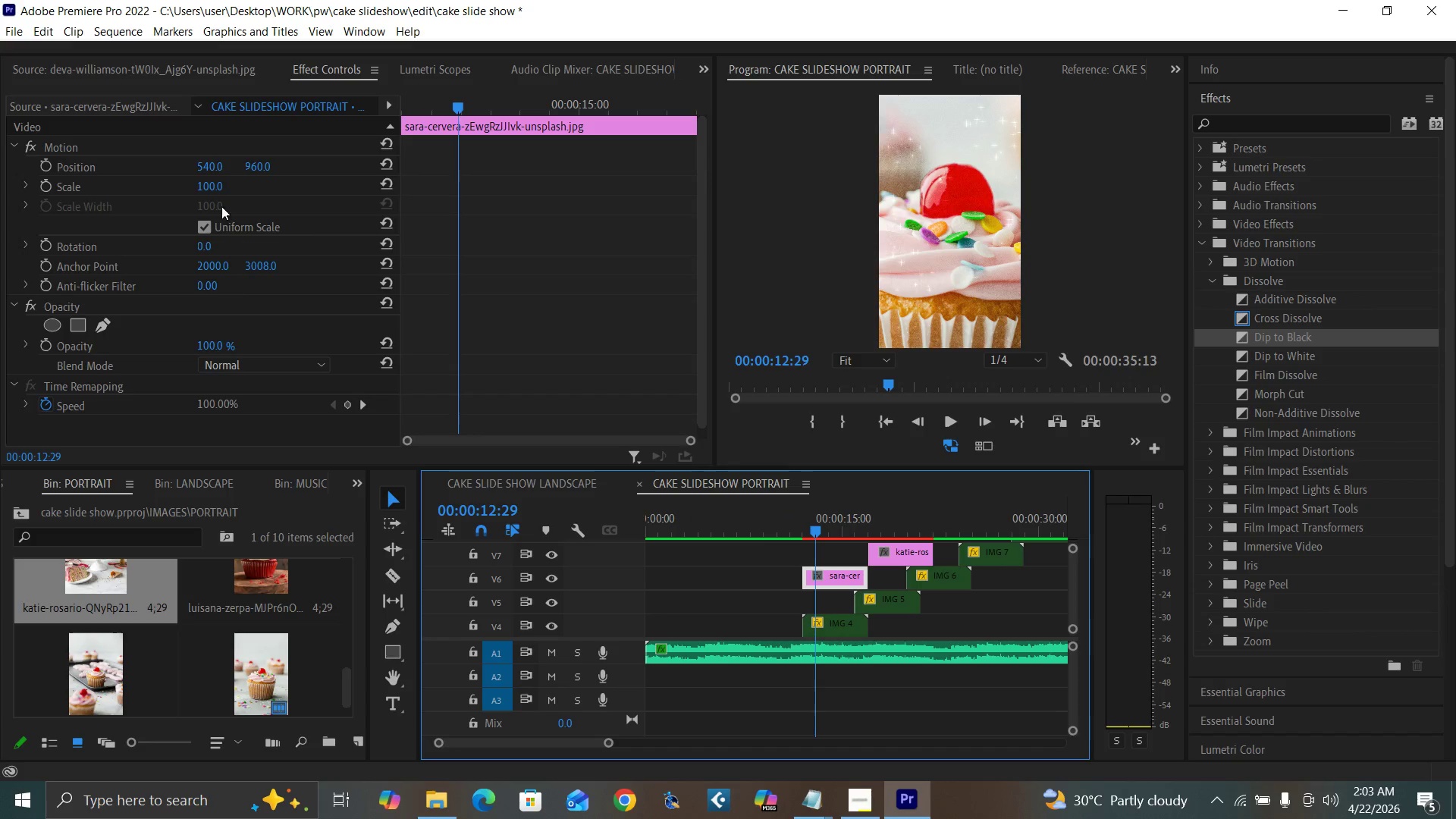 
left_click([212, 184])
 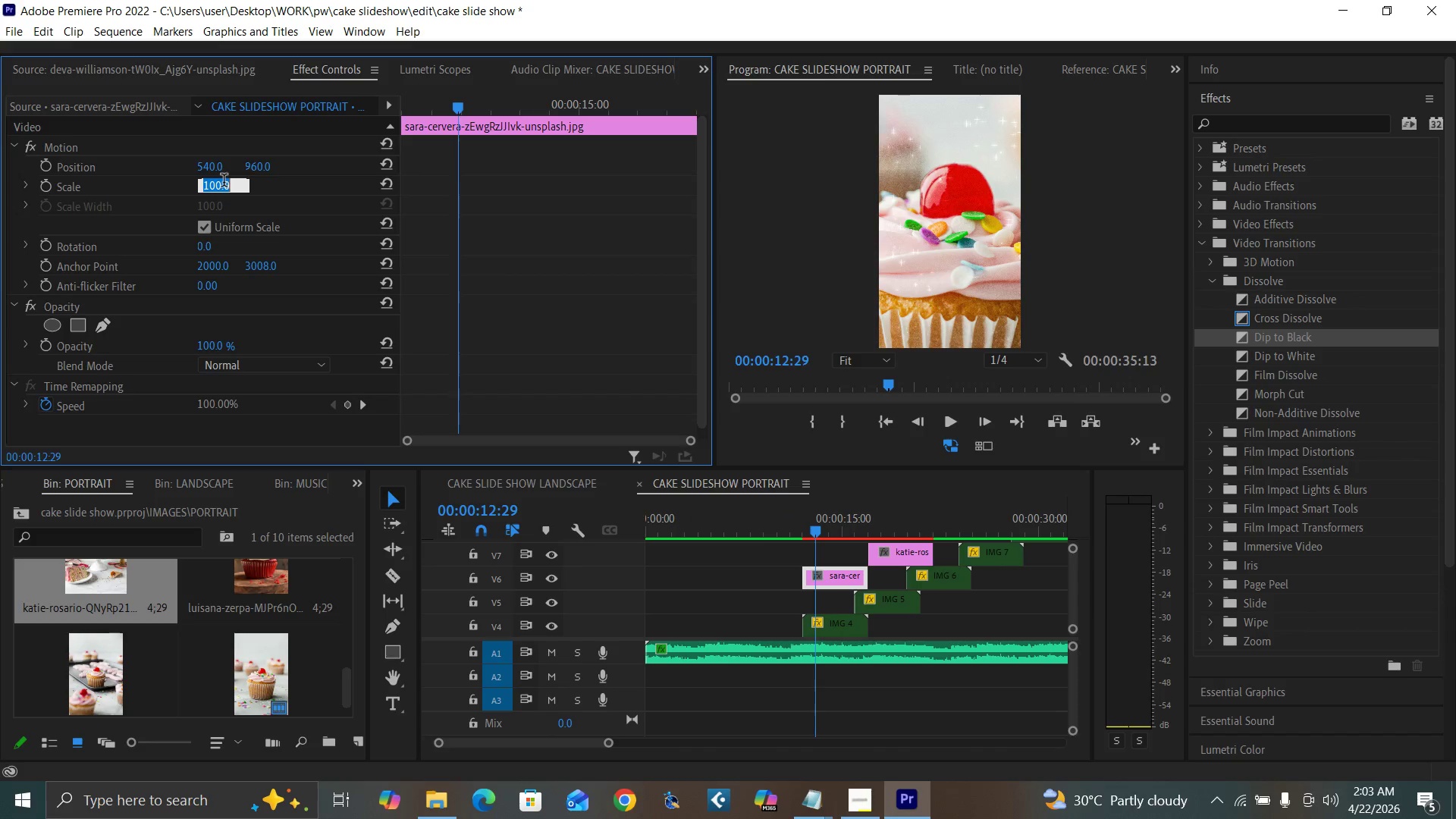 
type(35)
 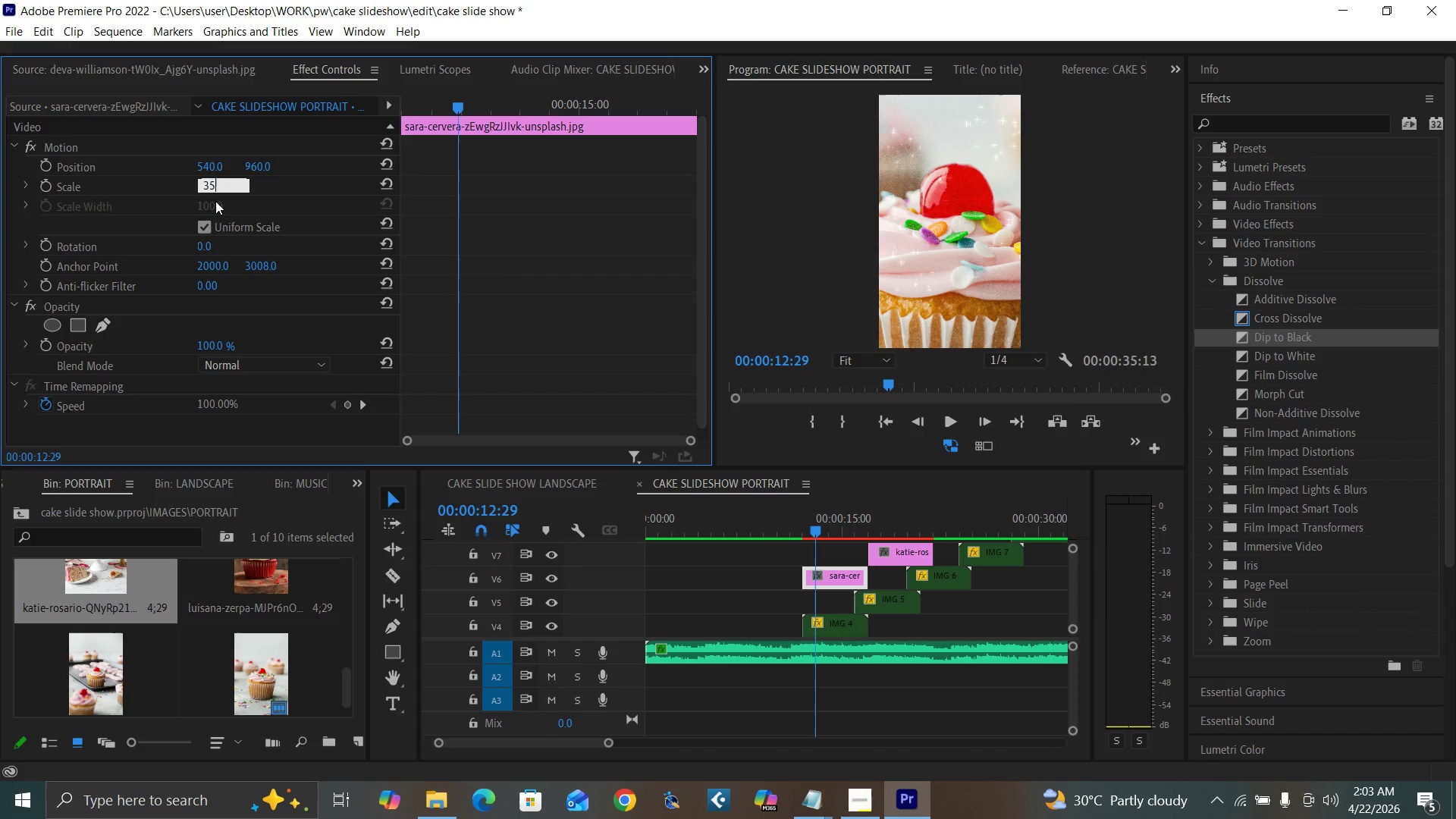 
key(Enter)
 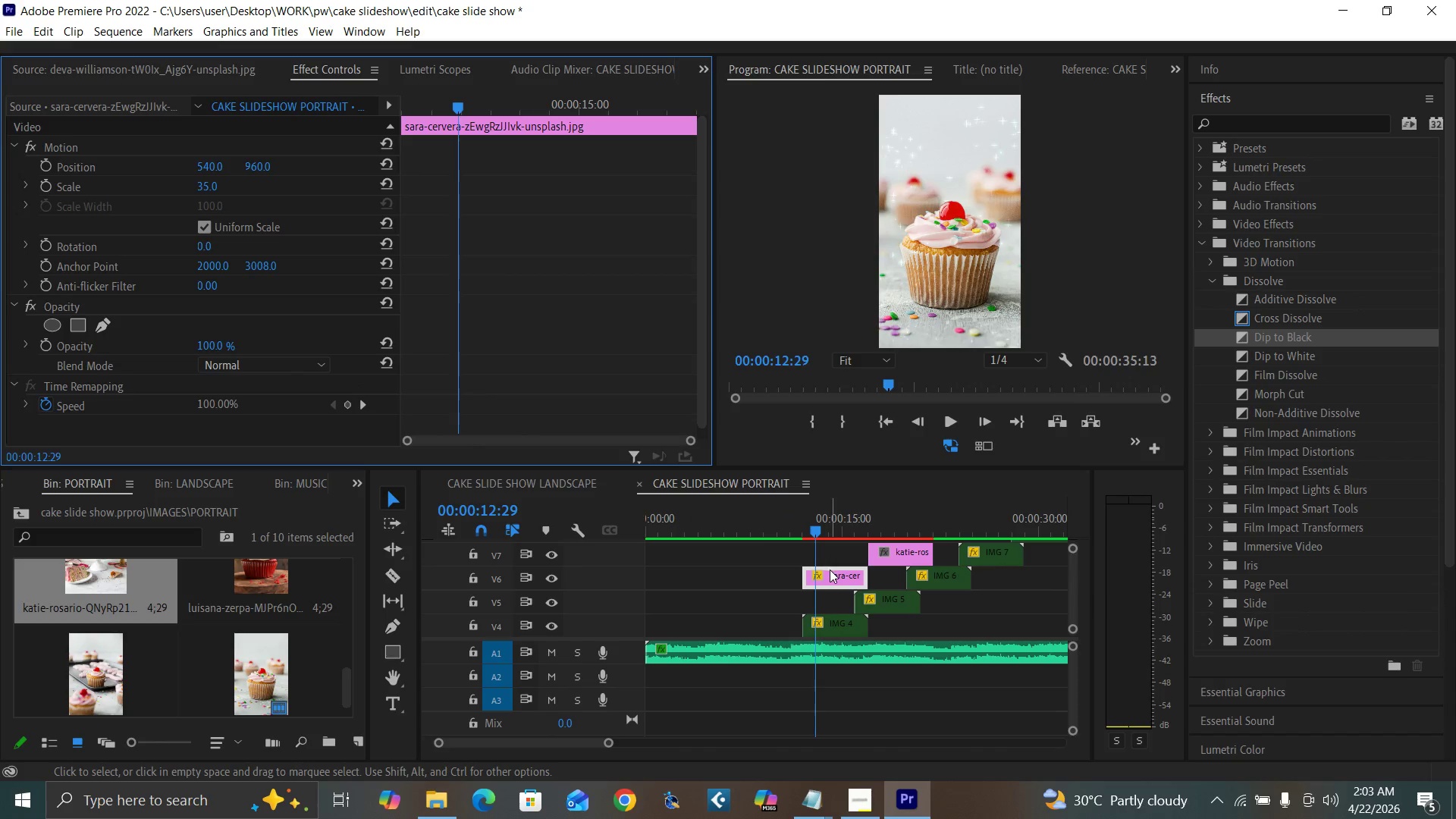 
wait(7.73)
 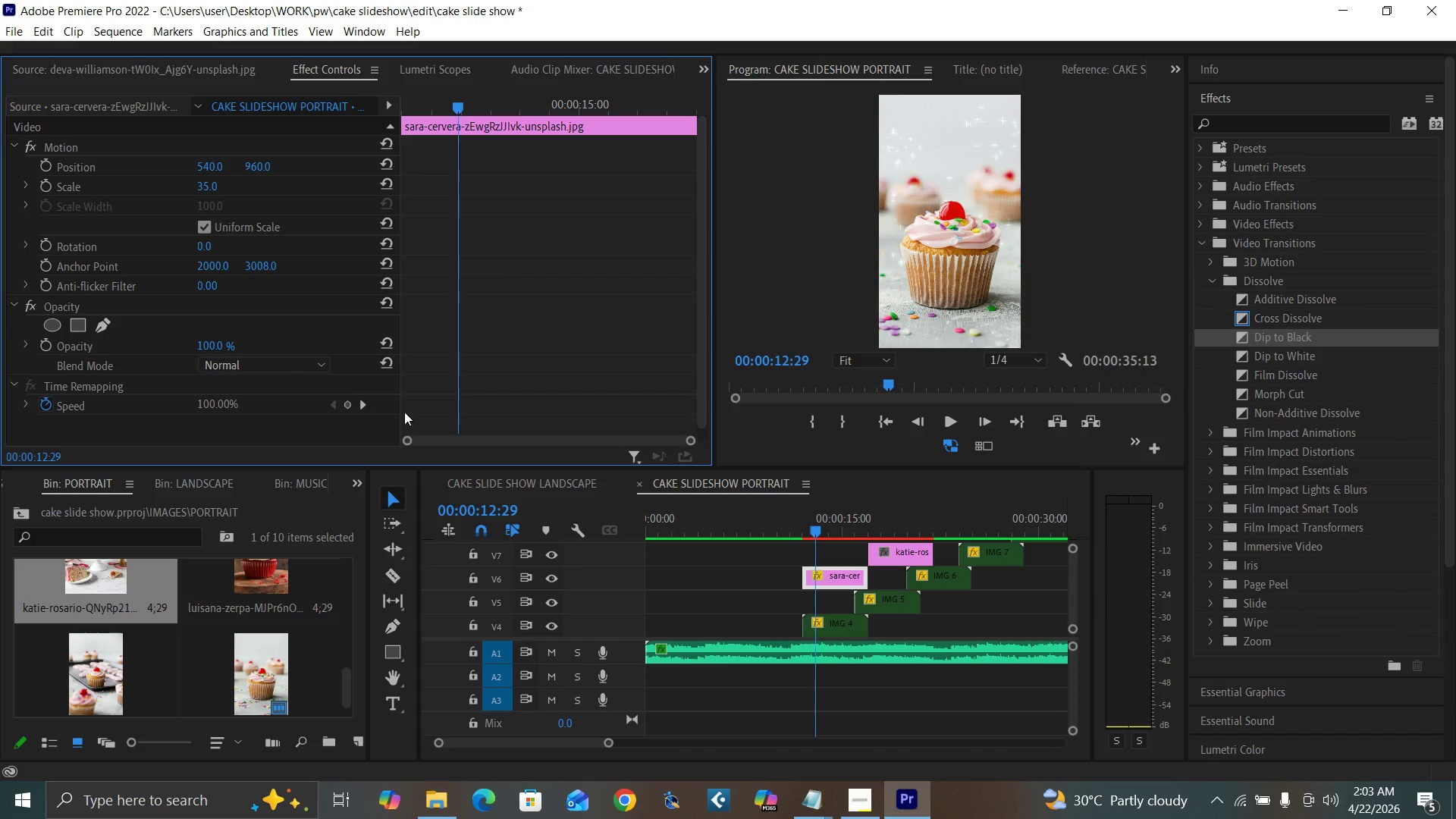 
key(Backquote)
 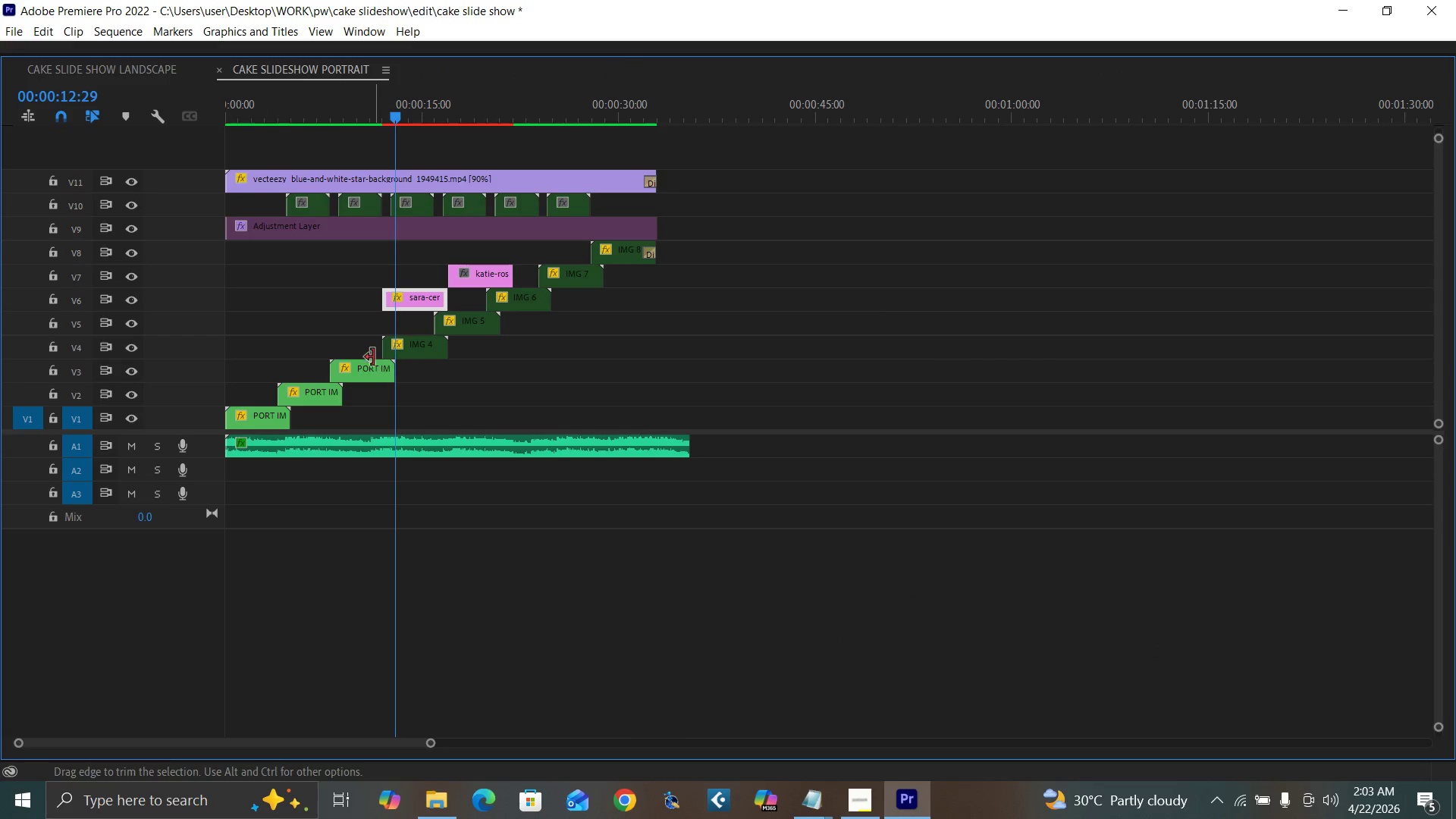 
key(Backquote)
 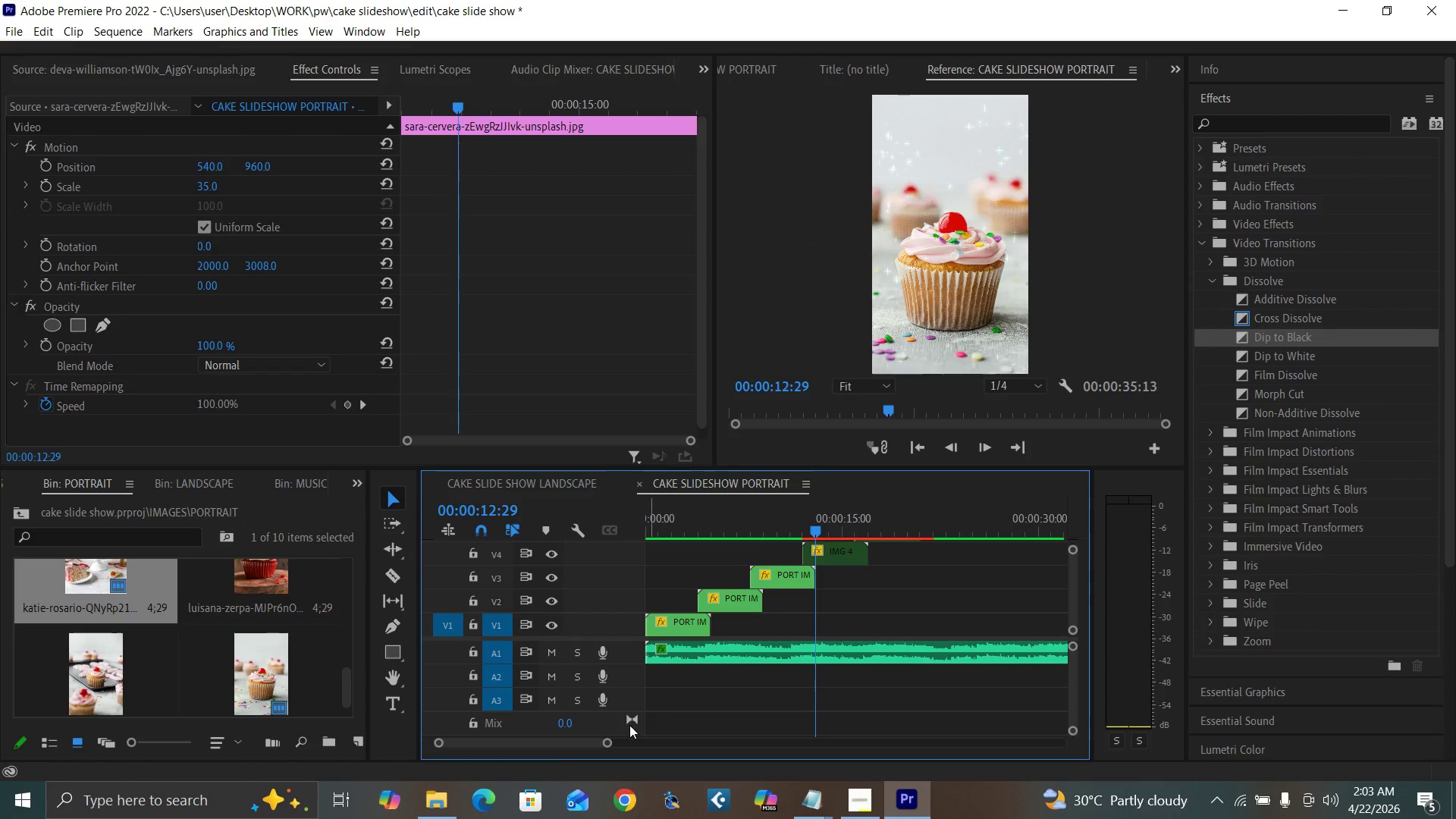 
left_click_drag(start_coordinate=[601, 742], to_coordinate=[579, 738])
 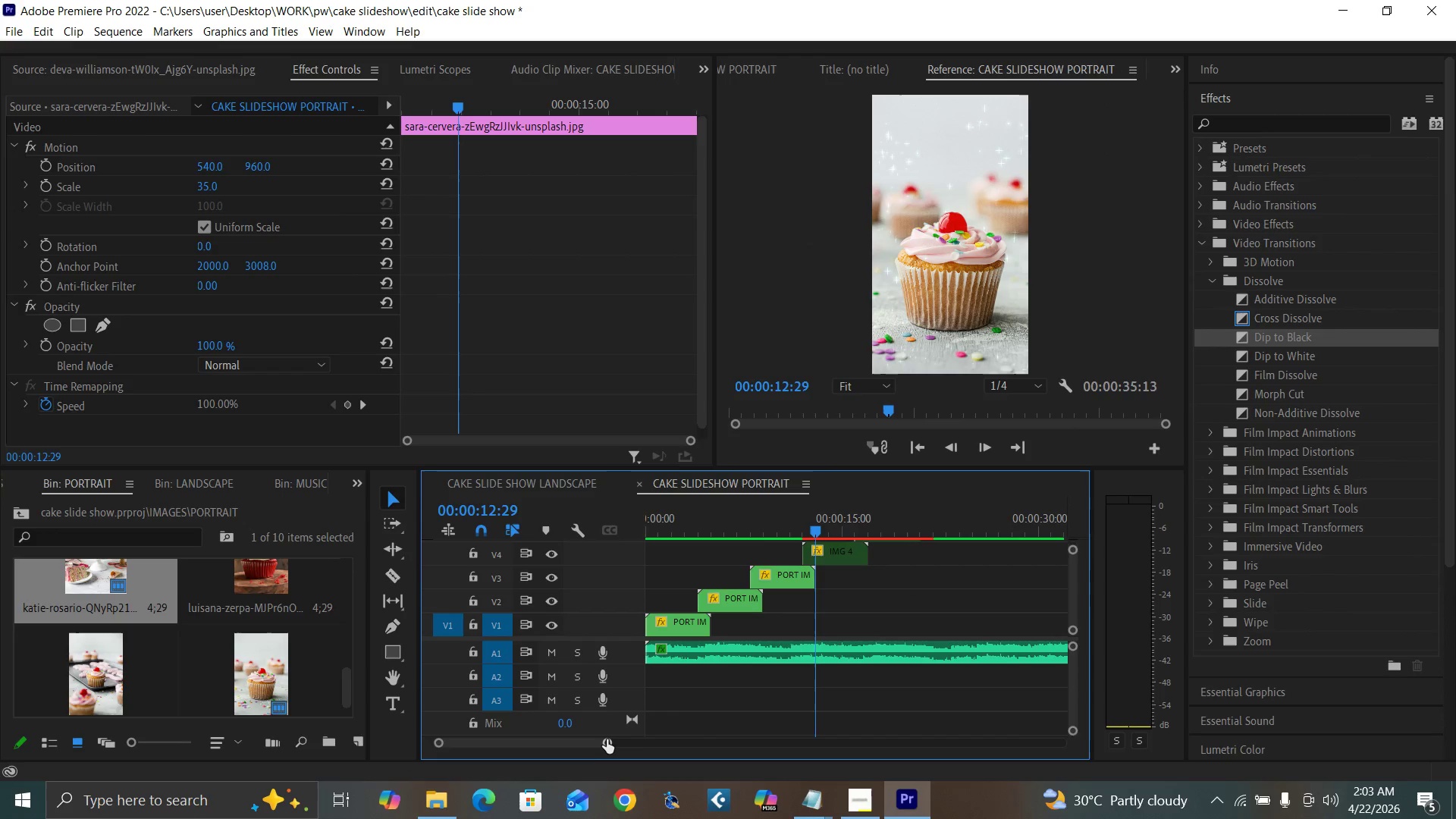 
left_click_drag(start_coordinate=[607, 739], to_coordinate=[578, 745])
 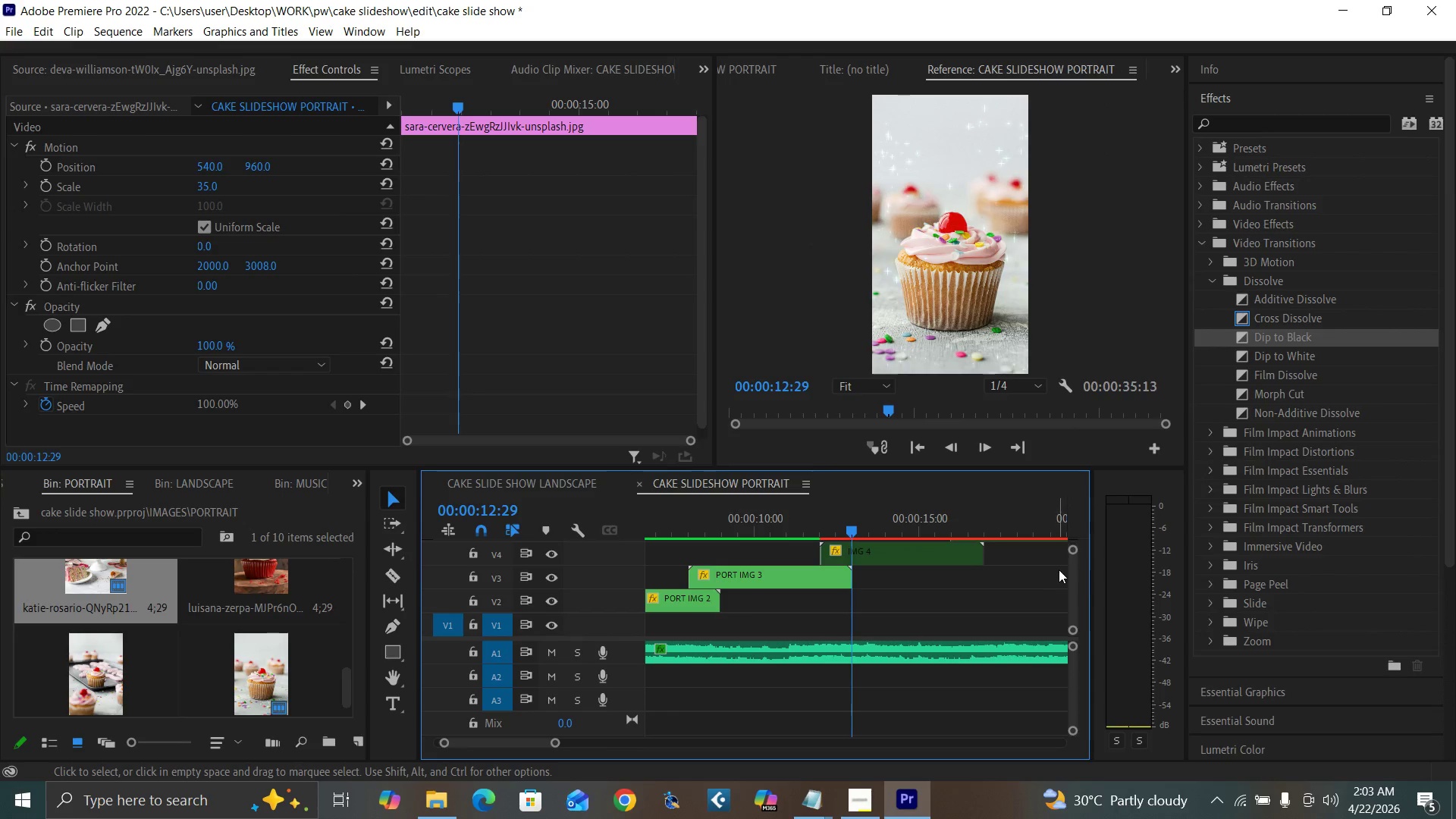 
mouse_move([1046, 586])
 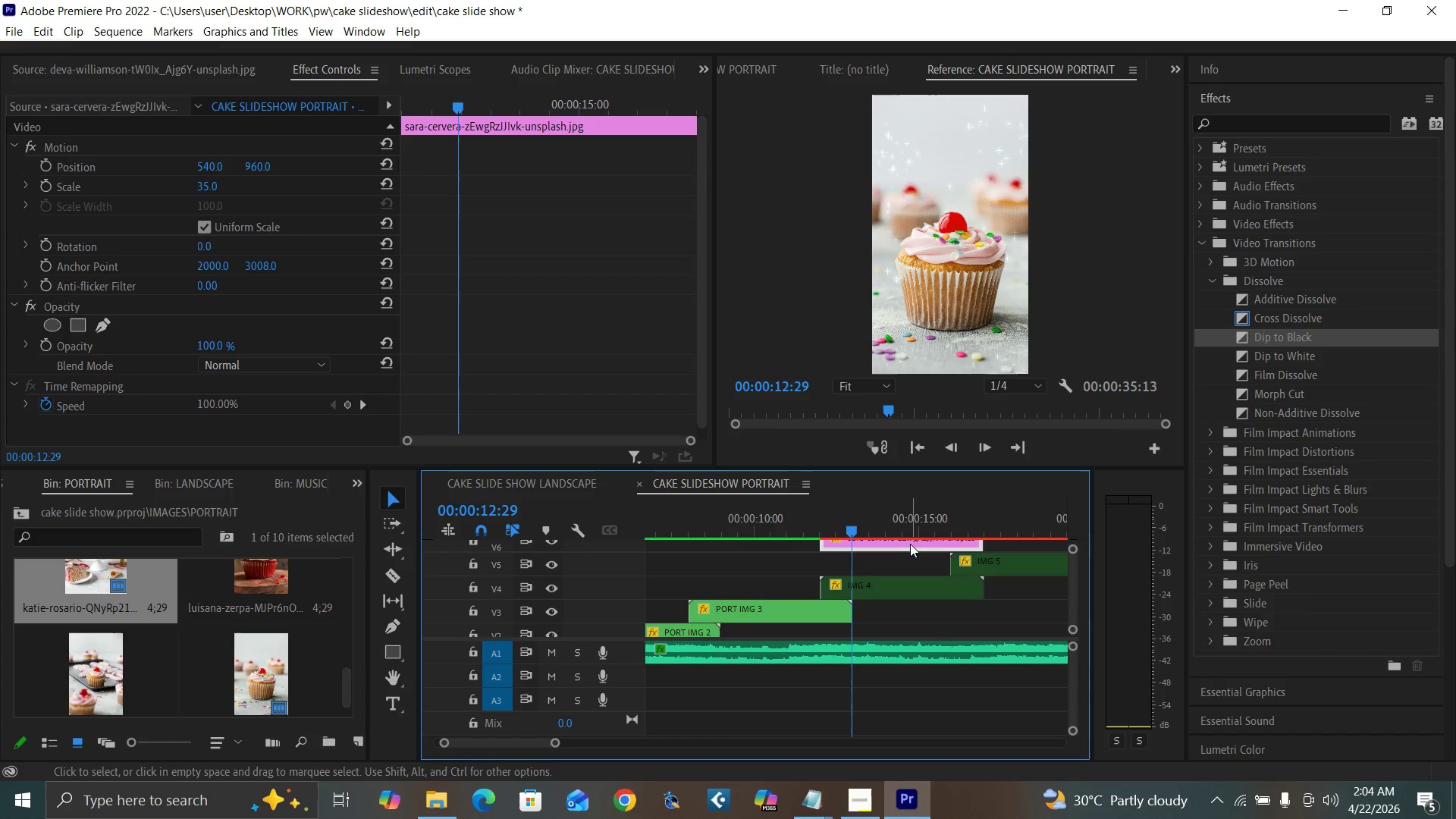 
right_click([909, 543])
 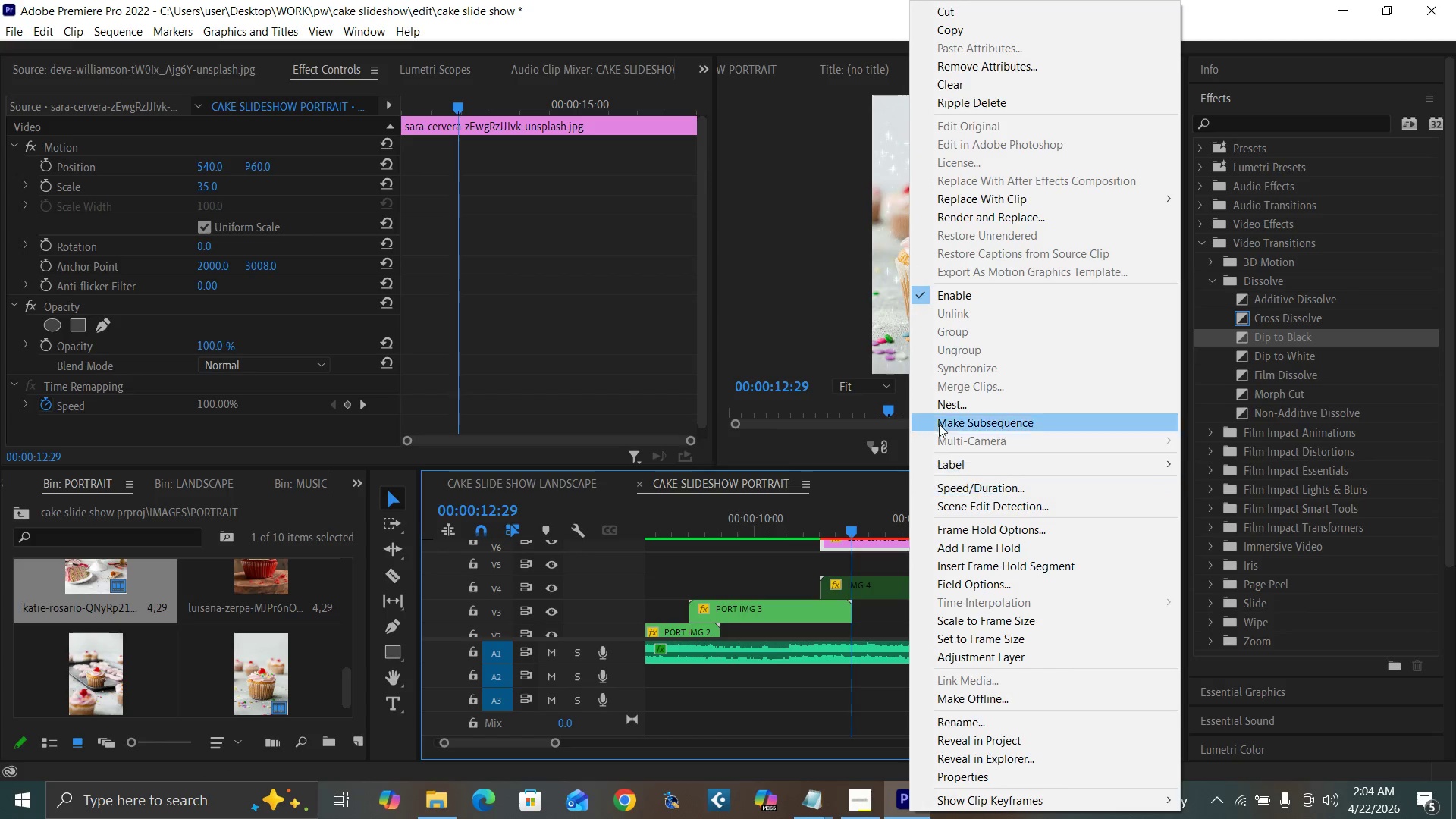 
left_click([943, 404])
 